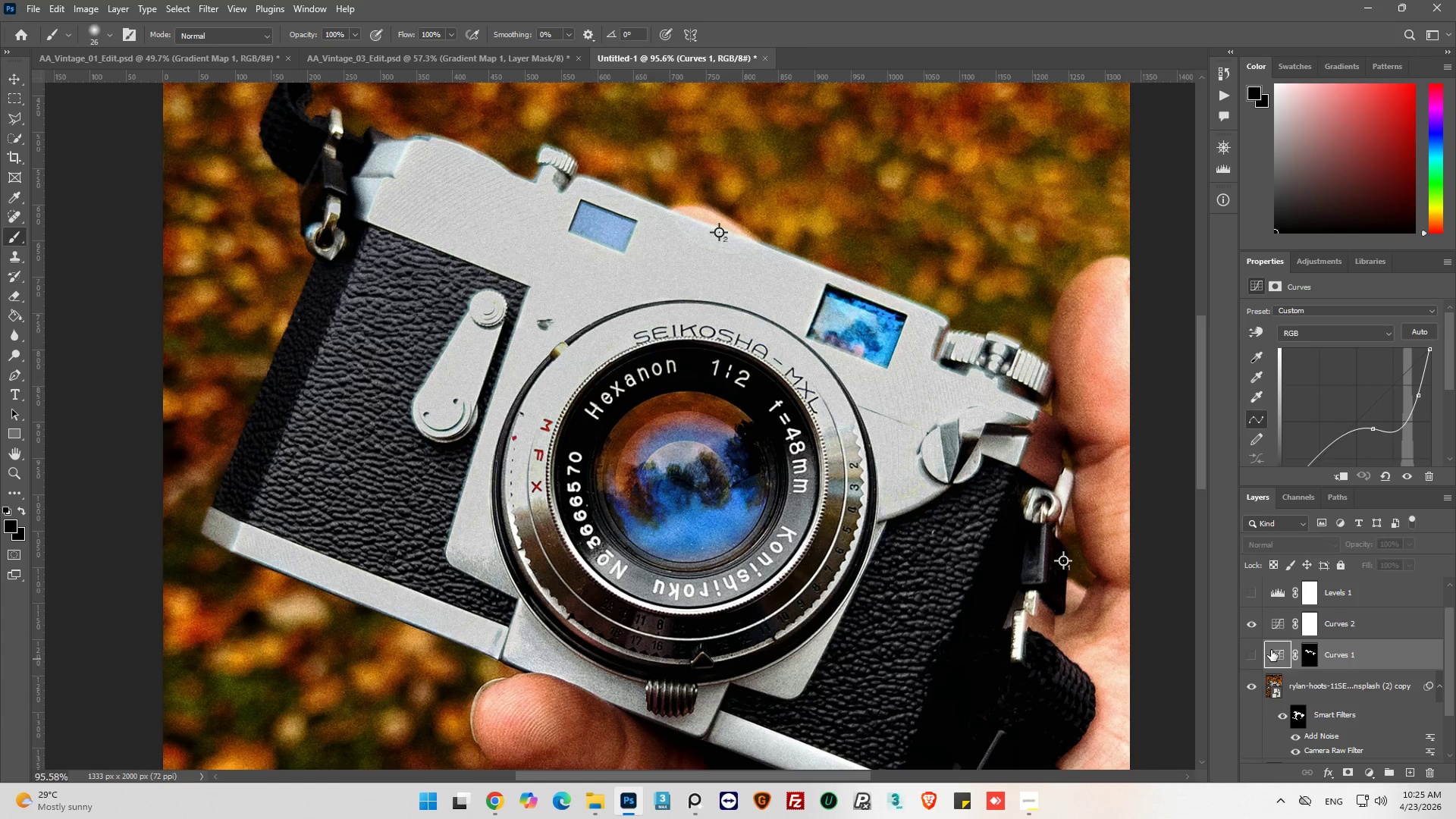 
scroll: coordinate [1271, 650], scroll_direction: up, amount: 2.0
 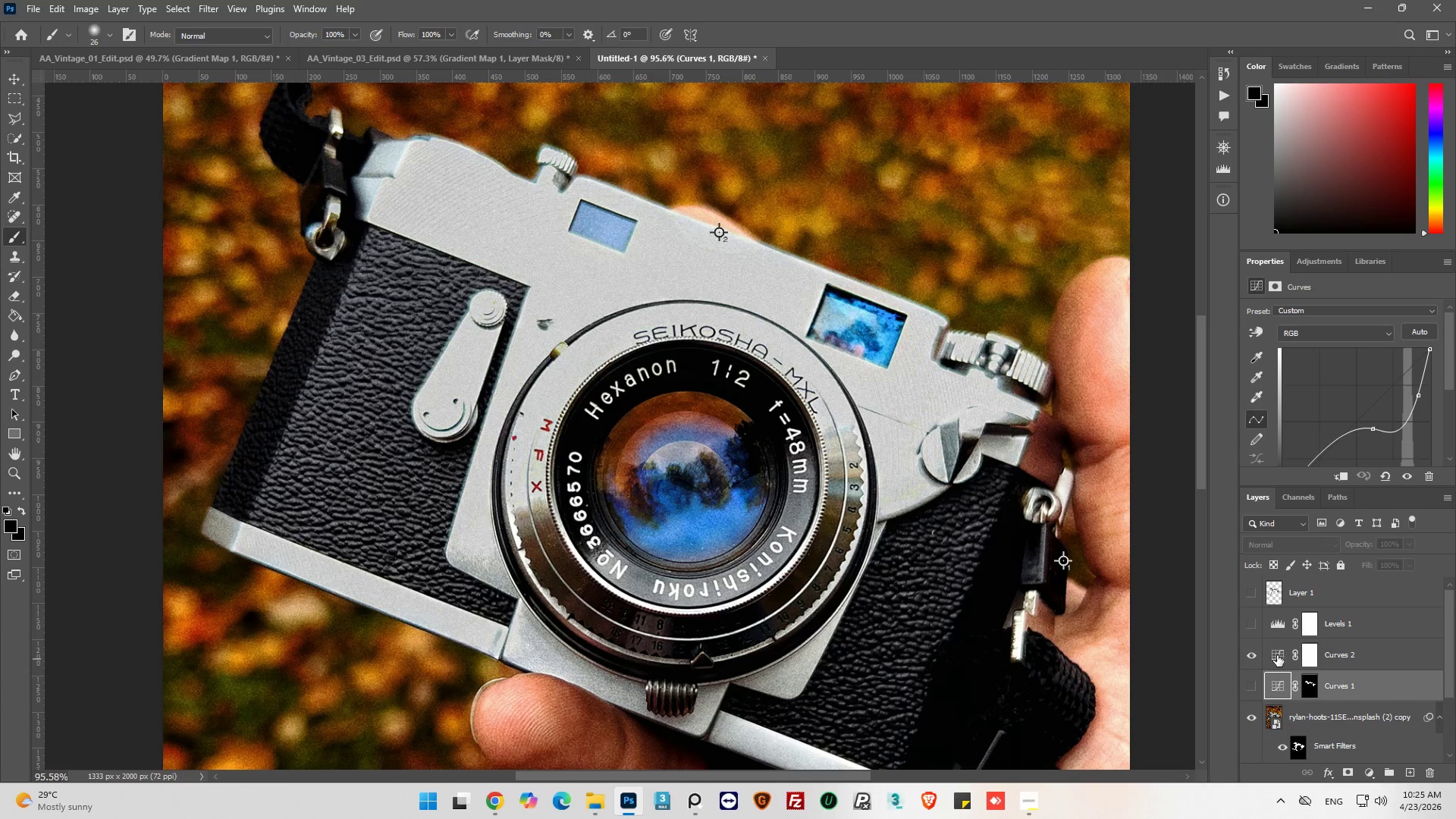 
left_click([1277, 655])
 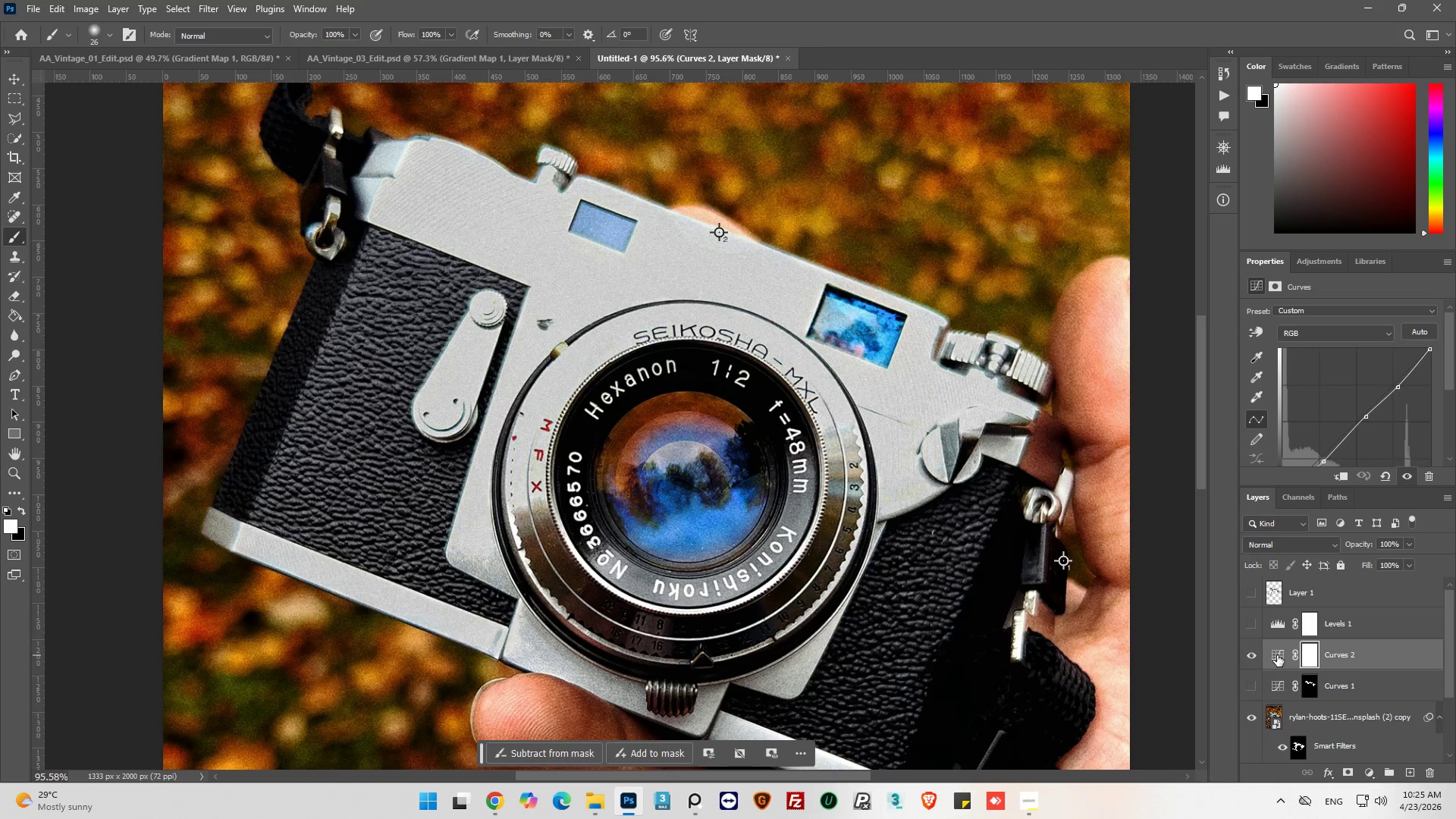 
left_click([1277, 655])
 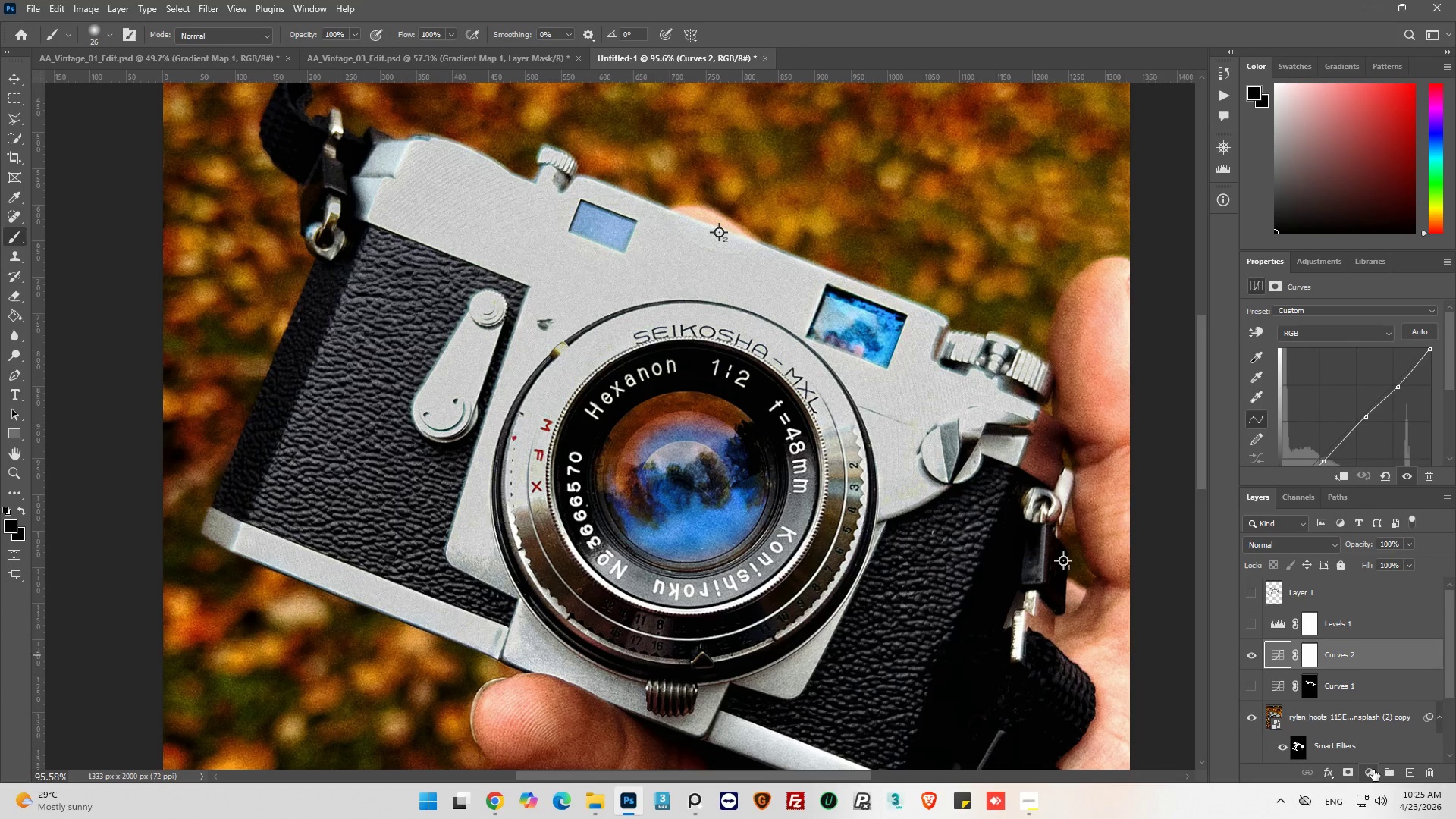 
left_click([1372, 770])
 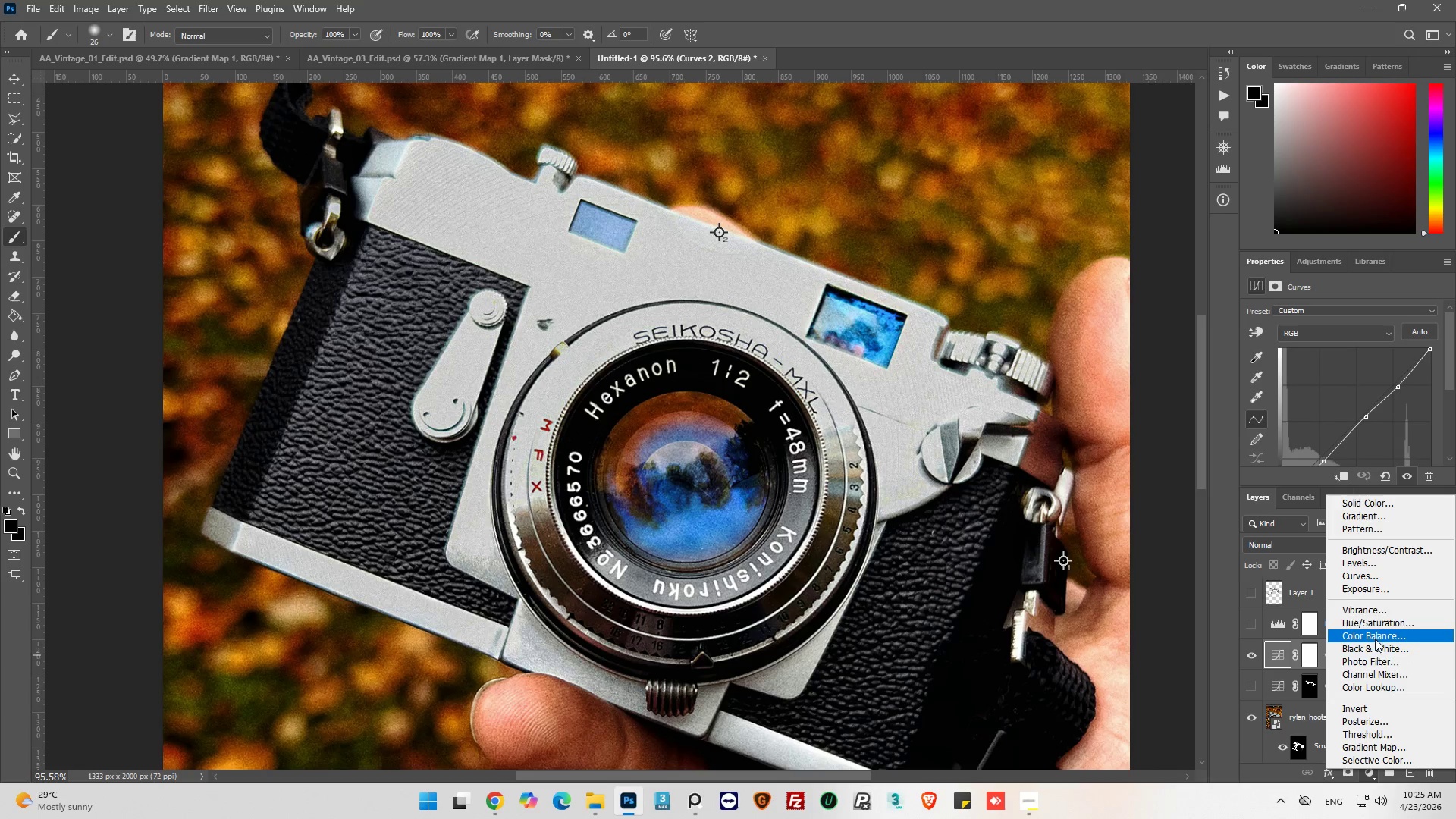 
left_click([1376, 551])
 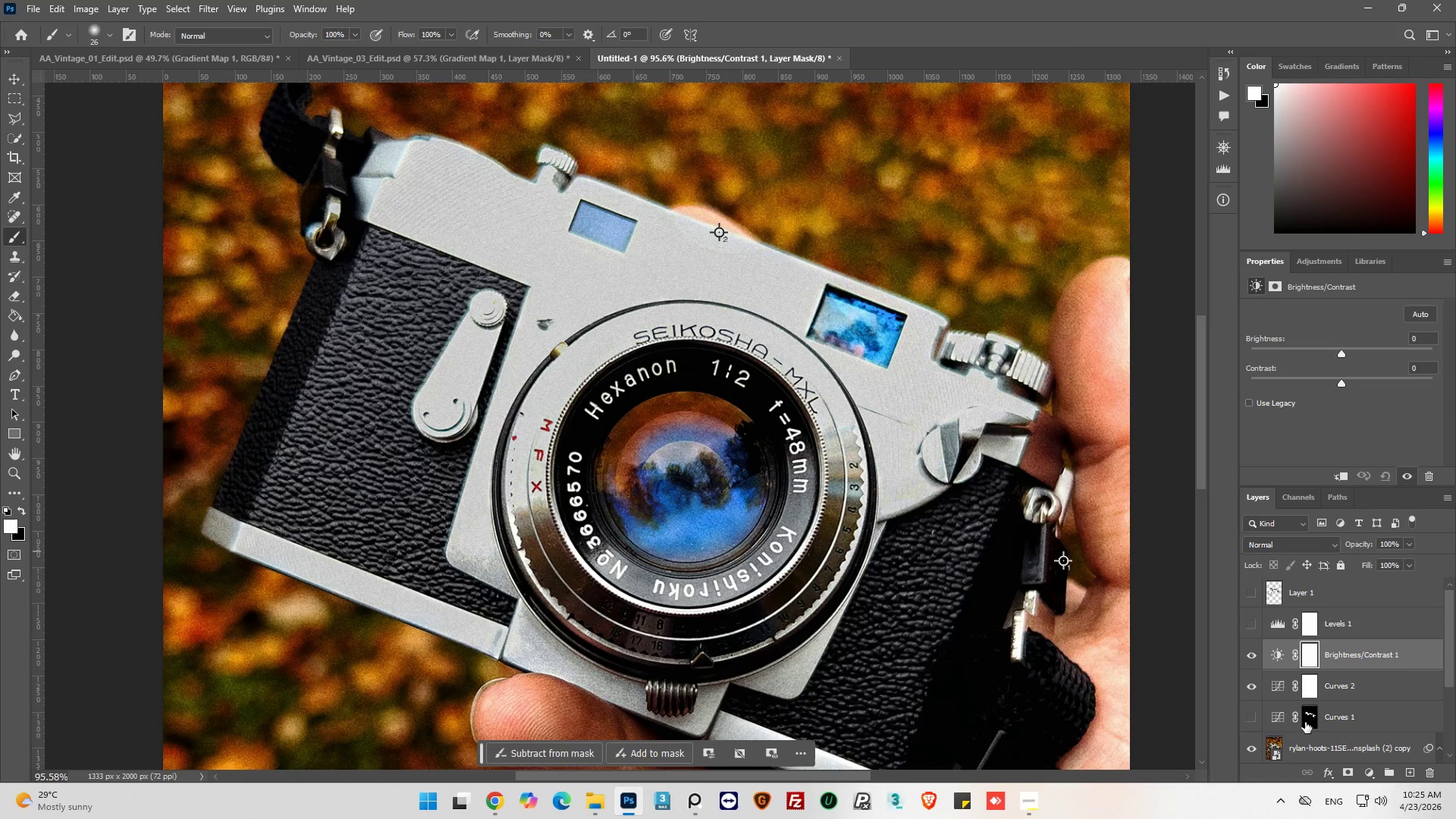 
left_click([1270, 656])
 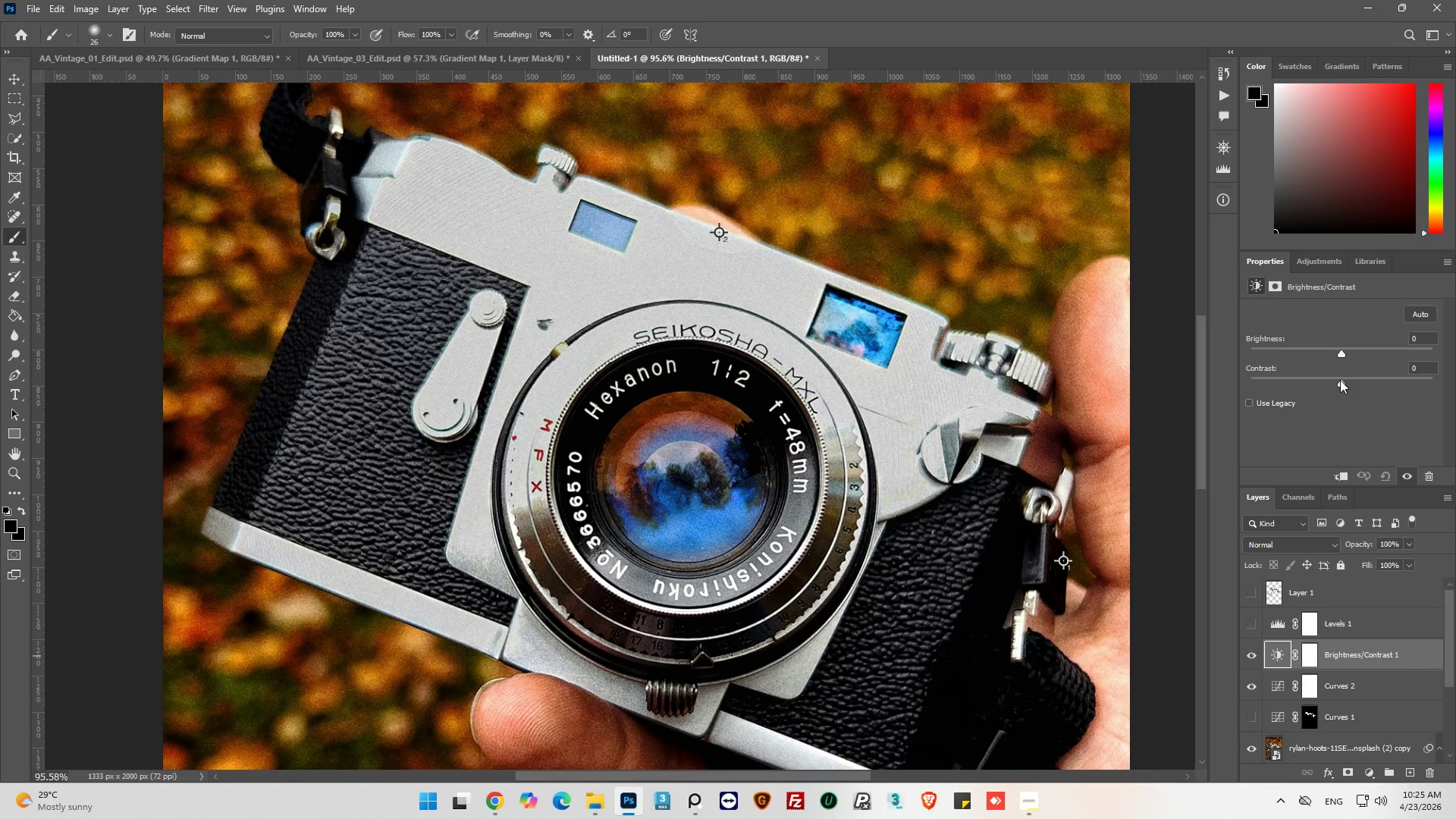 
left_click_drag(start_coordinate=[1341, 380], to_coordinate=[1354, 380])
 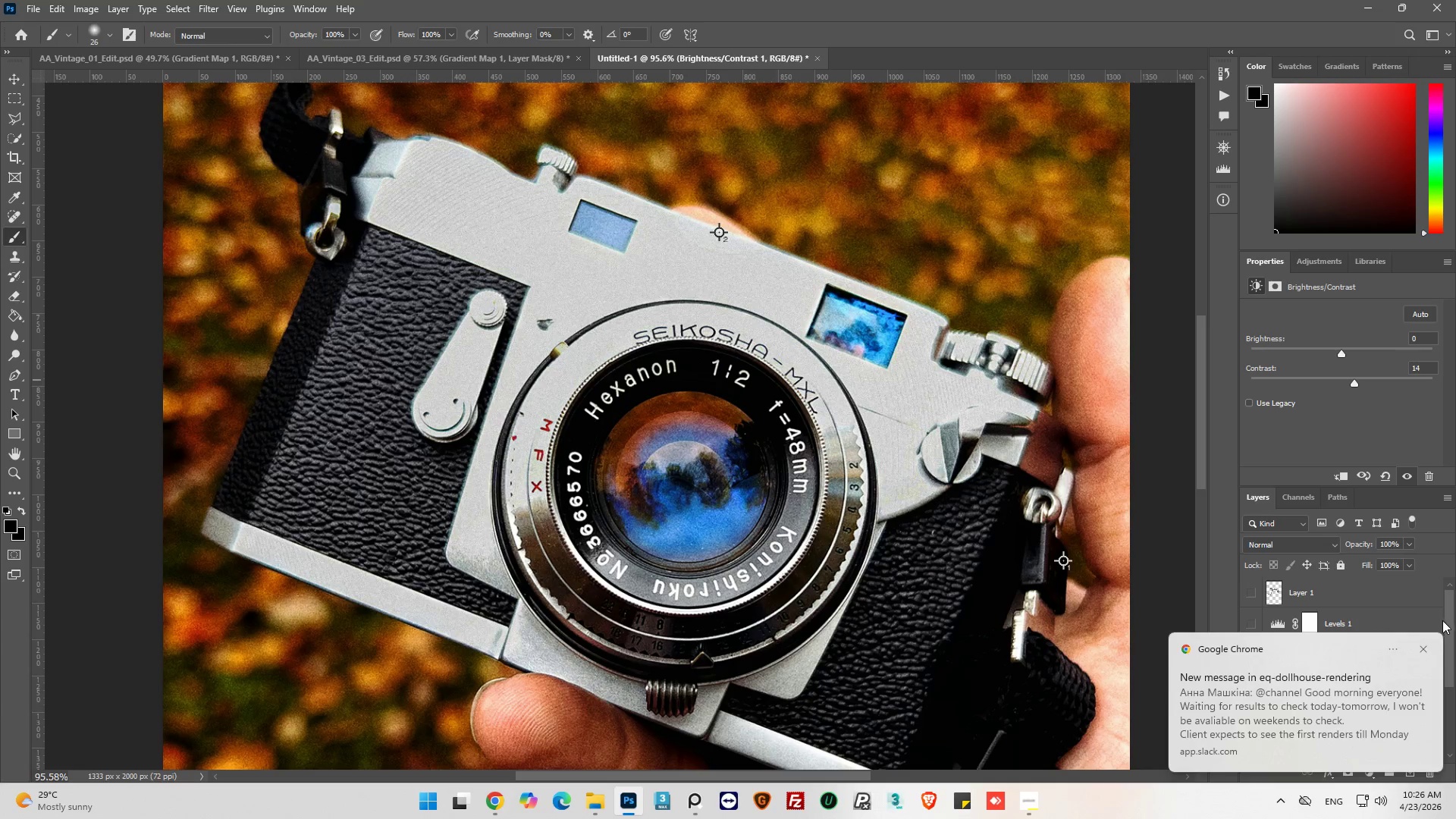 
wait(6.77)
 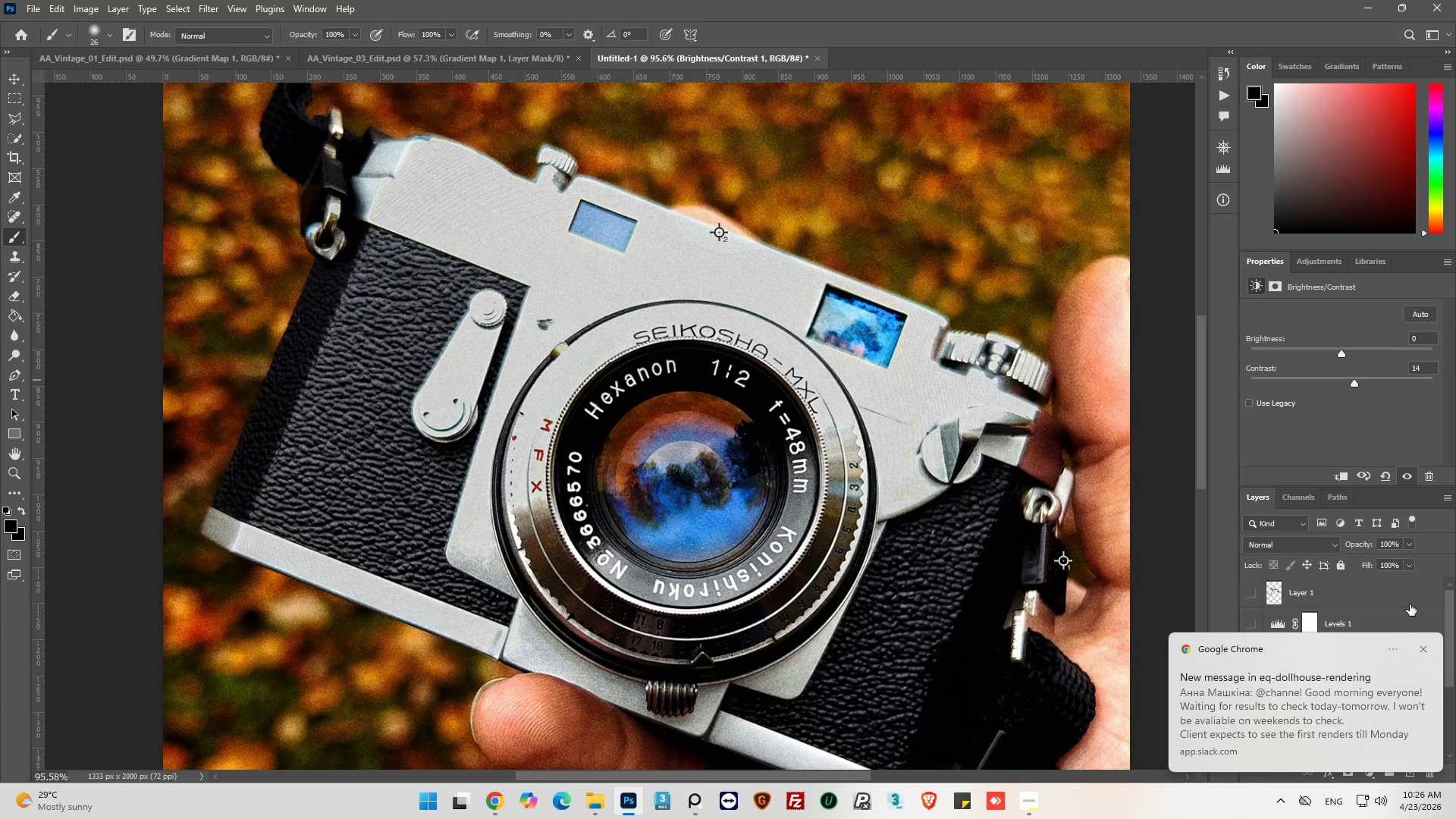 
left_click([1424, 651])
 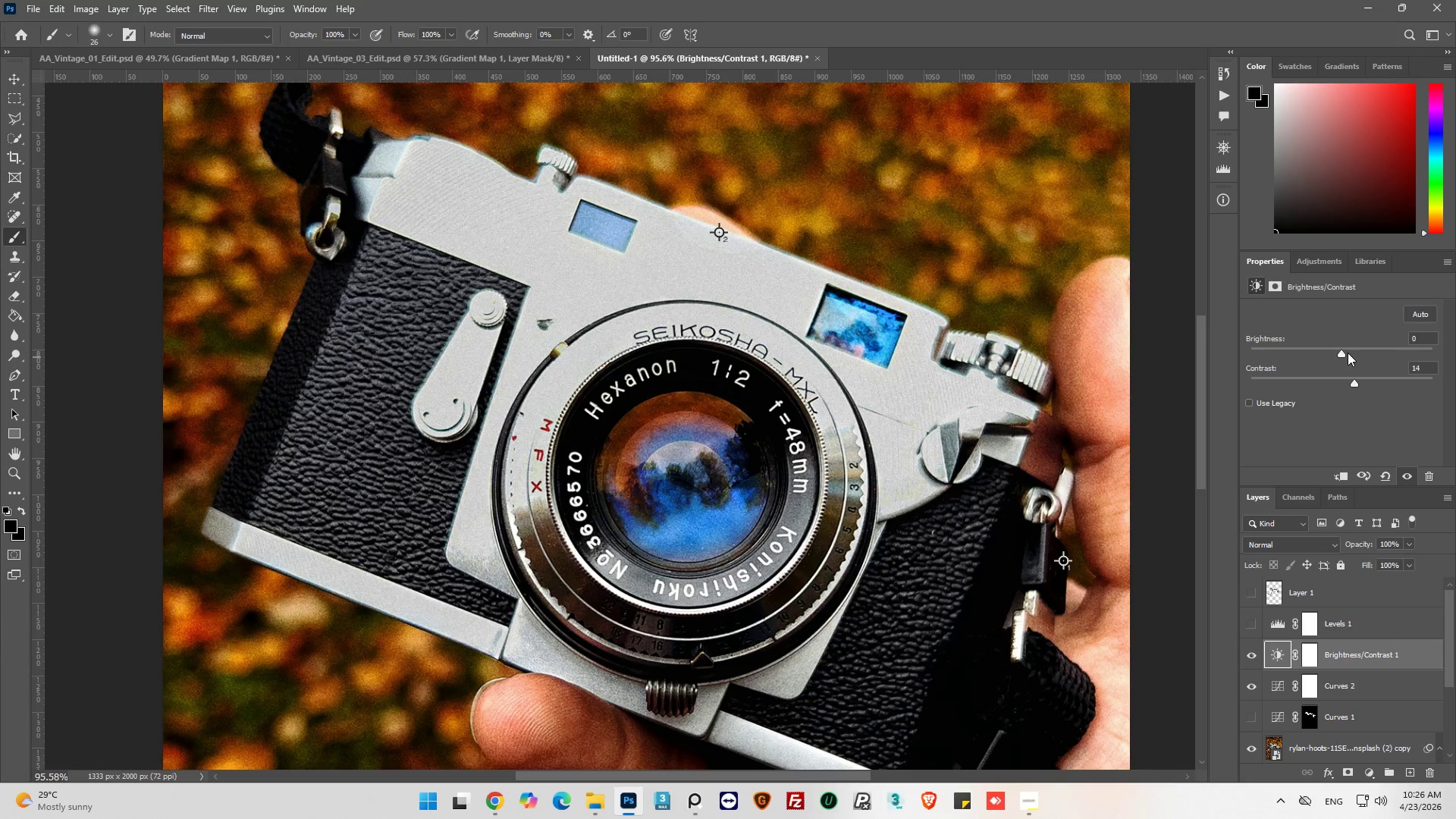 
left_click_drag(start_coordinate=[1346, 352], to_coordinate=[1342, 362])
 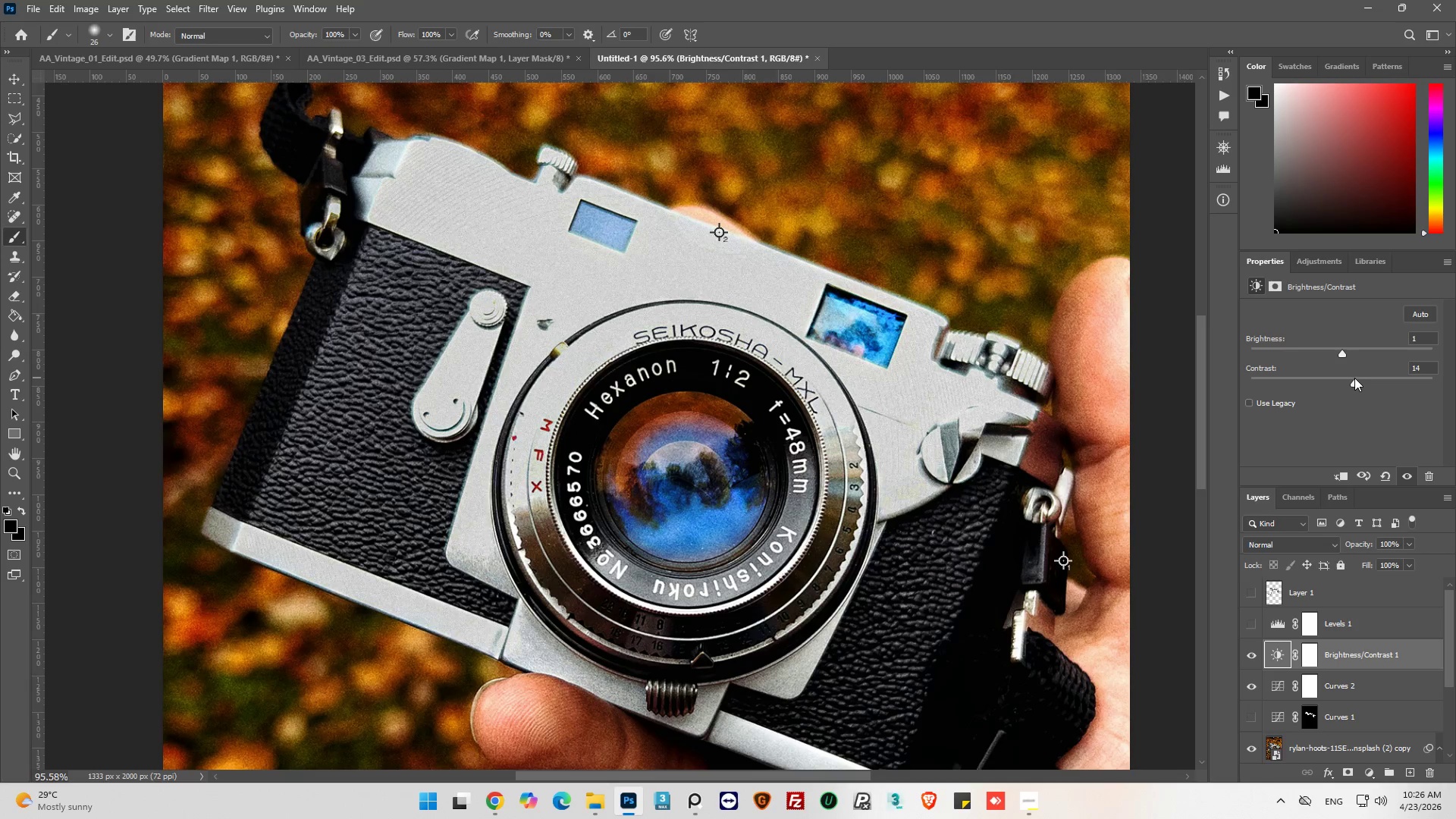 
hold_key(key=AltLeft, duration=0.38)
scroll: coordinate [711, 376], scroll_direction: down, amount: 9.0
 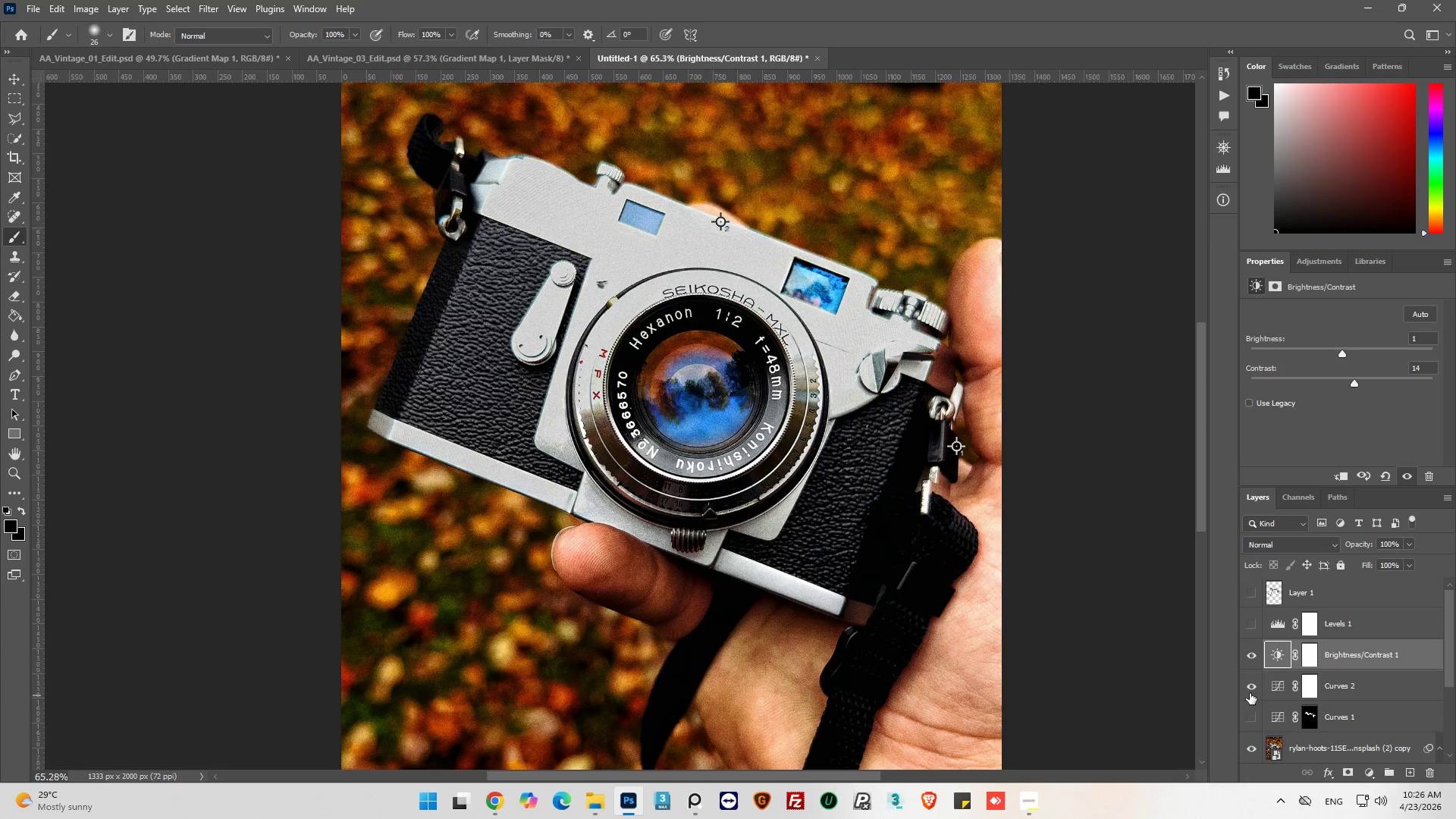 
left_click([1267, 690])
 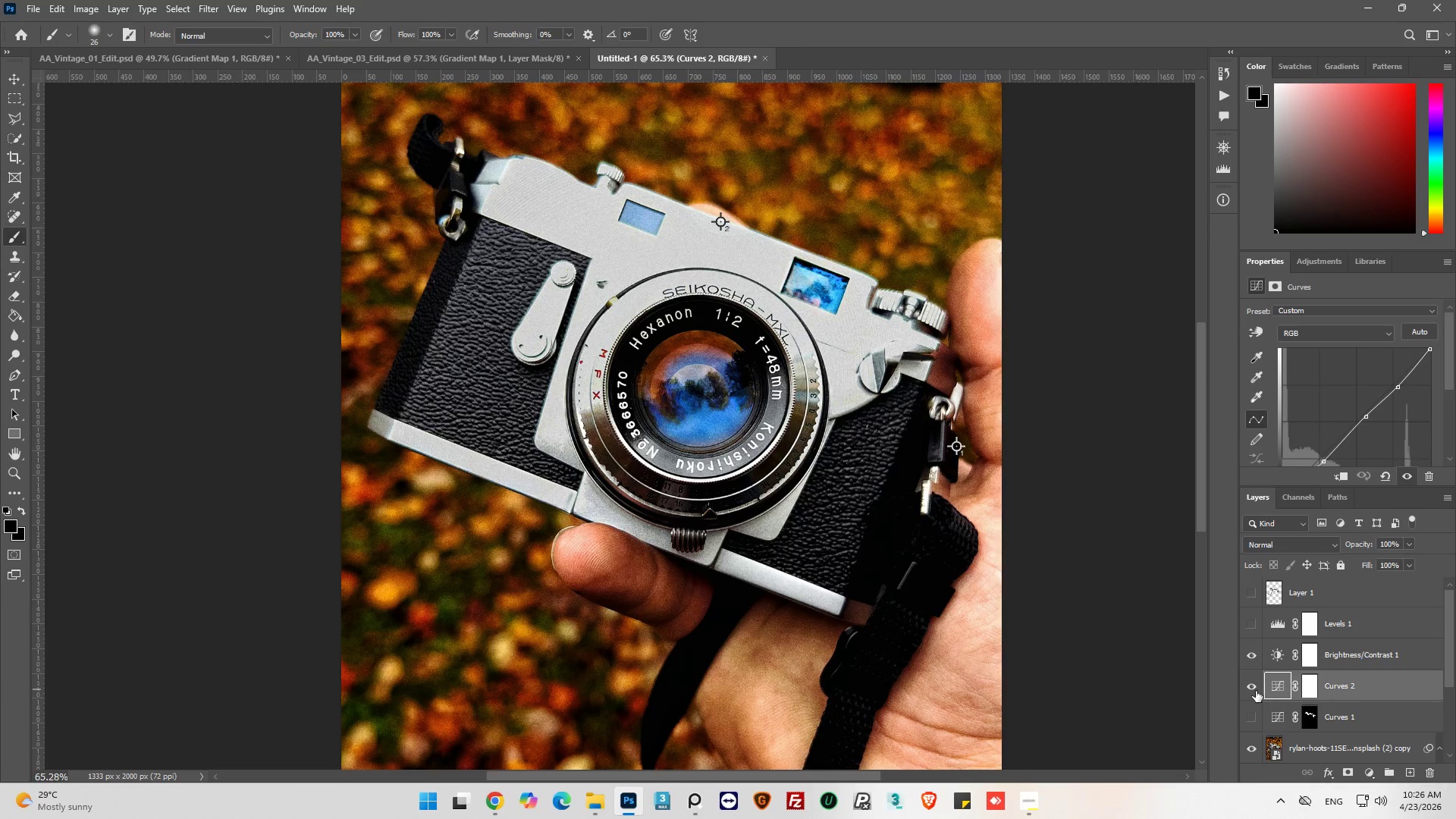 
left_click([1252, 689])
 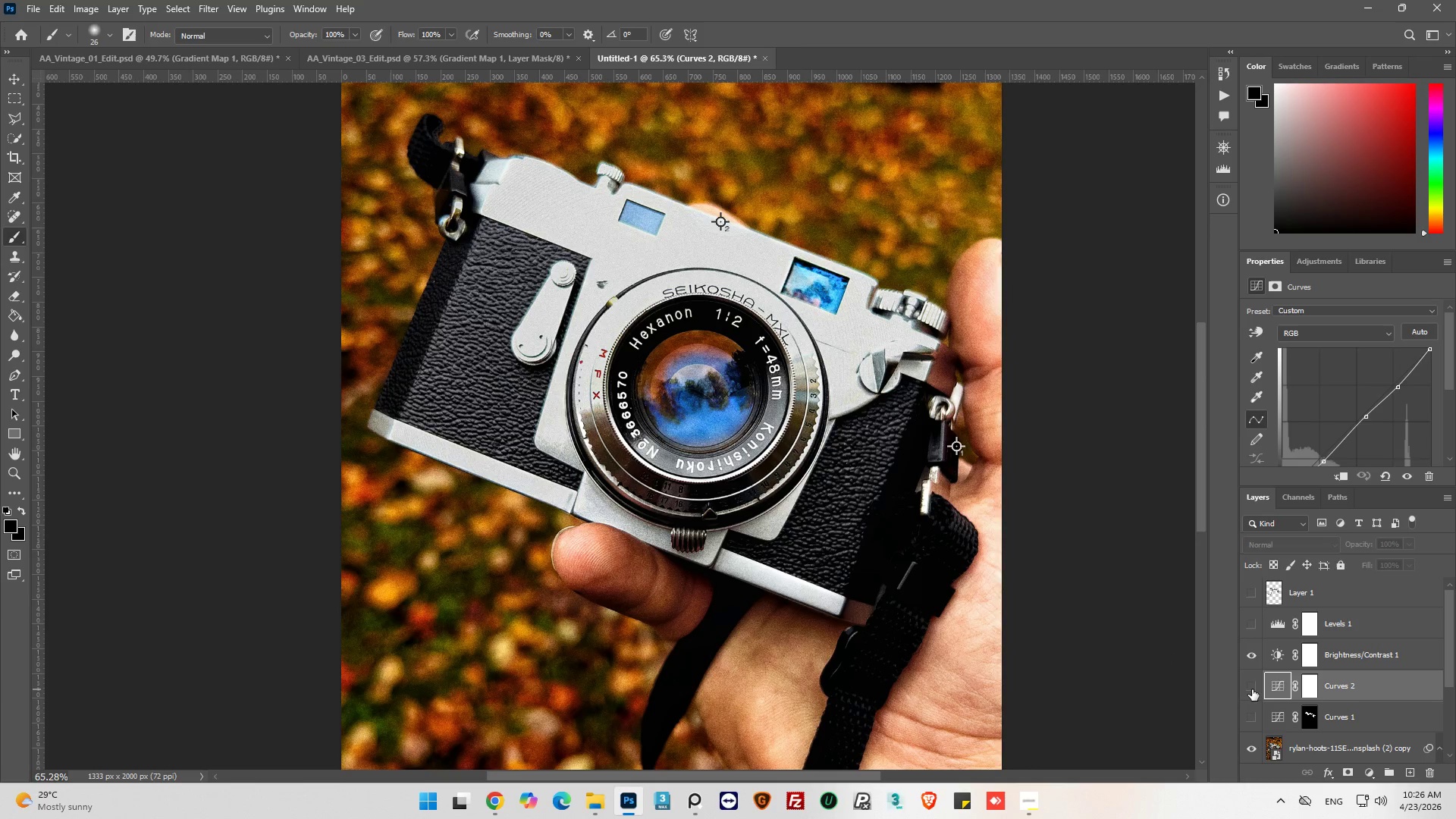 
left_click([1252, 689])
 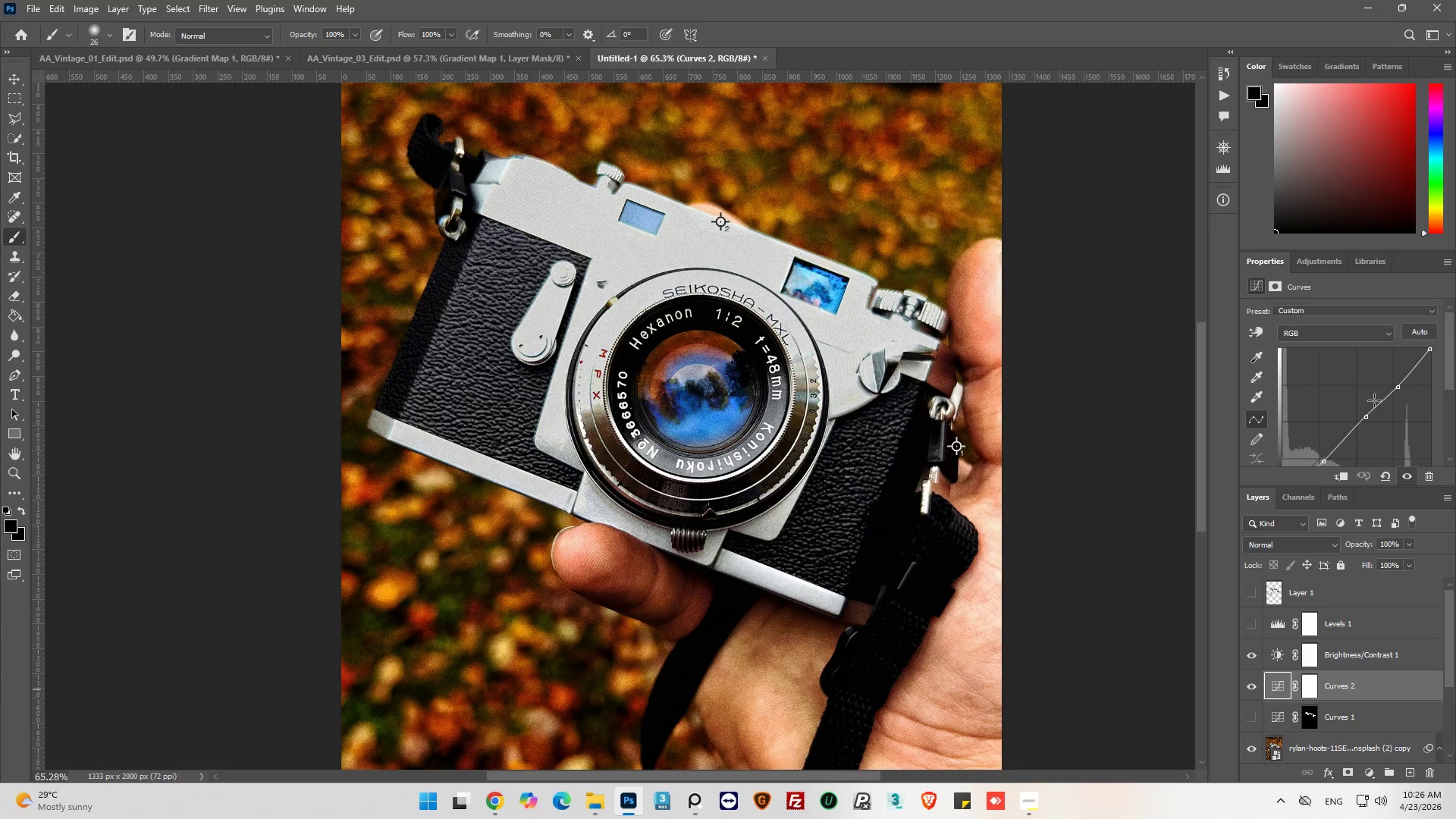 
key(Alt+AltLeft)
 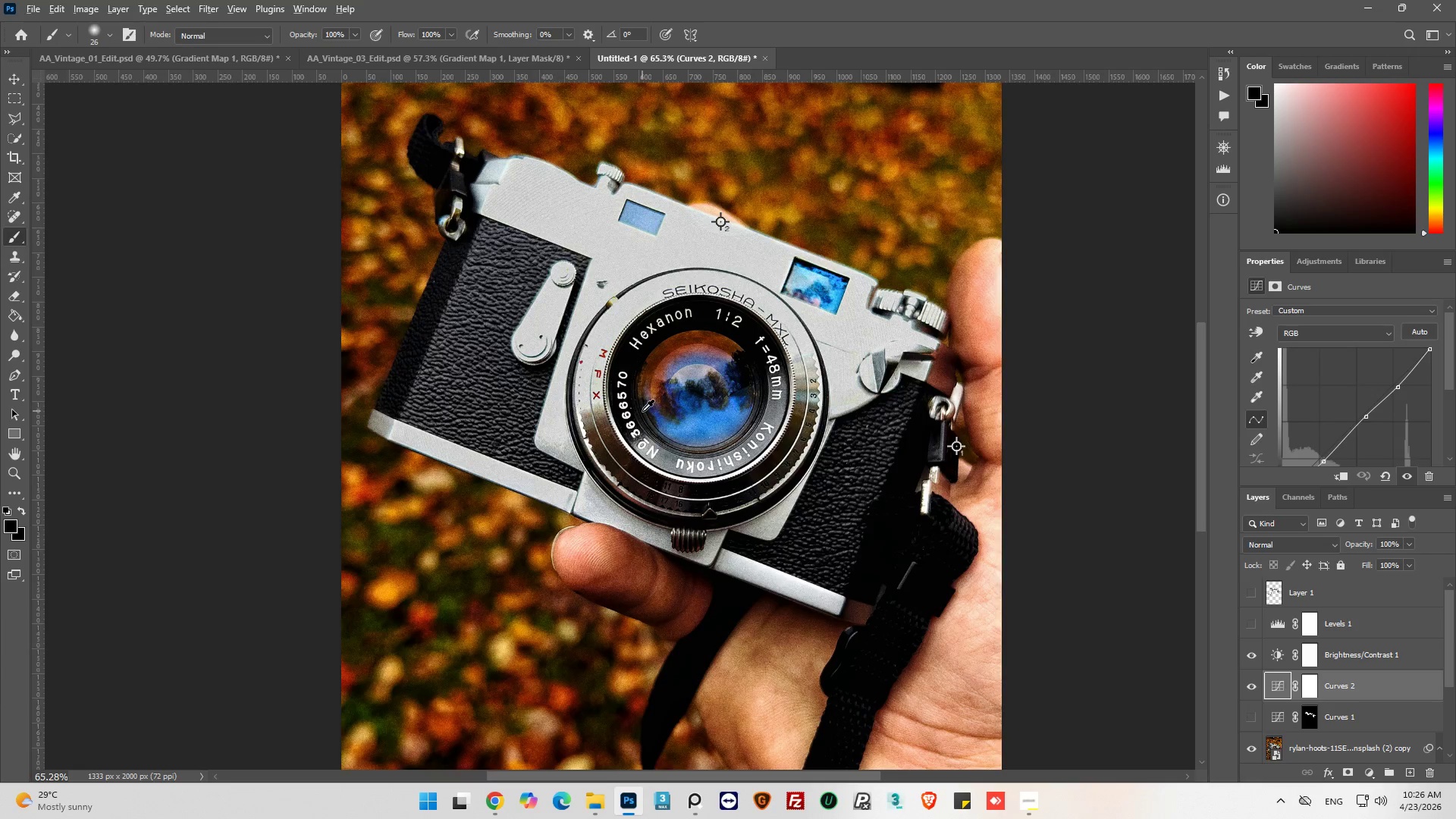 
scroll: coordinate [642, 411], scroll_direction: up, amount: 5.0
 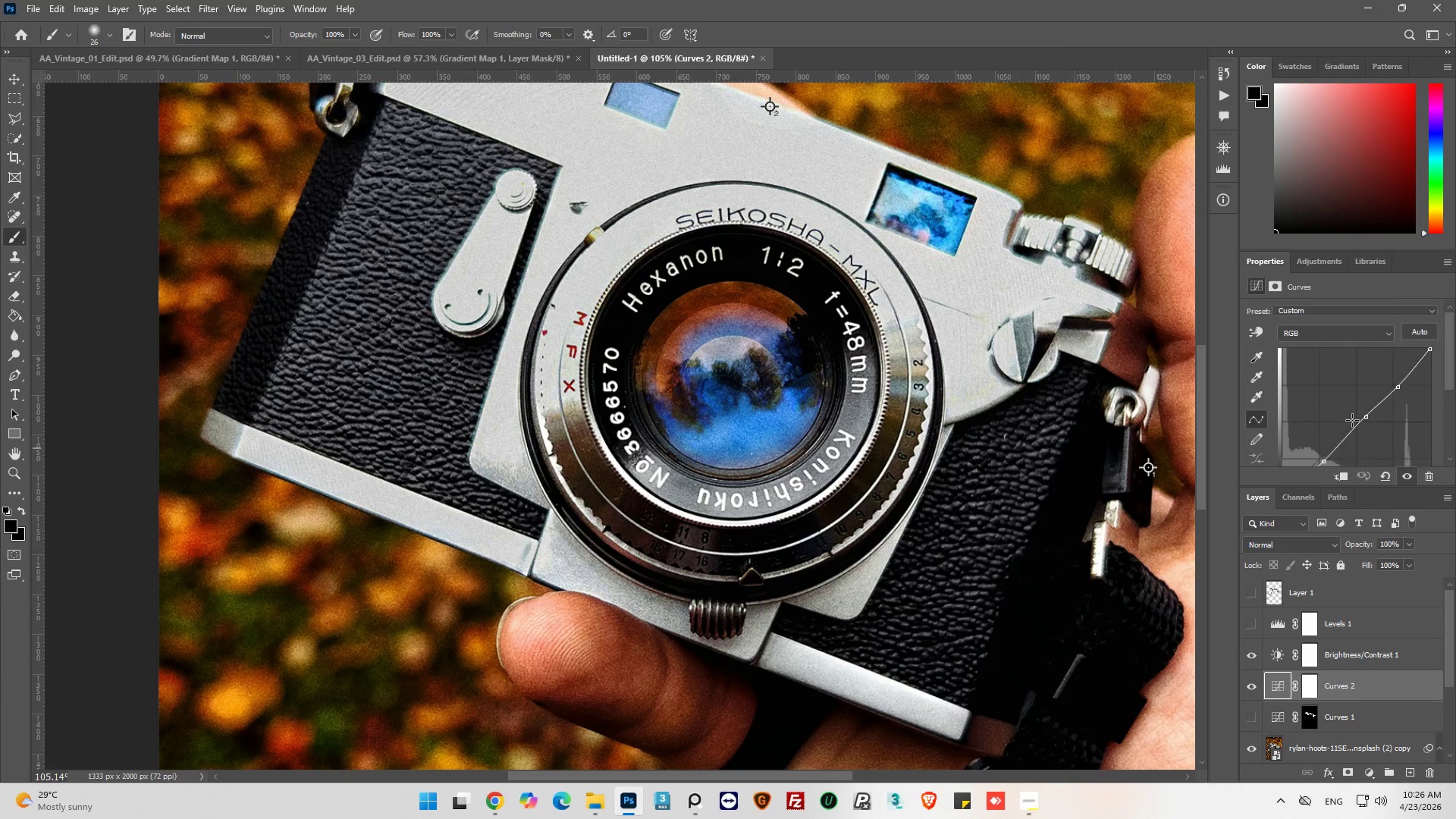 
scroll: coordinate [1352, 420], scroll_direction: down, amount: 3.0
 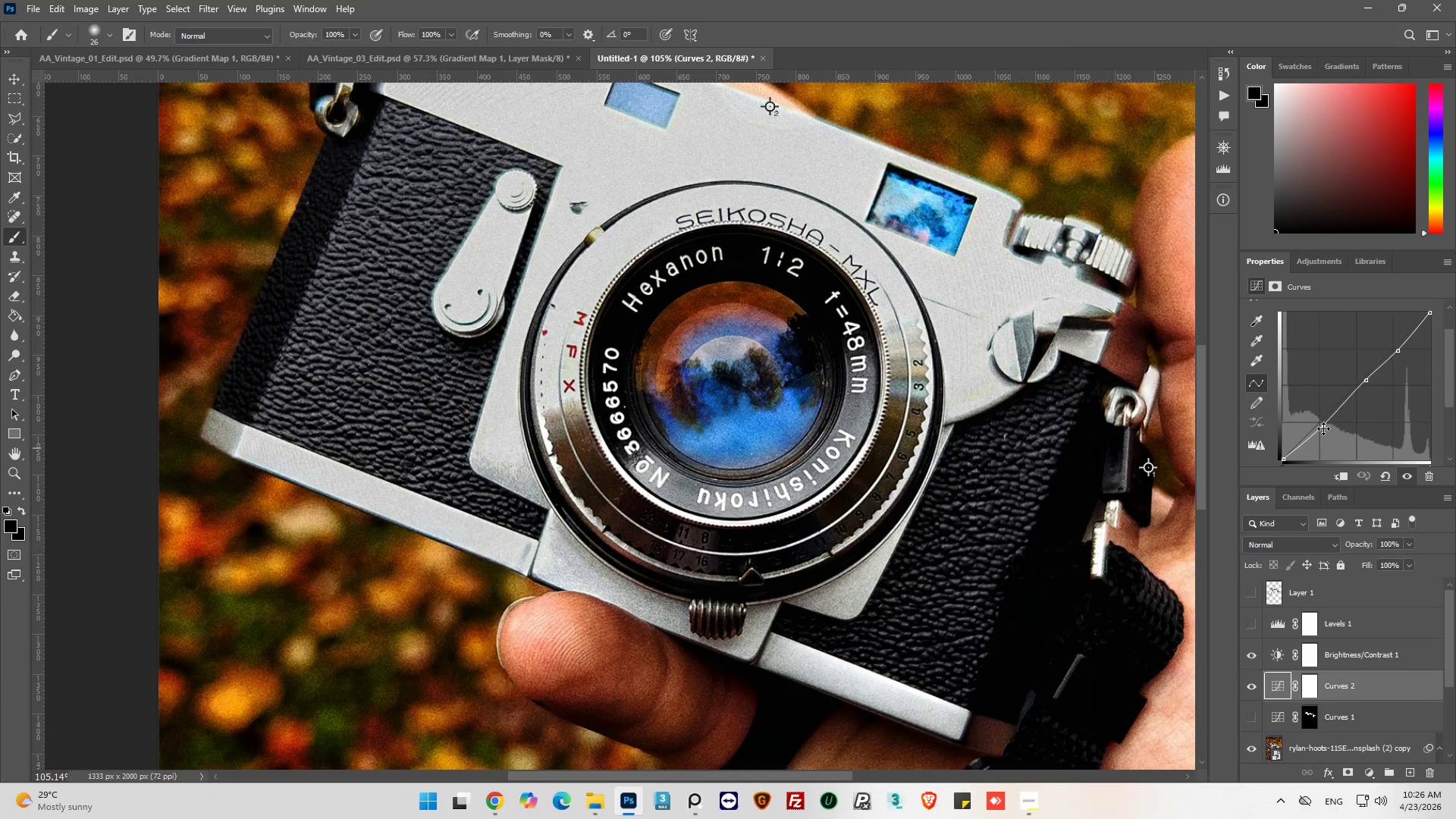 
left_click_drag(start_coordinate=[1323, 428], to_coordinate=[1298, 419])
 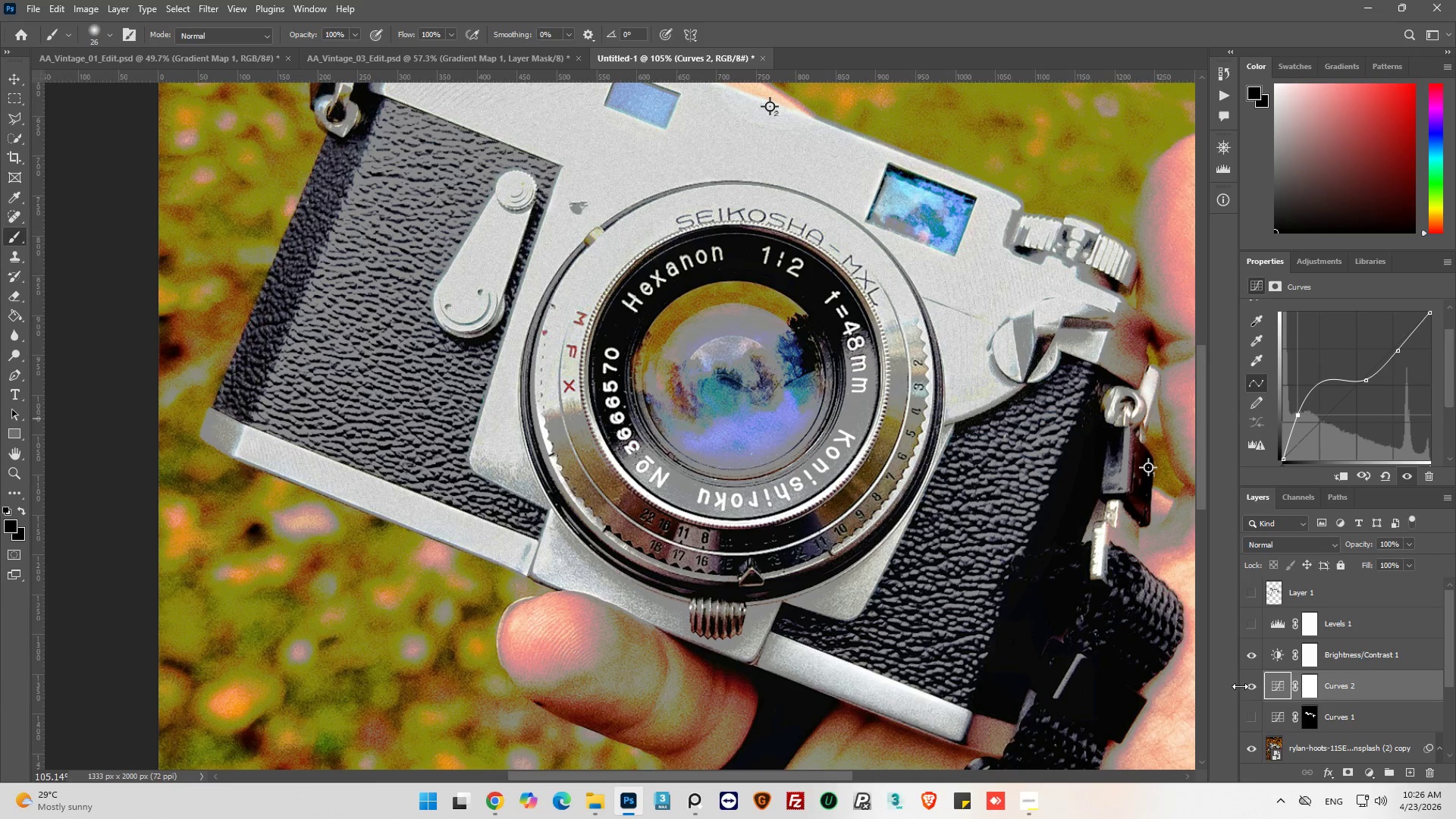 
left_click([1249, 687])
 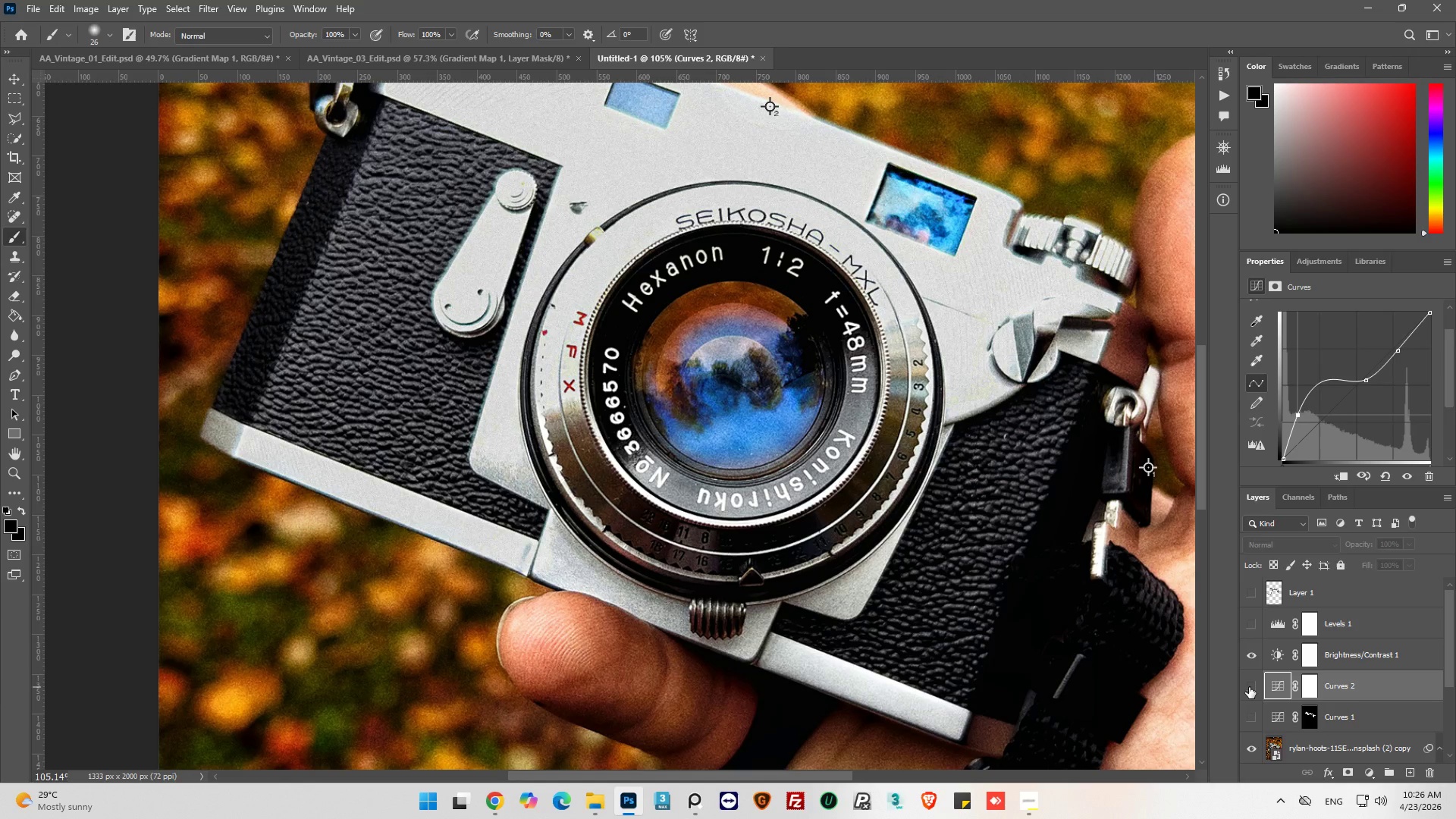 
left_click([1249, 687])
 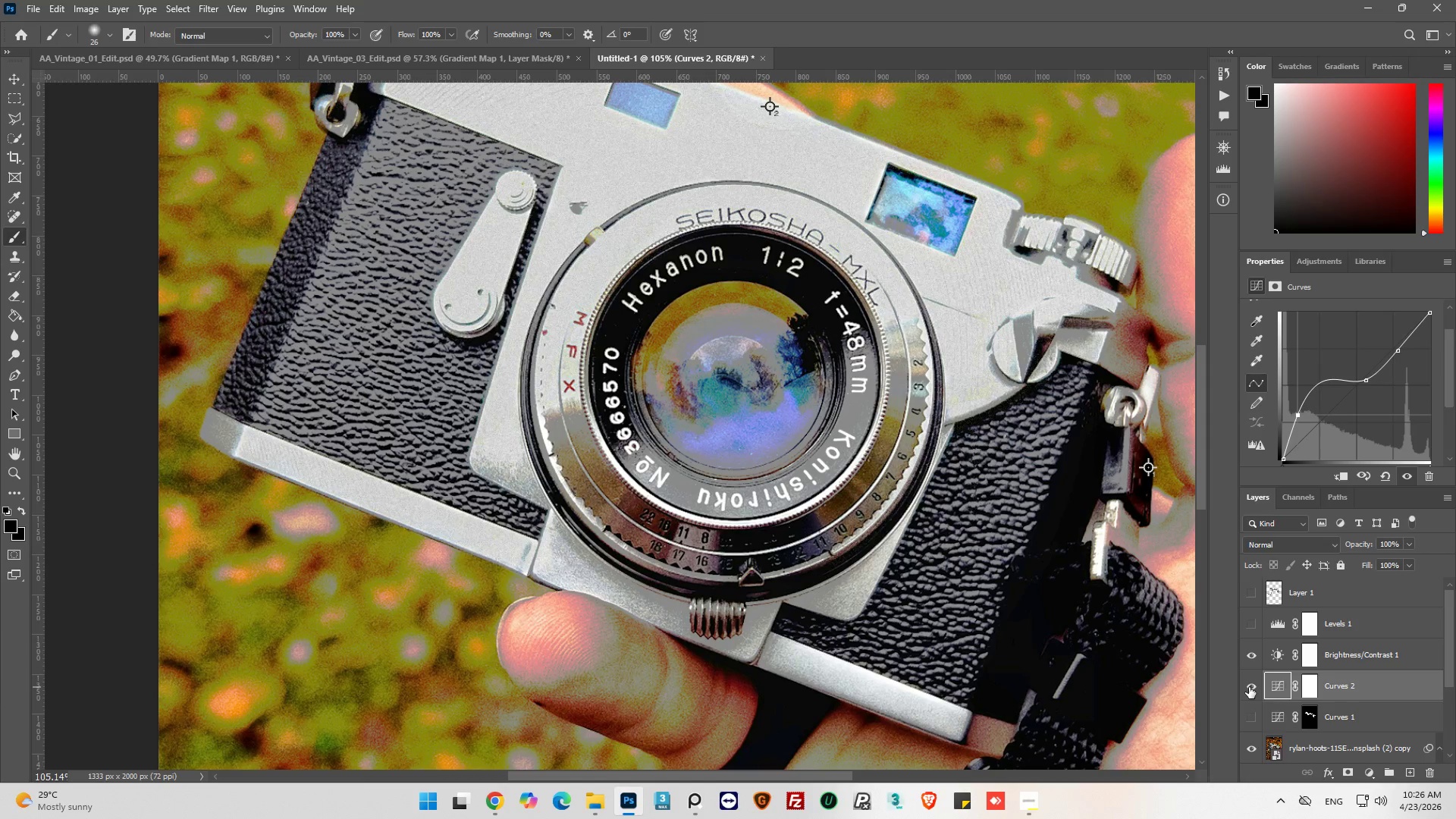 
left_click([1249, 687])
 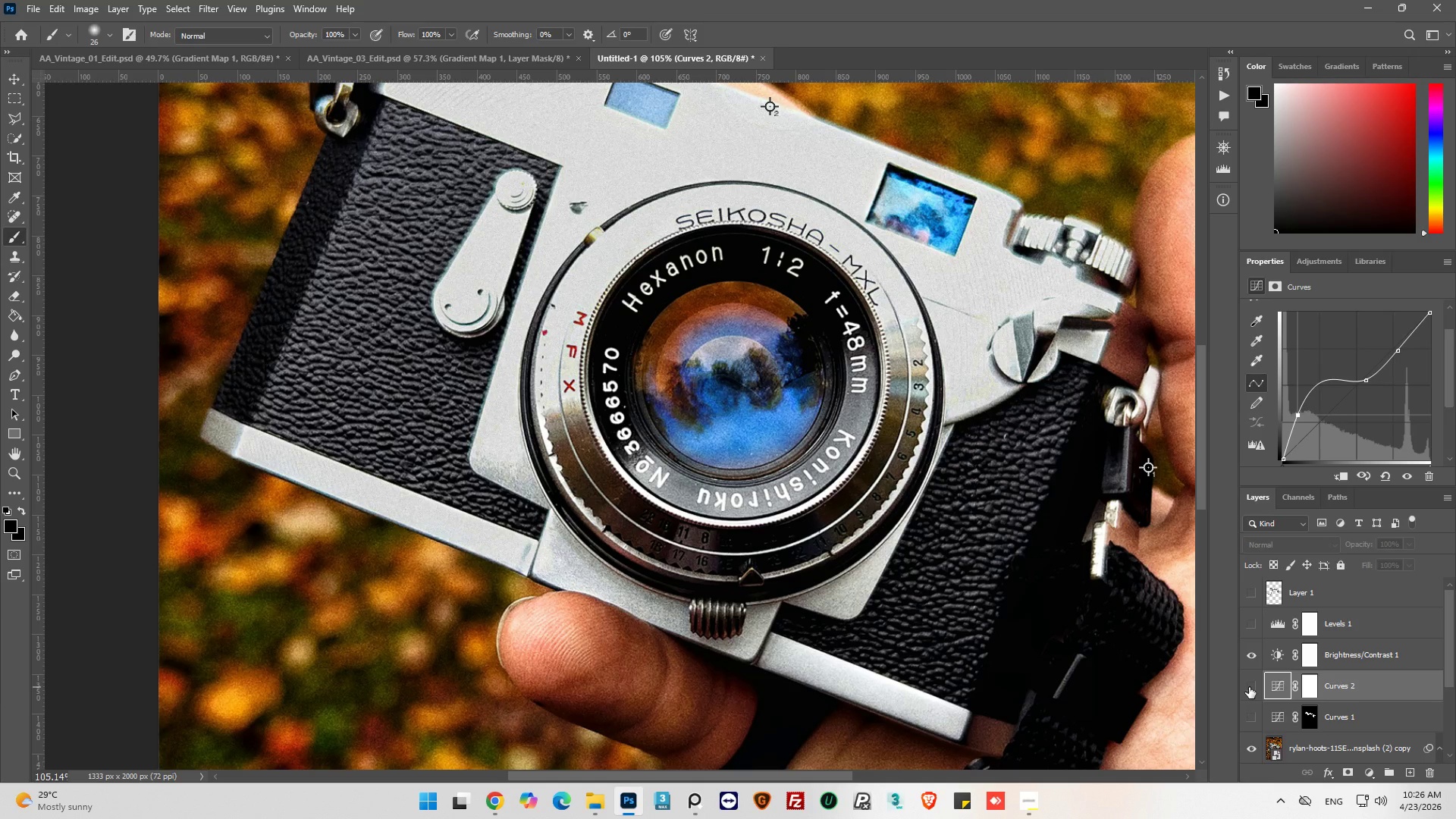 
left_click([1249, 687])
 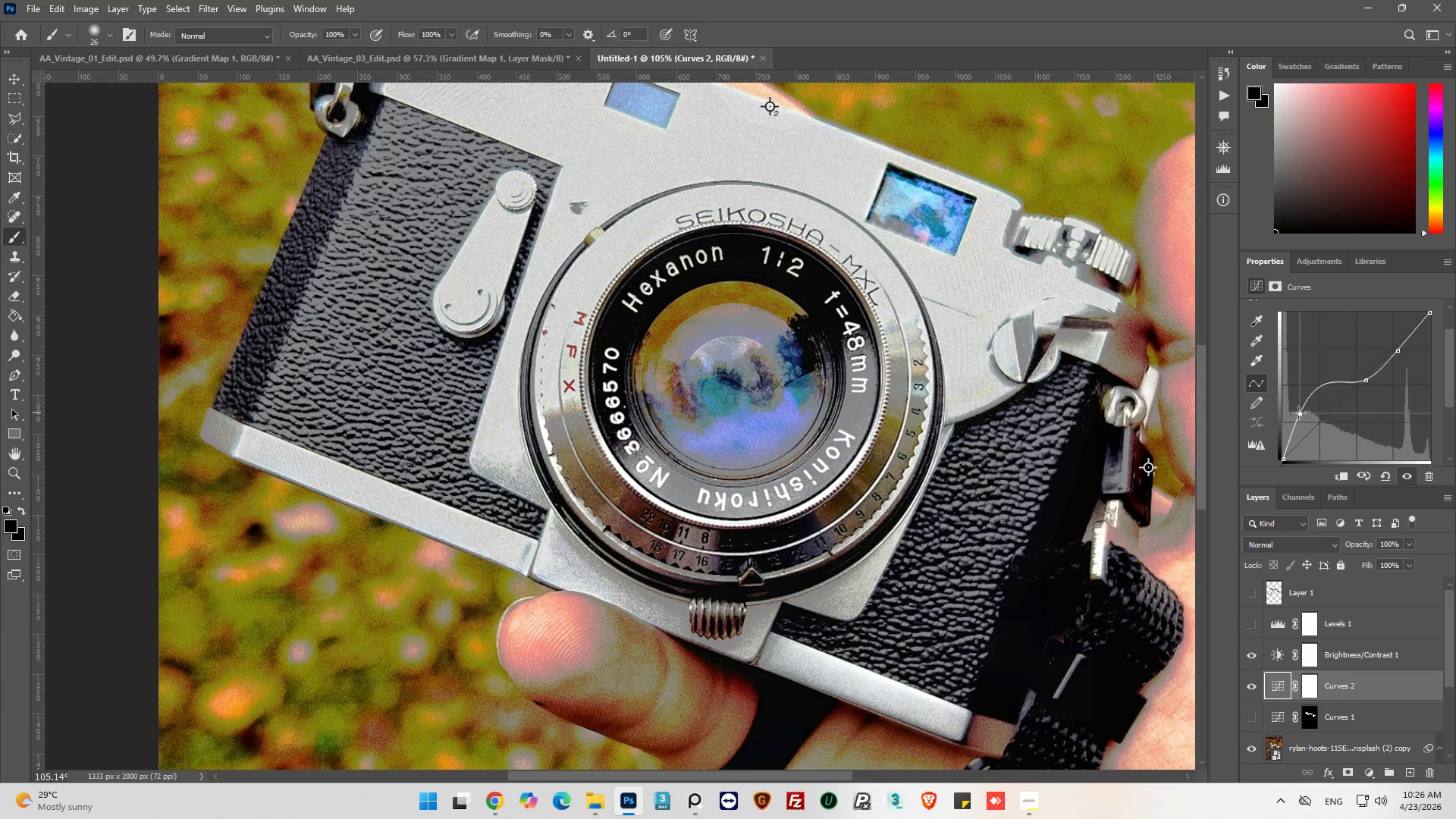 
wait(9.05)
 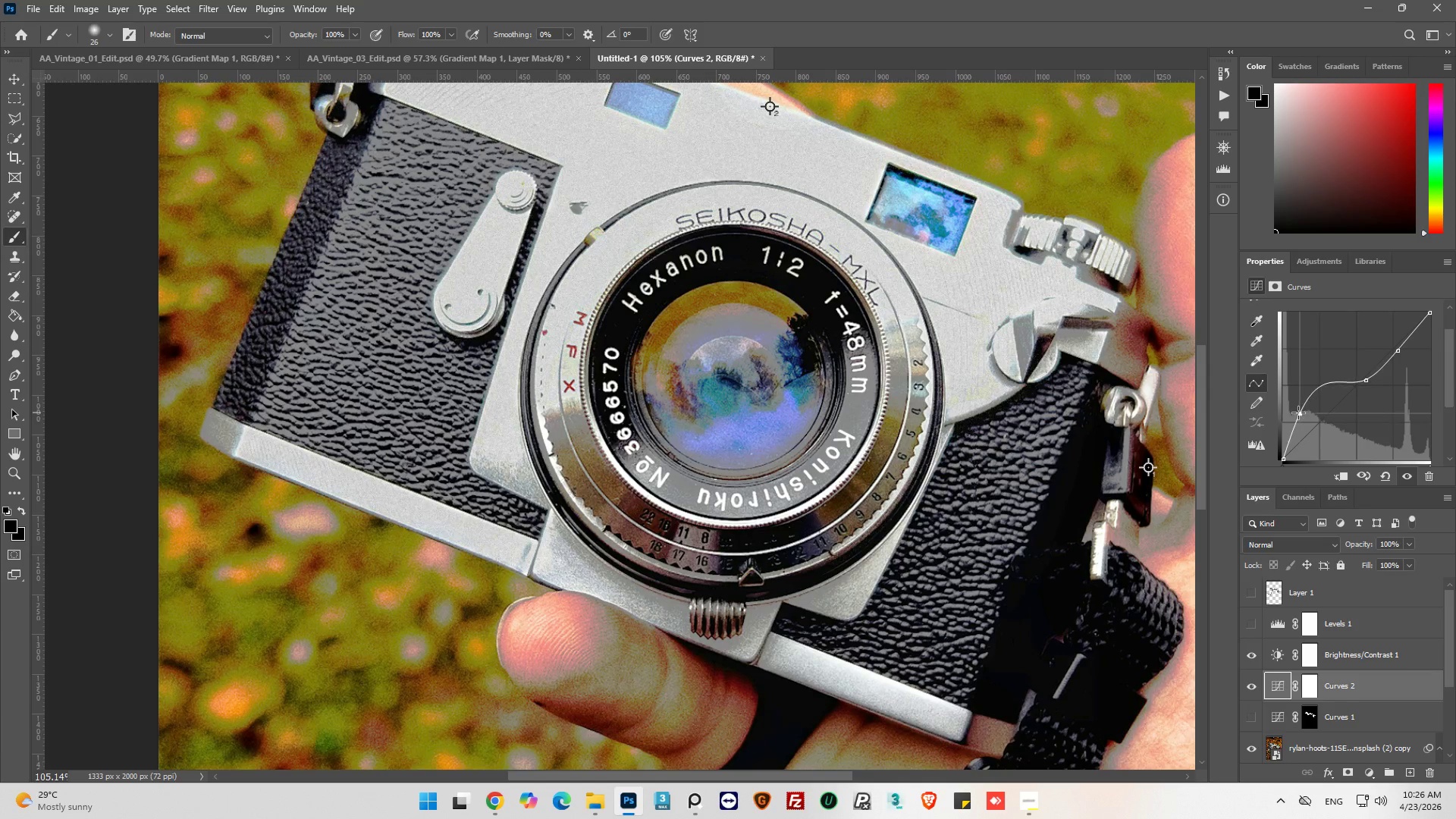 
left_click_drag(start_coordinate=[1298, 413], to_coordinate=[1302, 422])
 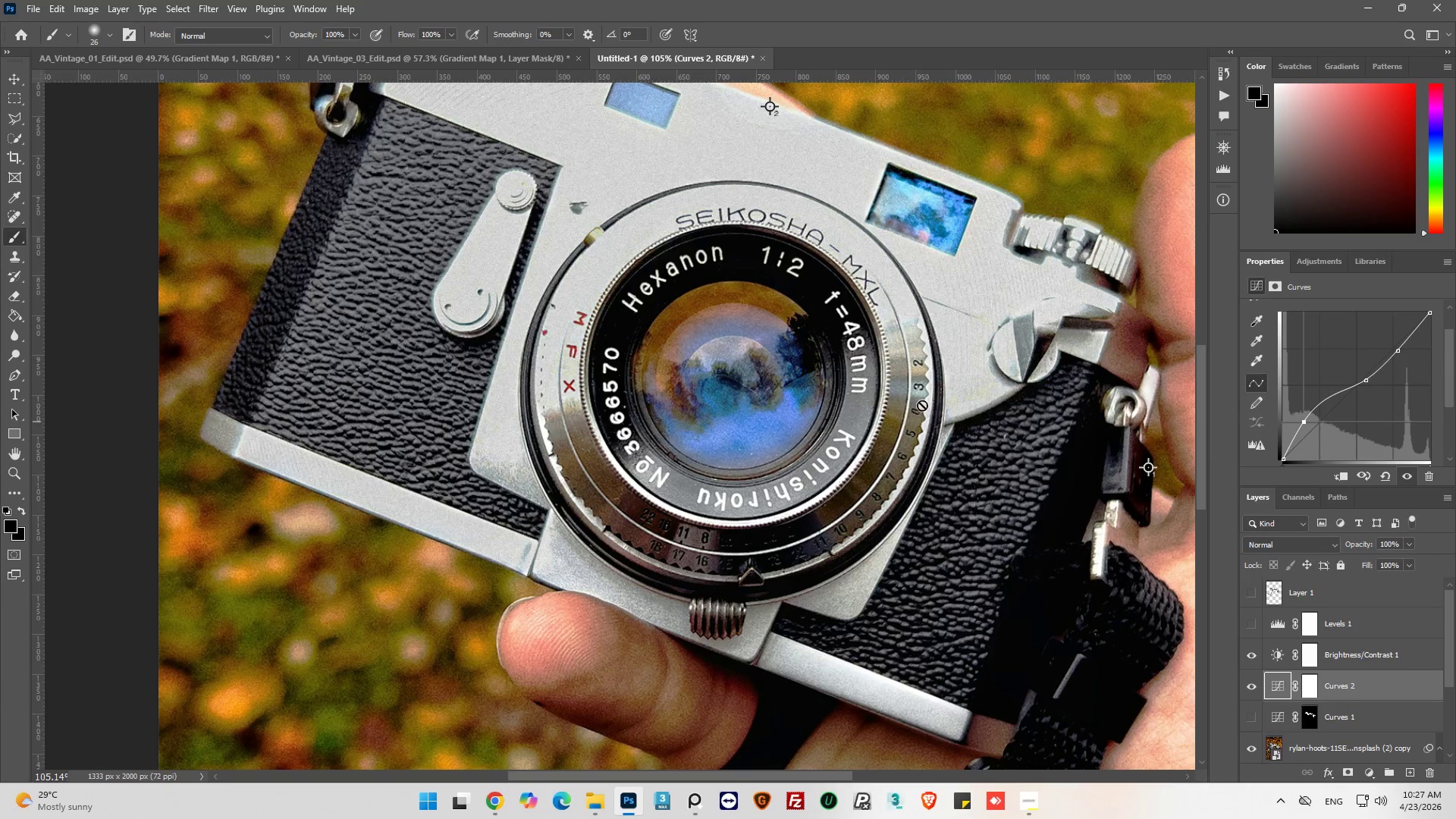 
key(Alt+AltLeft)
 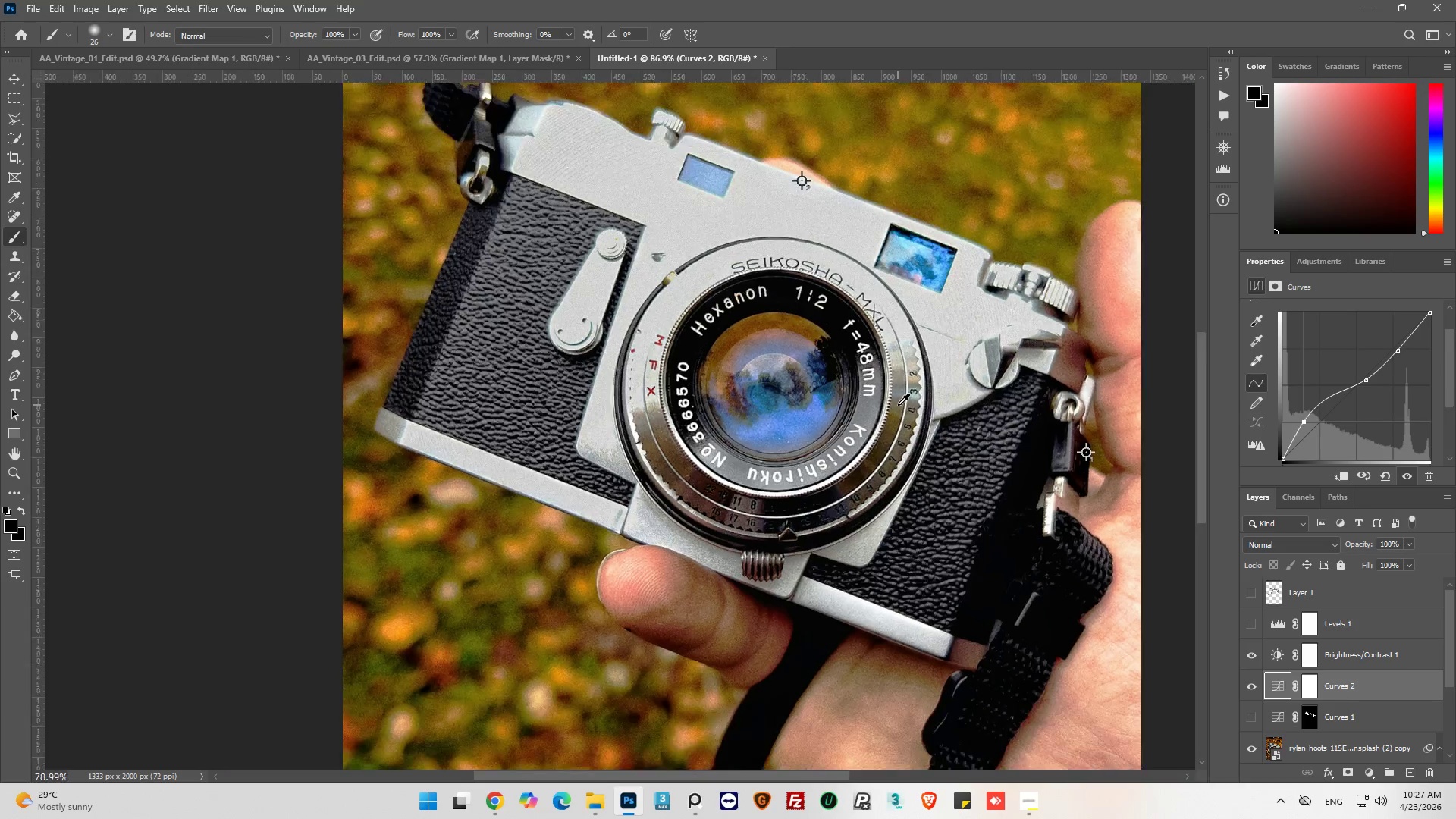 
key(Alt+AltLeft)
 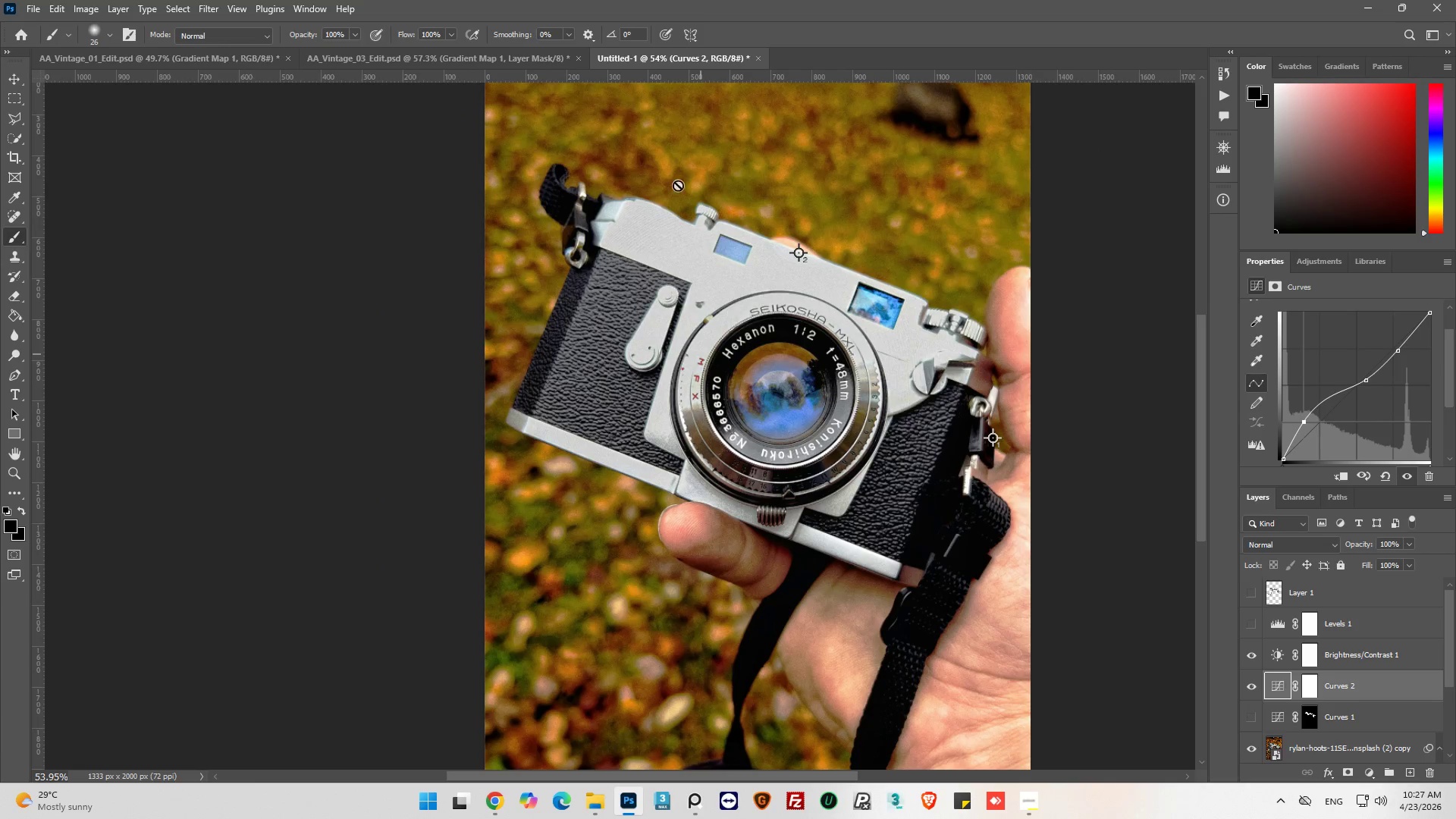 
scroll: coordinate [701, 354], scroll_direction: down, amount: 6.0
 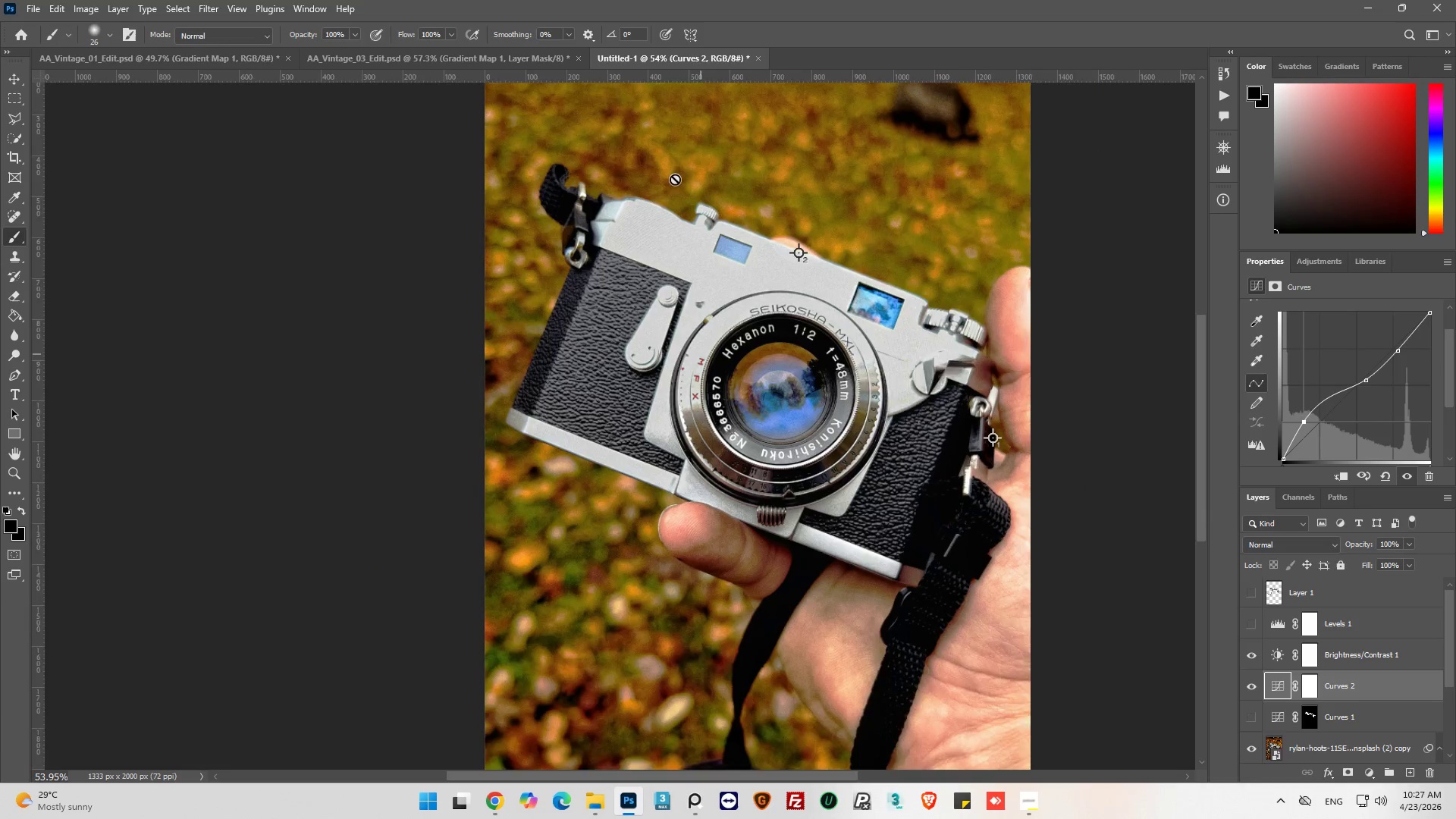 
hold_key(key=AltLeft, duration=1.2)
scroll: coordinate [703, 254], scroll_direction: up, amount: 18.0
 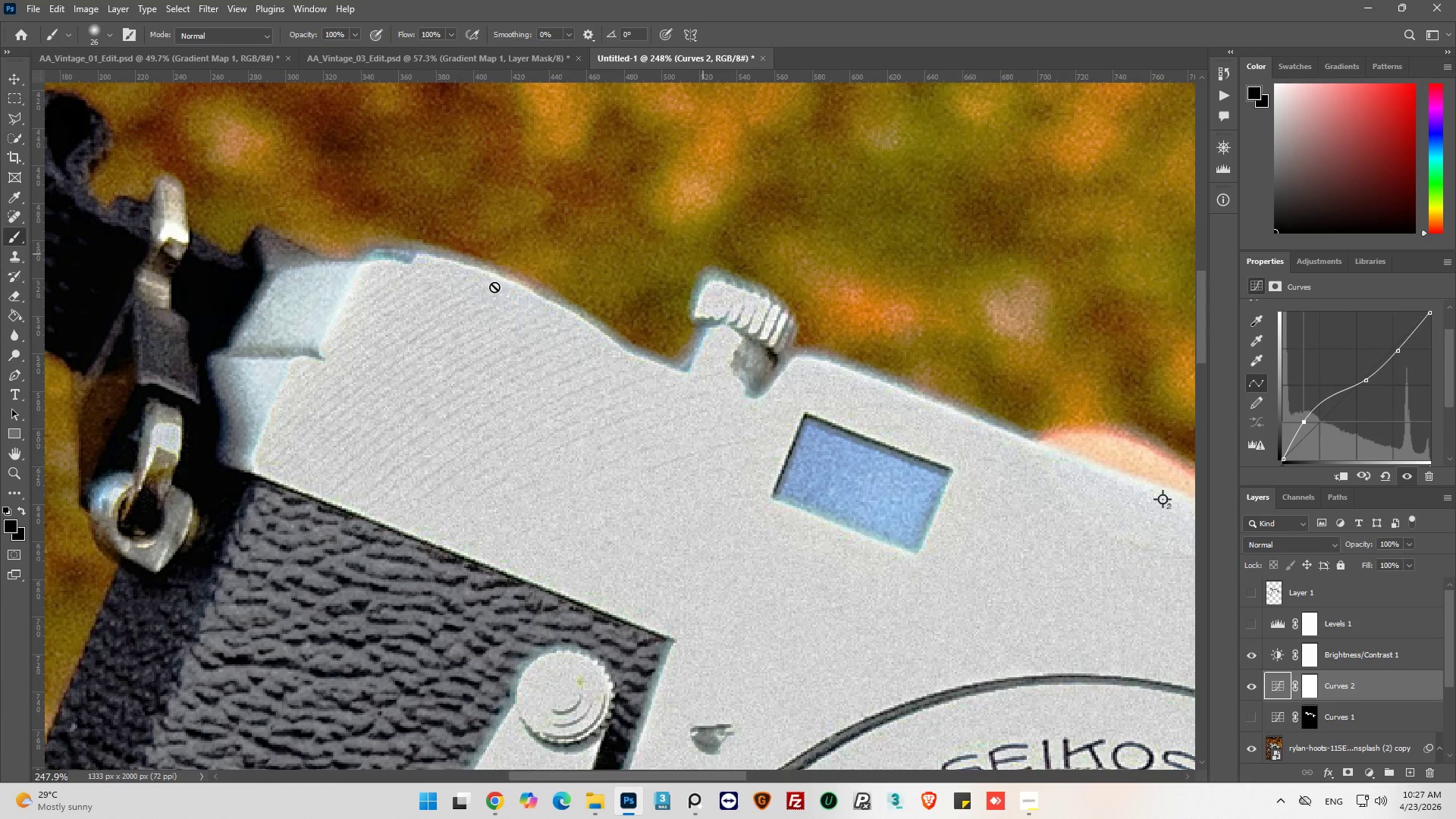 
hold_key(key=AltLeft, duration=0.59)
 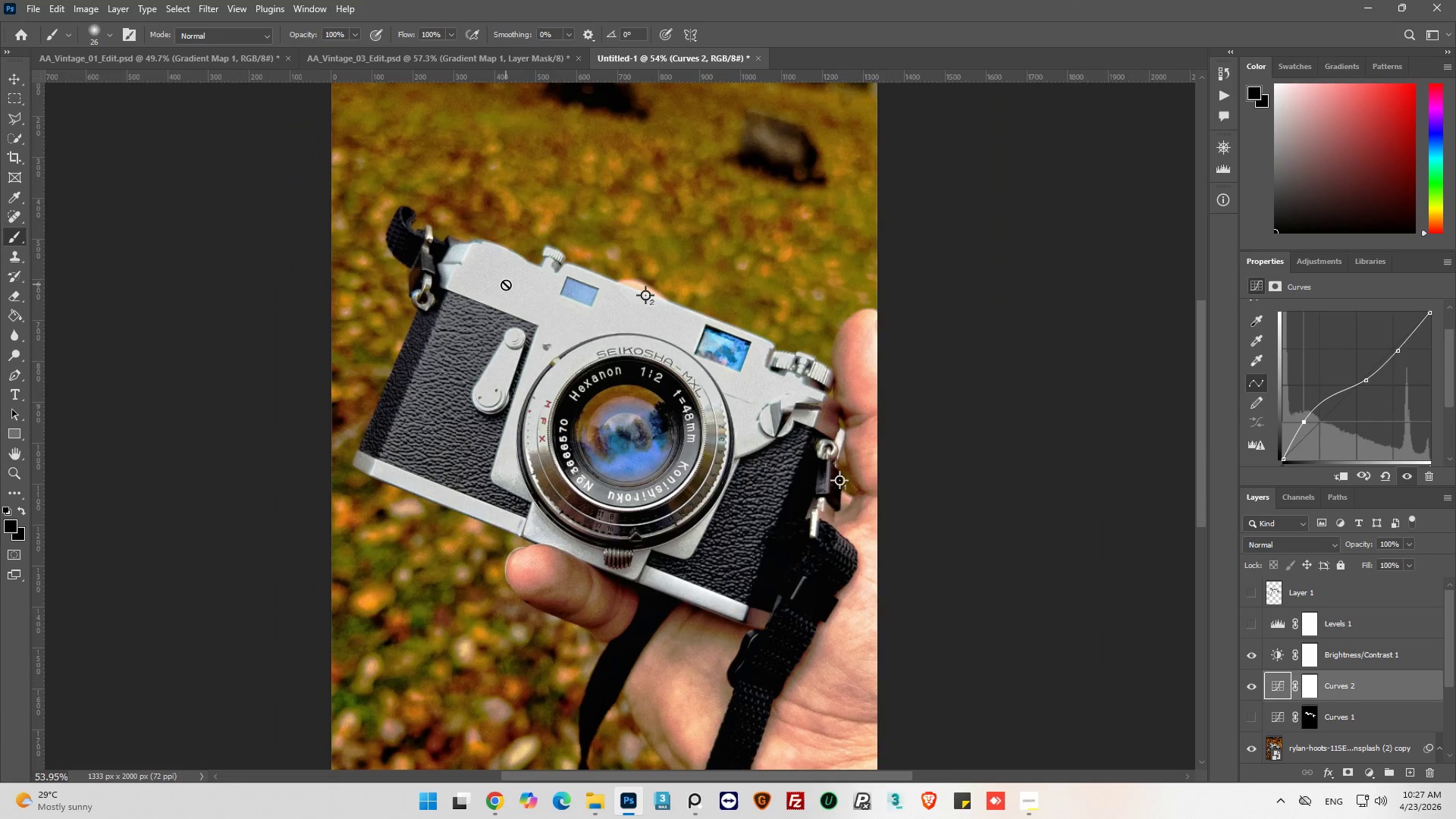 
key(Alt+AltLeft)
 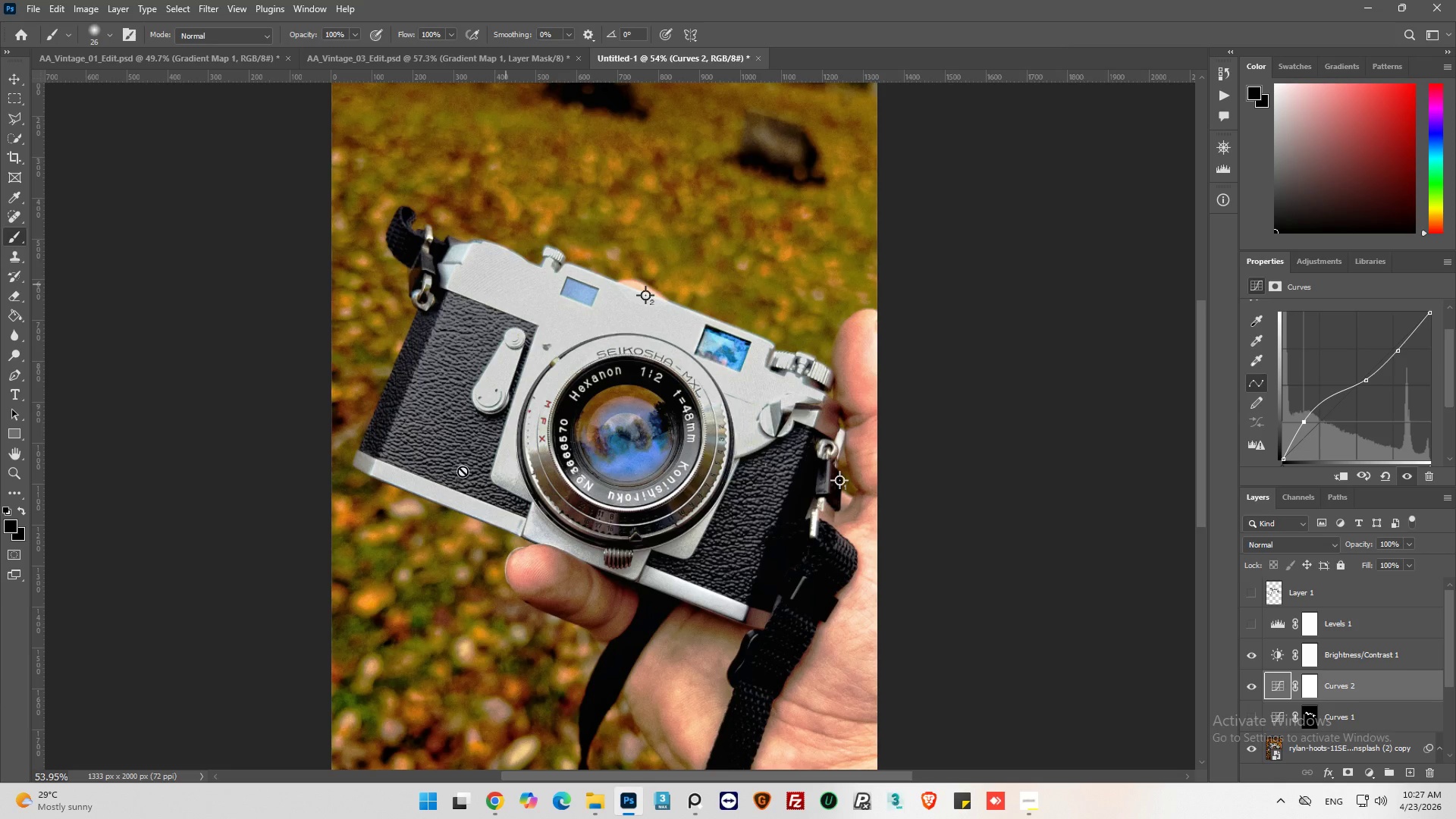 
scroll: coordinate [505, 284], scroll_direction: down, amount: 20.0
 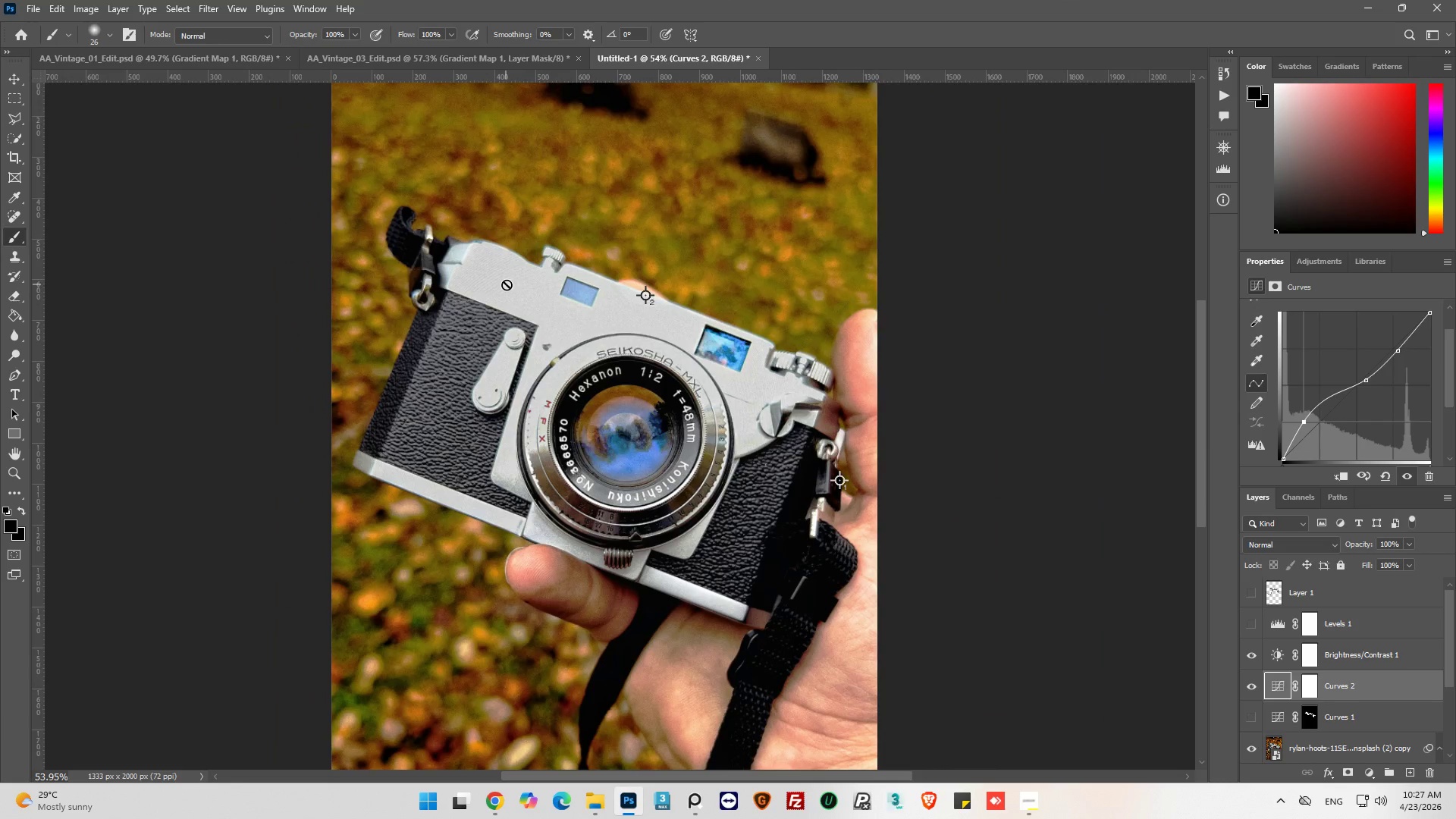 
wait(12.88)
 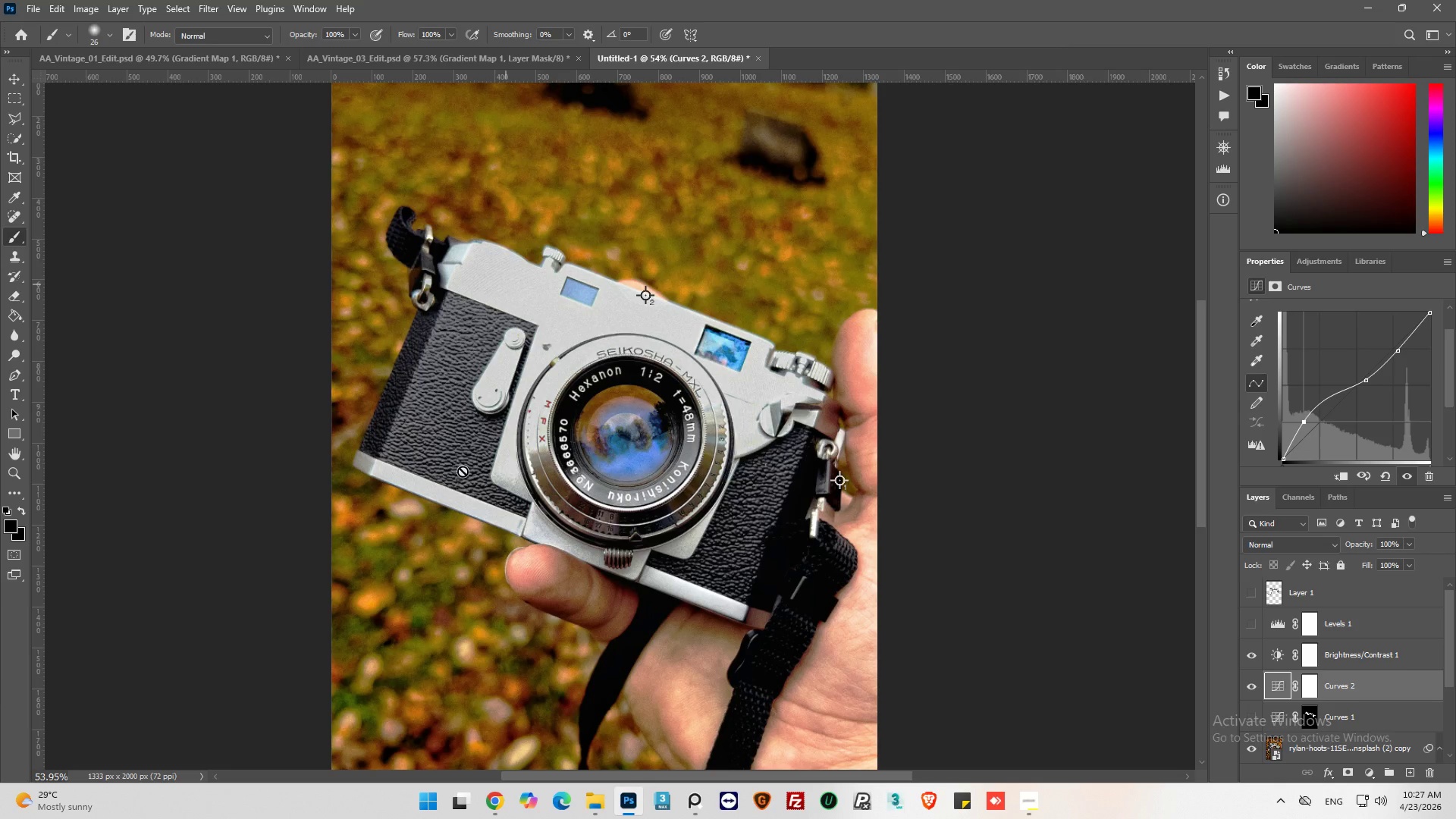 
left_click([1253, 687])
 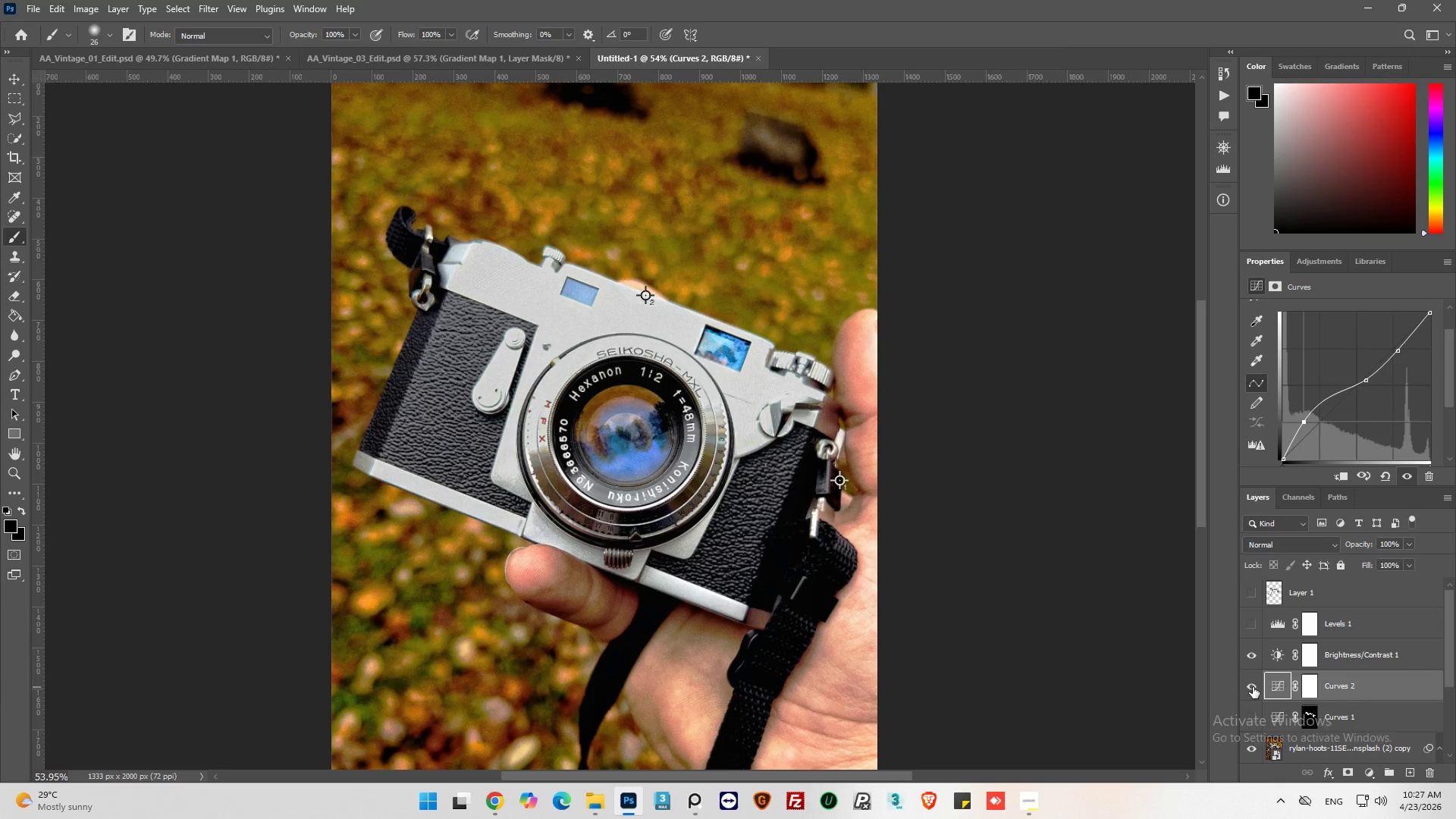 
left_click([1253, 687])
 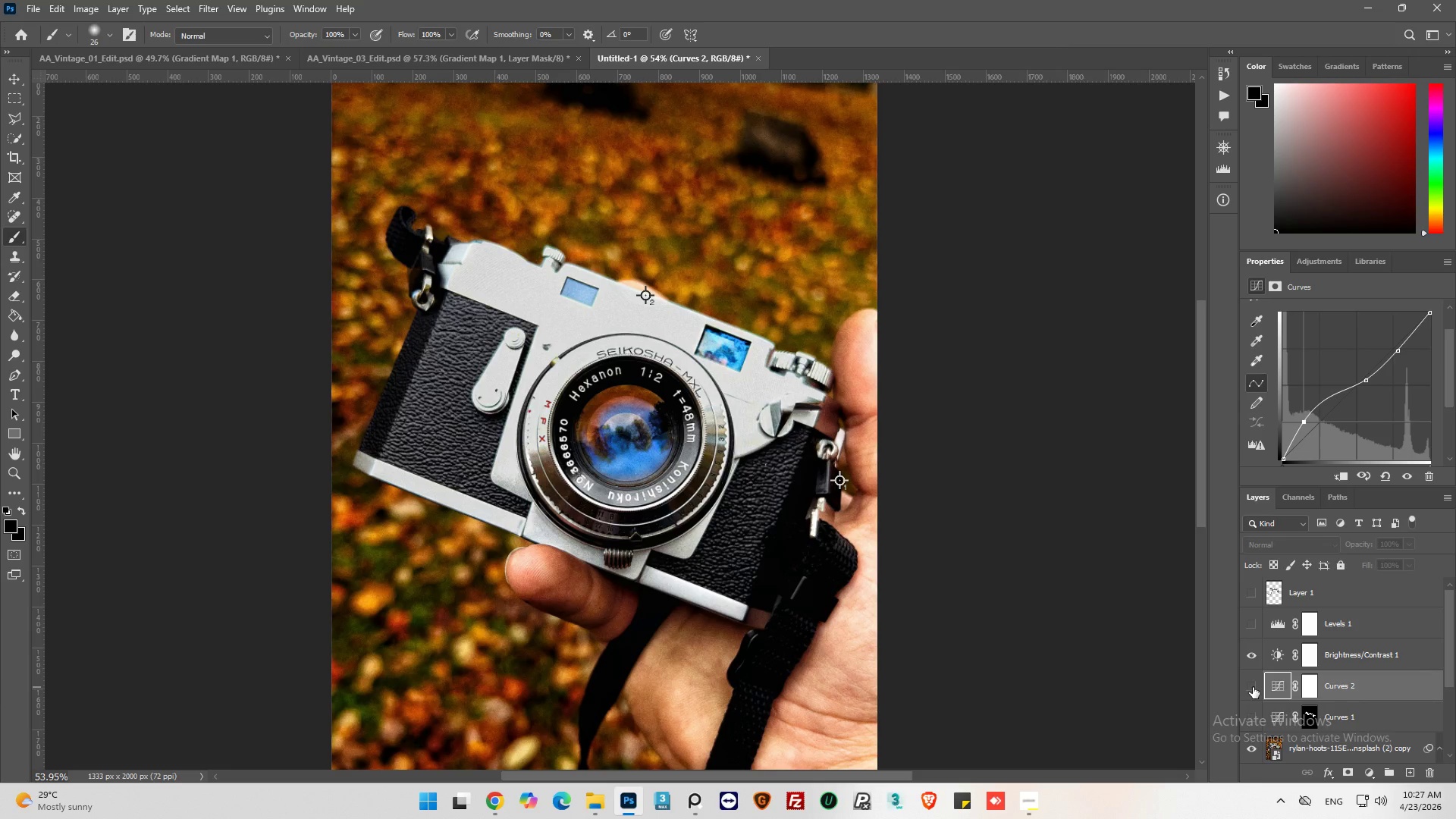 
left_click([1253, 687])
 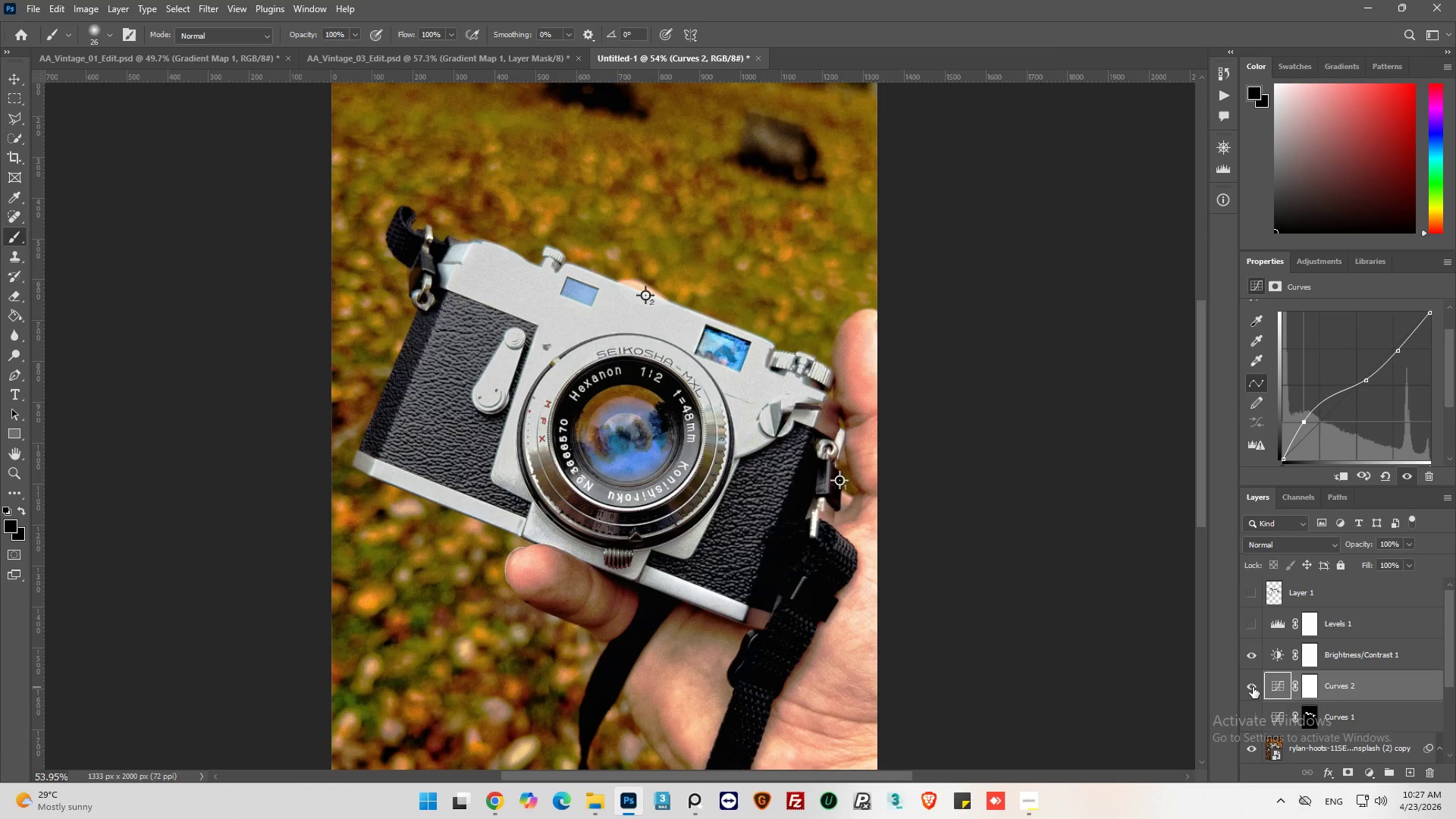 
left_click([1253, 687])
 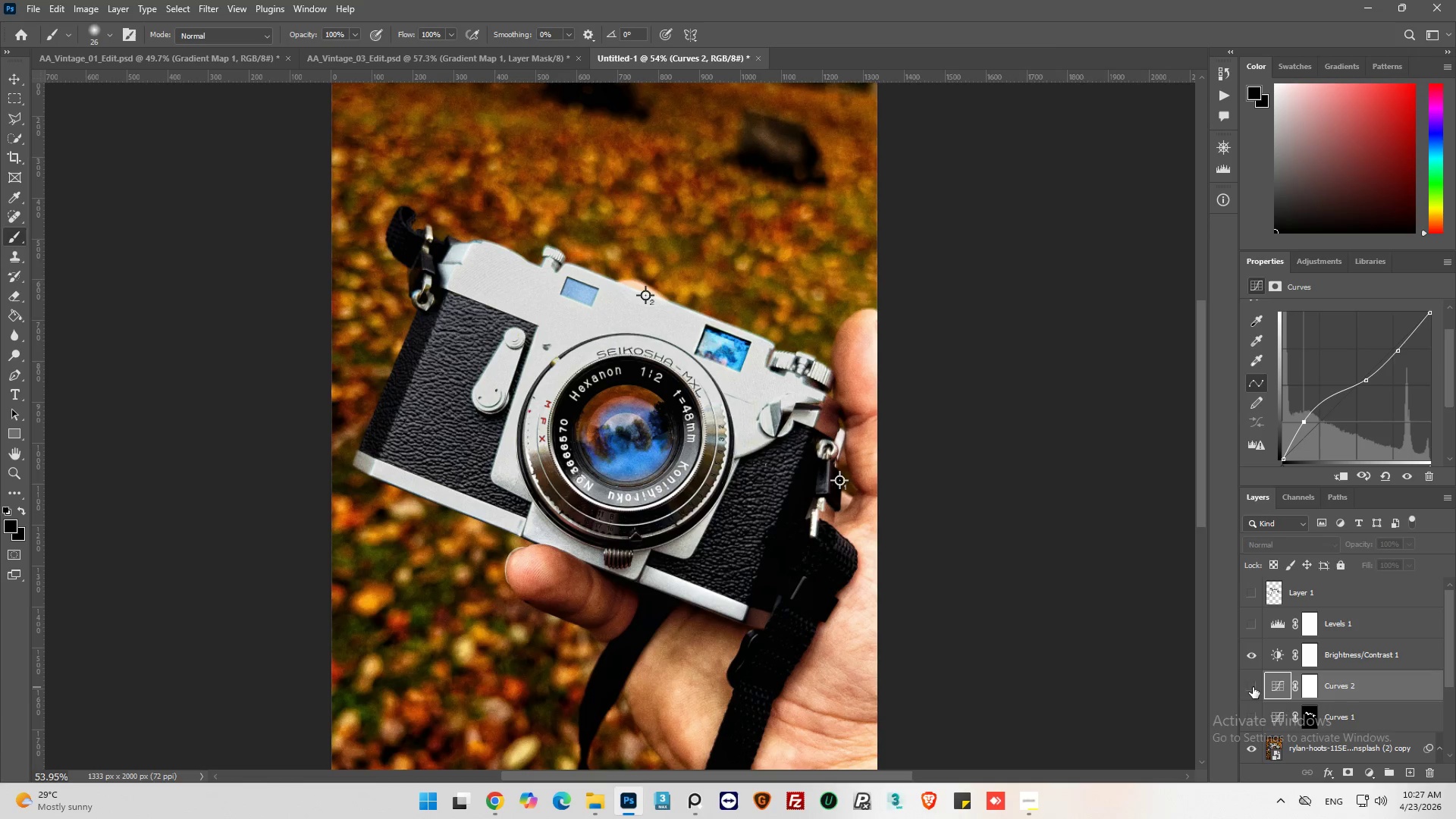 
left_click([1253, 687])
 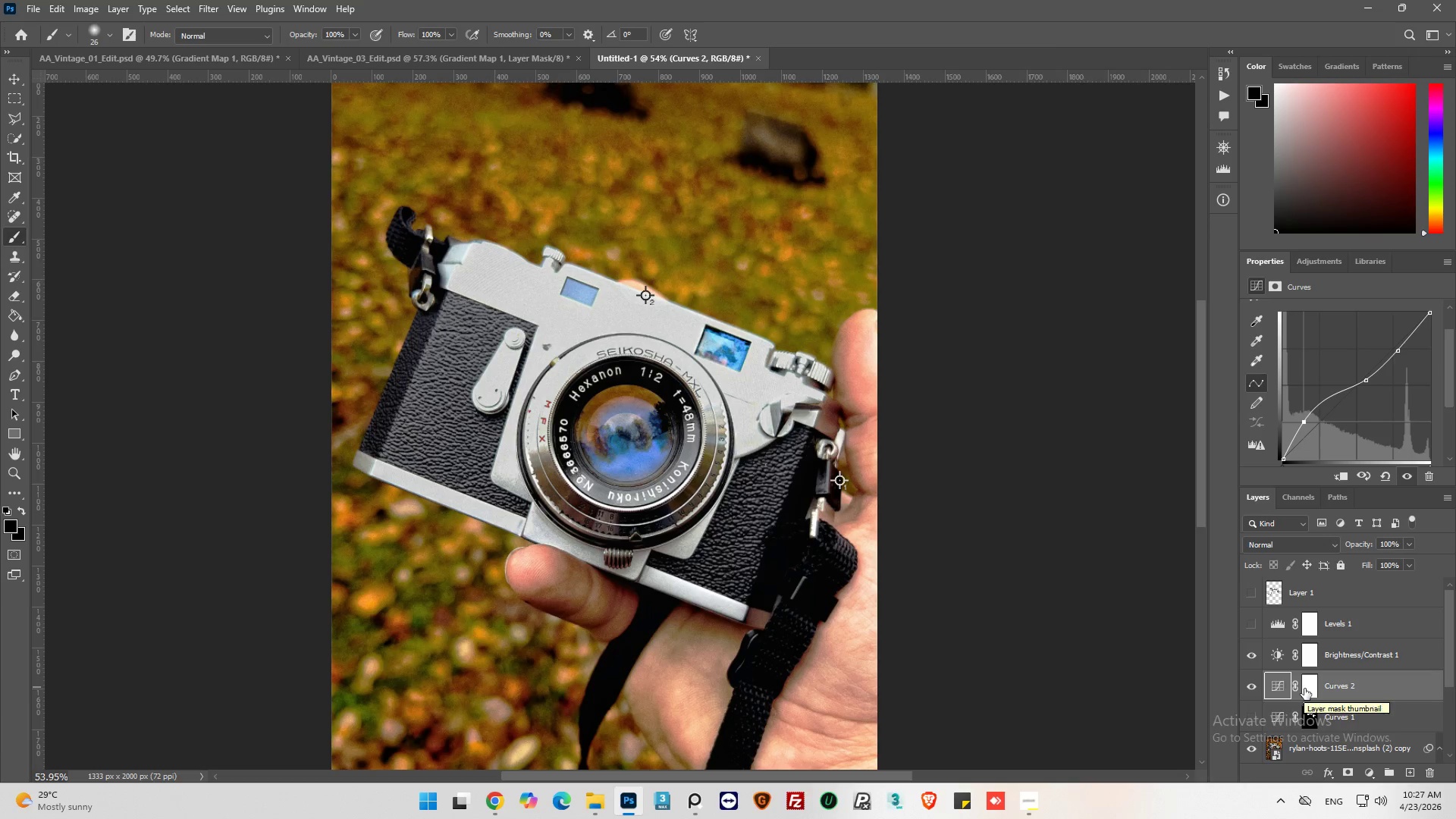 
hold_key(key=AltLeft, duration=0.61)
scroll: coordinate [794, 574], scroll_direction: up, amount: 11.0
 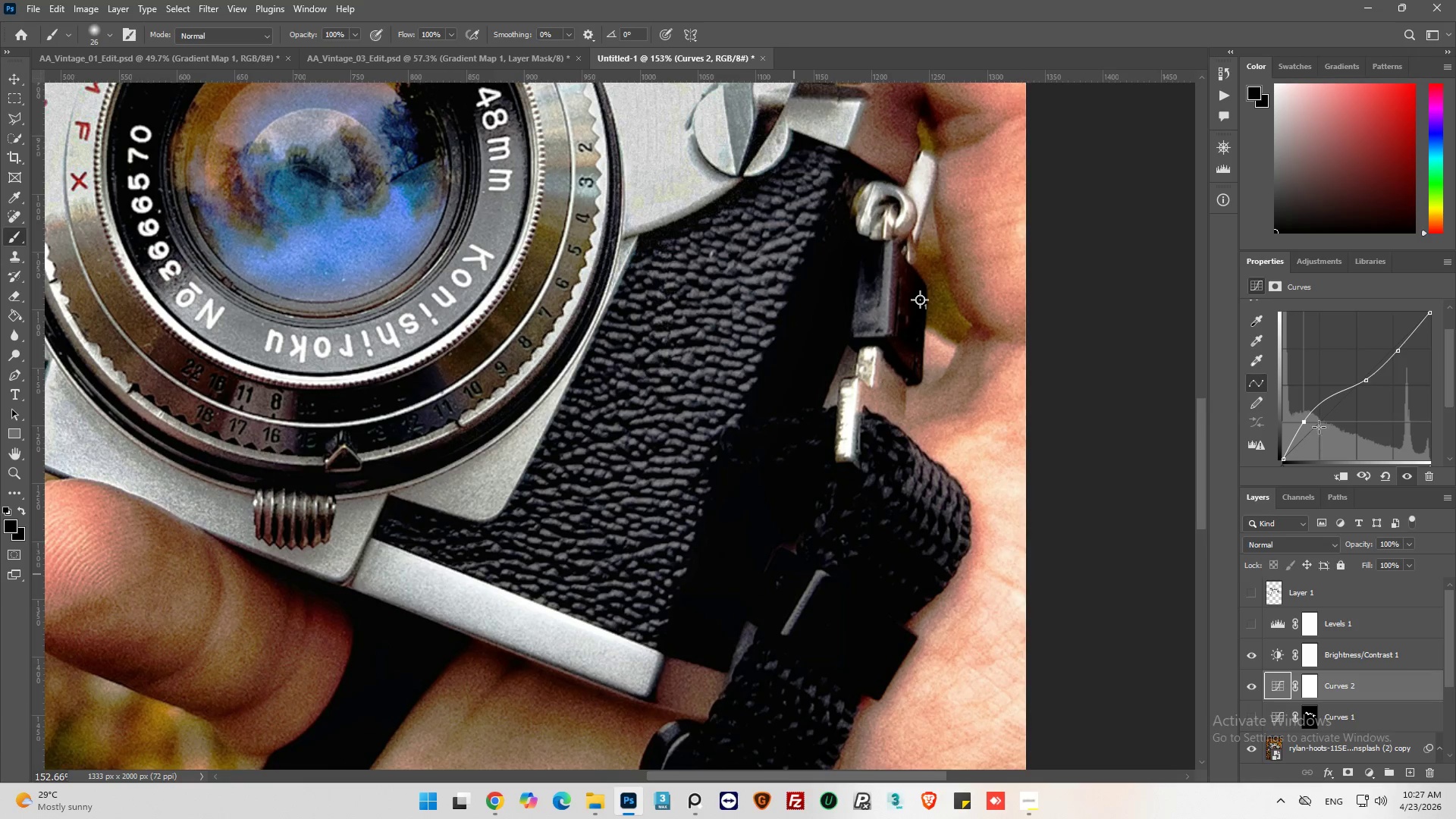 
left_click_drag(start_coordinate=[1308, 422], to_coordinate=[1302, 413])
 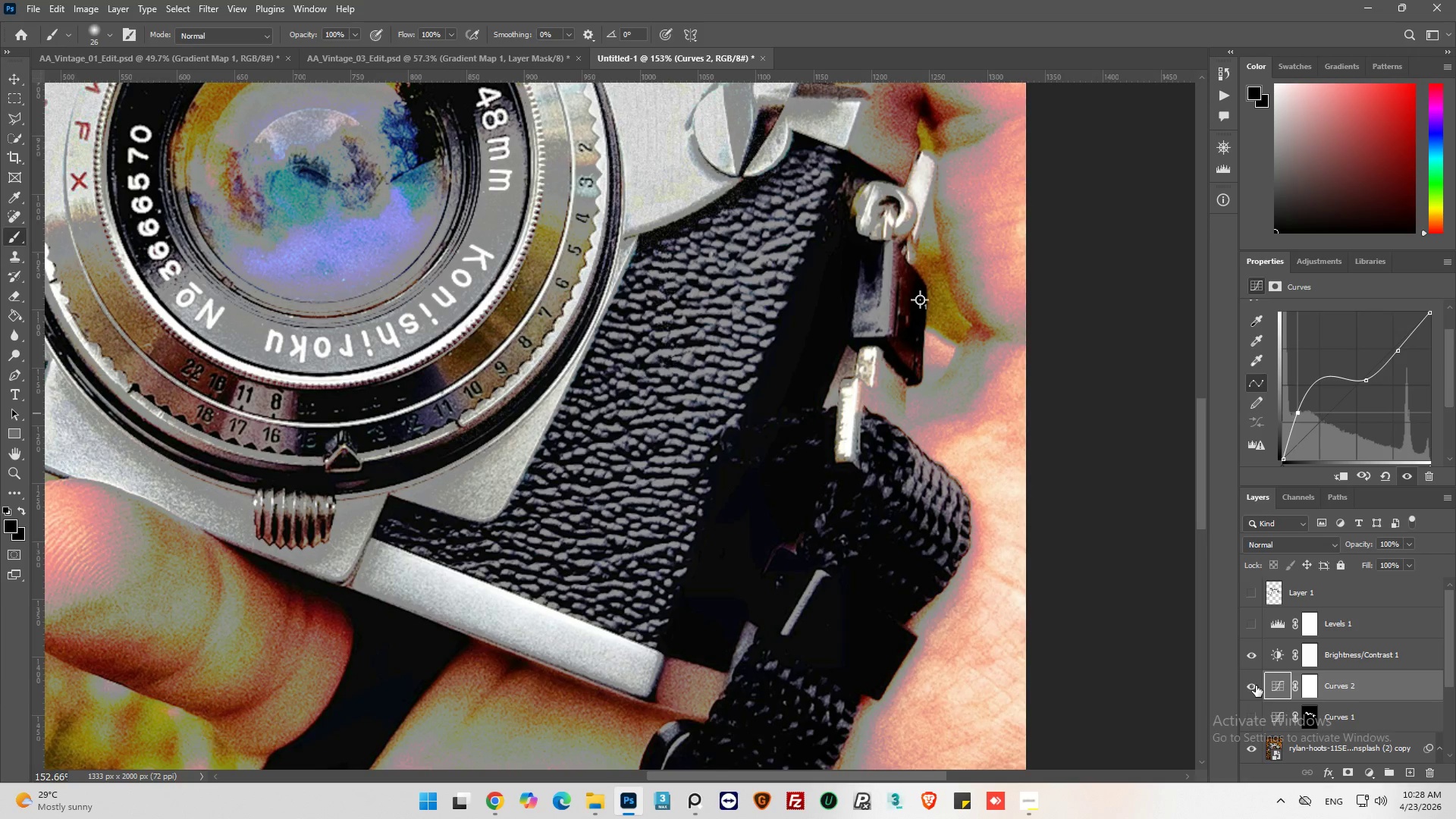 
left_click([1256, 687])
 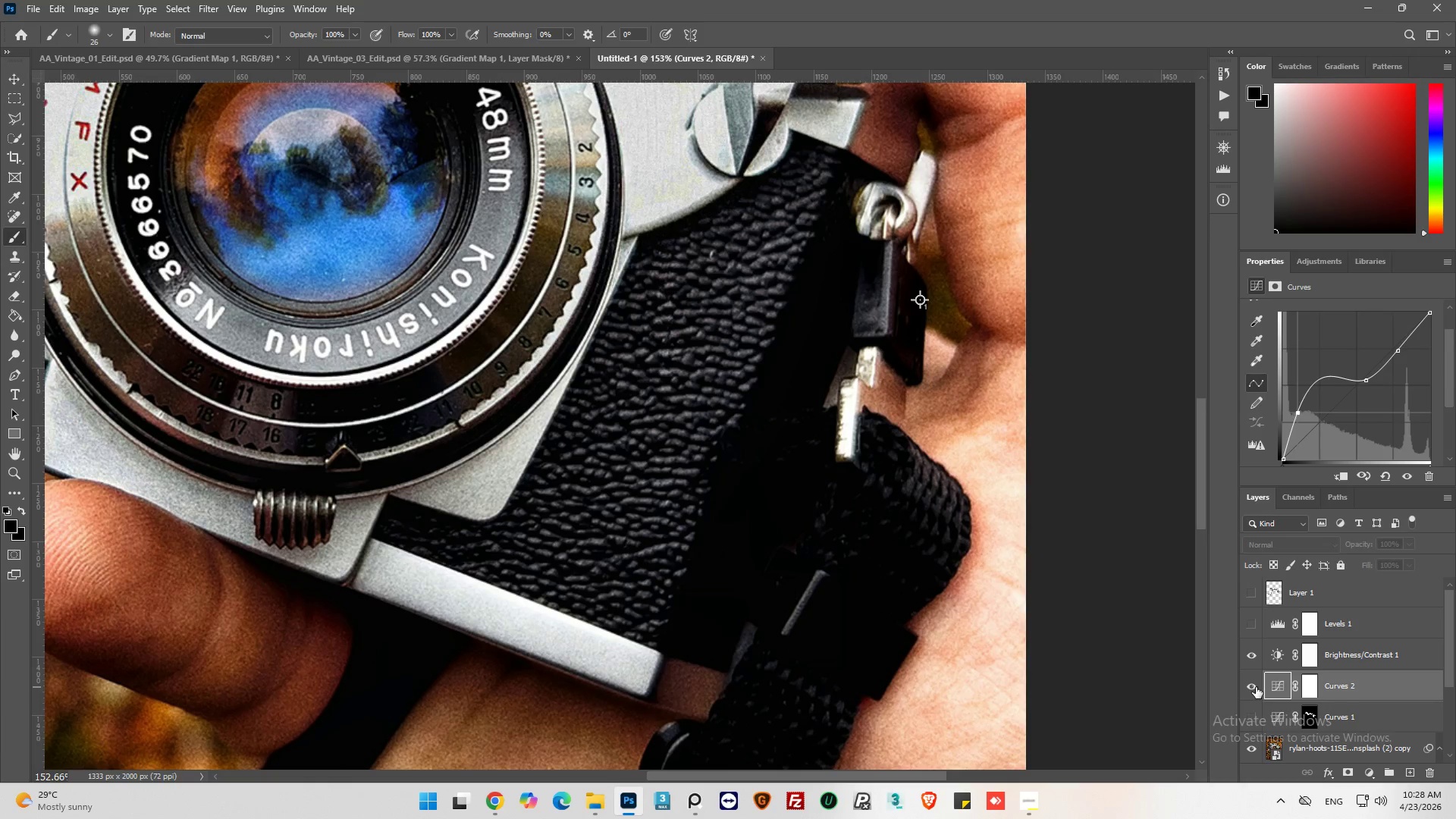 
left_click([1256, 687])
 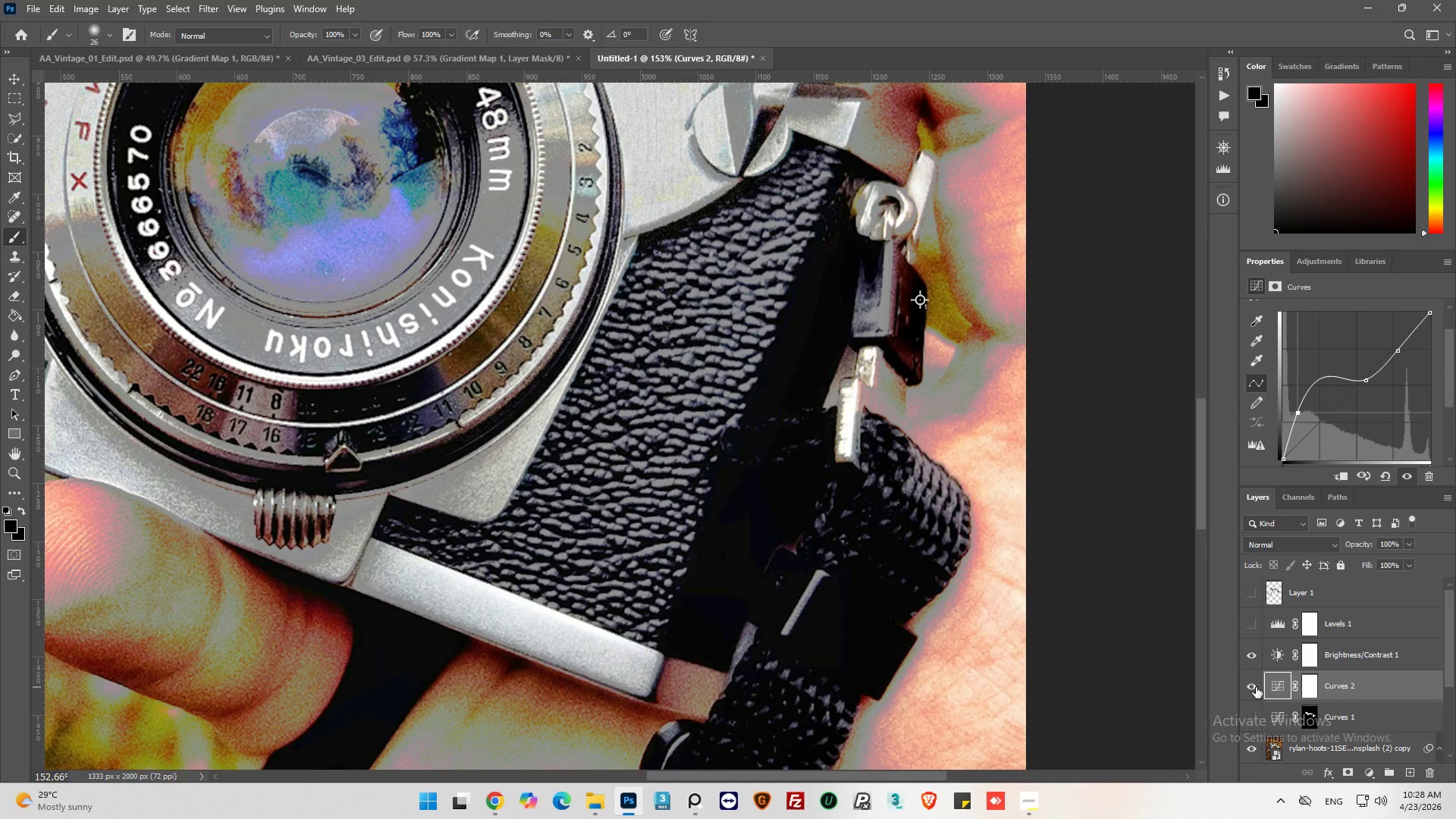 
left_click([1256, 687])
 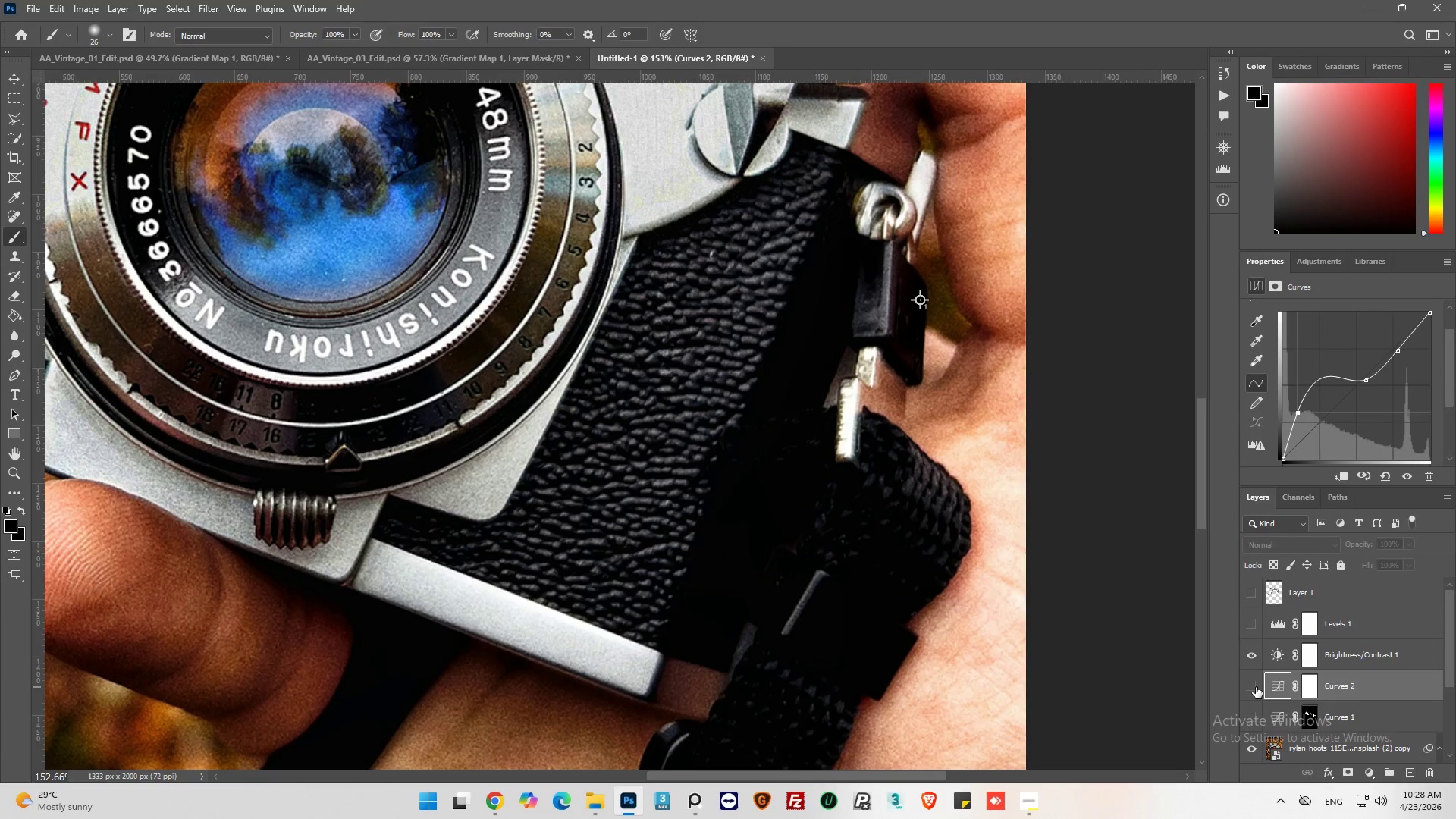 
left_click([1256, 687])
 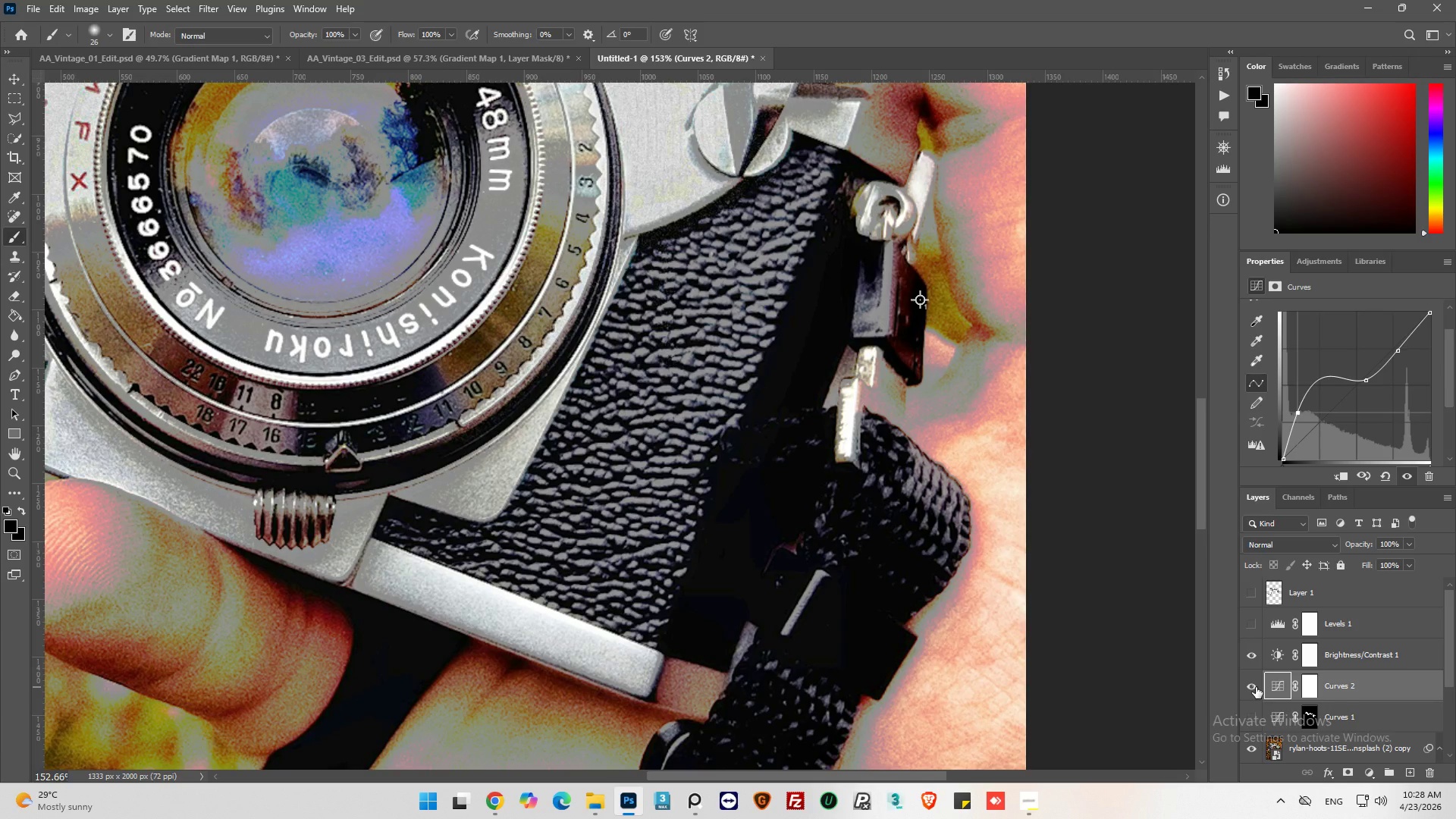 
left_click([1310, 686])
 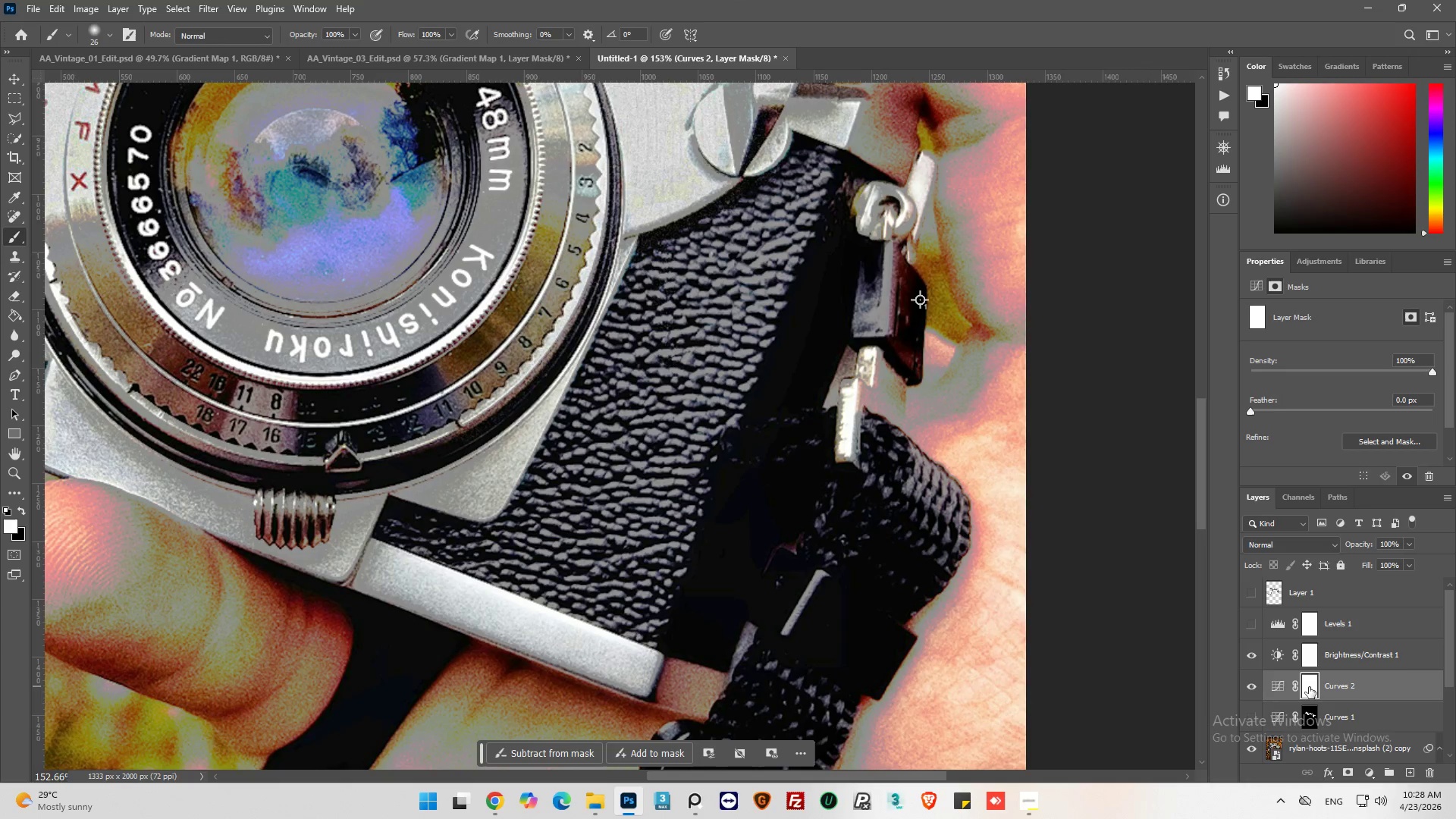 
key(Control+I)
 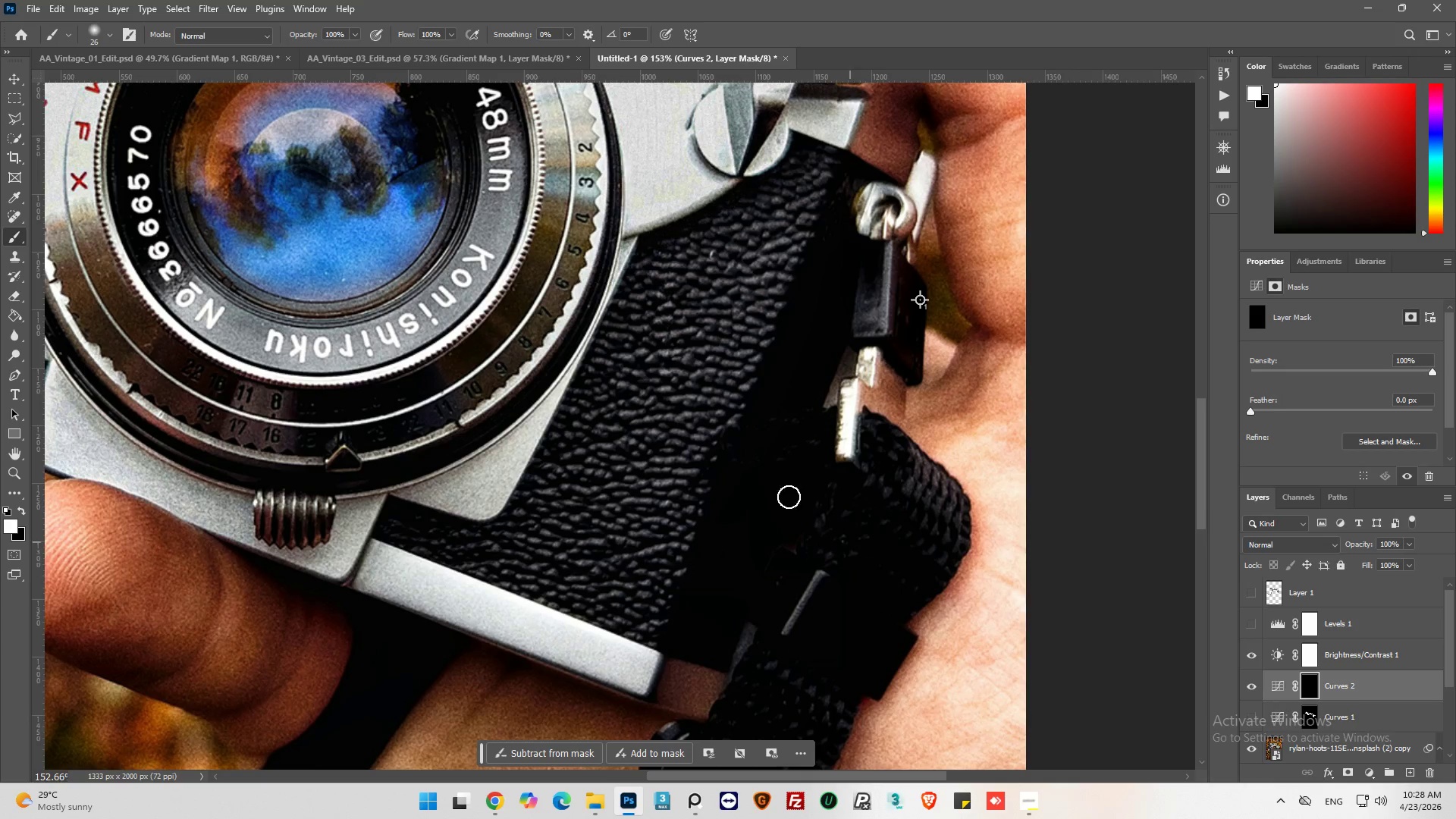 
wait(7.64)
 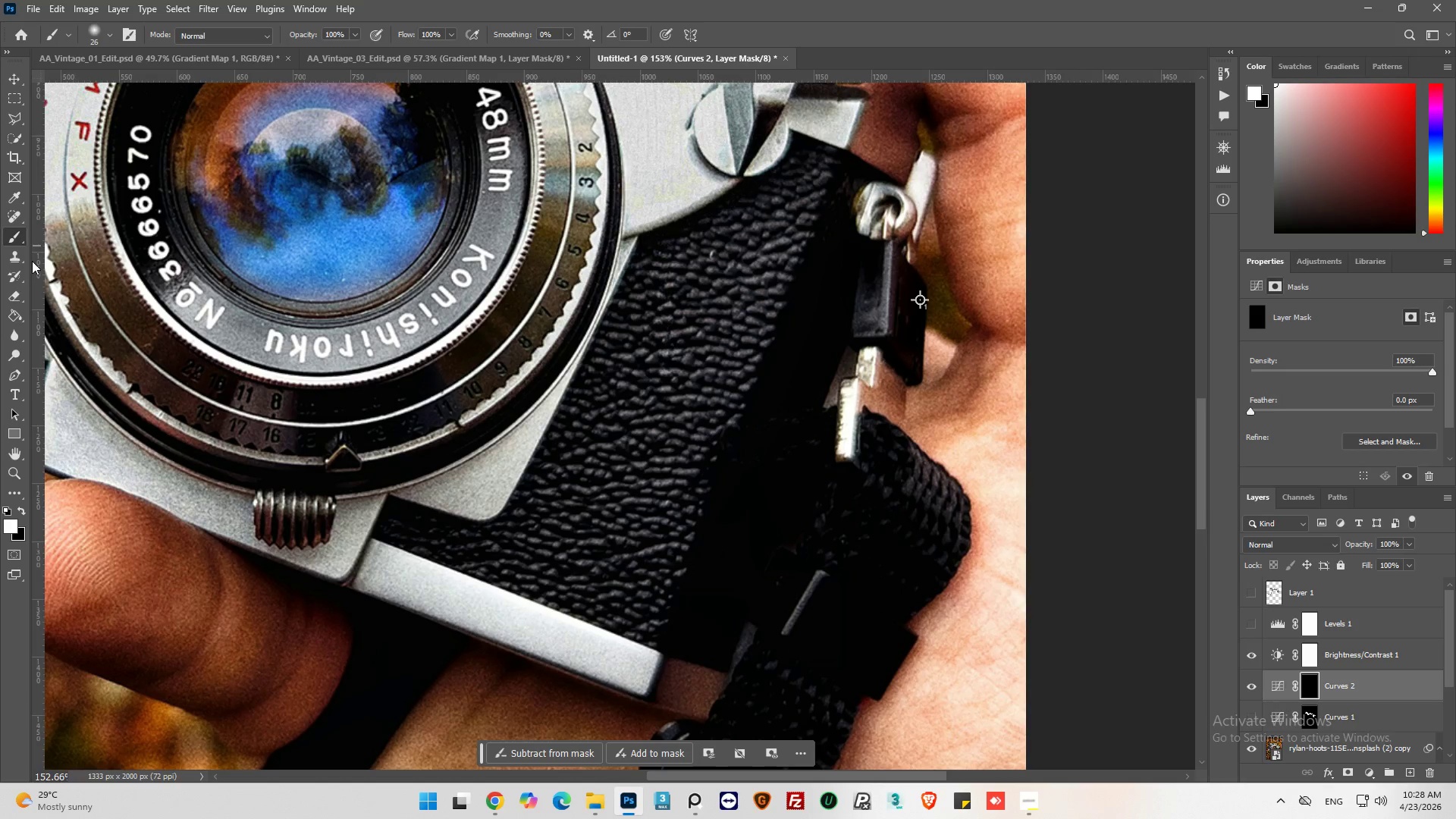 
left_click_drag(start_coordinate=[787, 366], to_coordinate=[811, 463])
 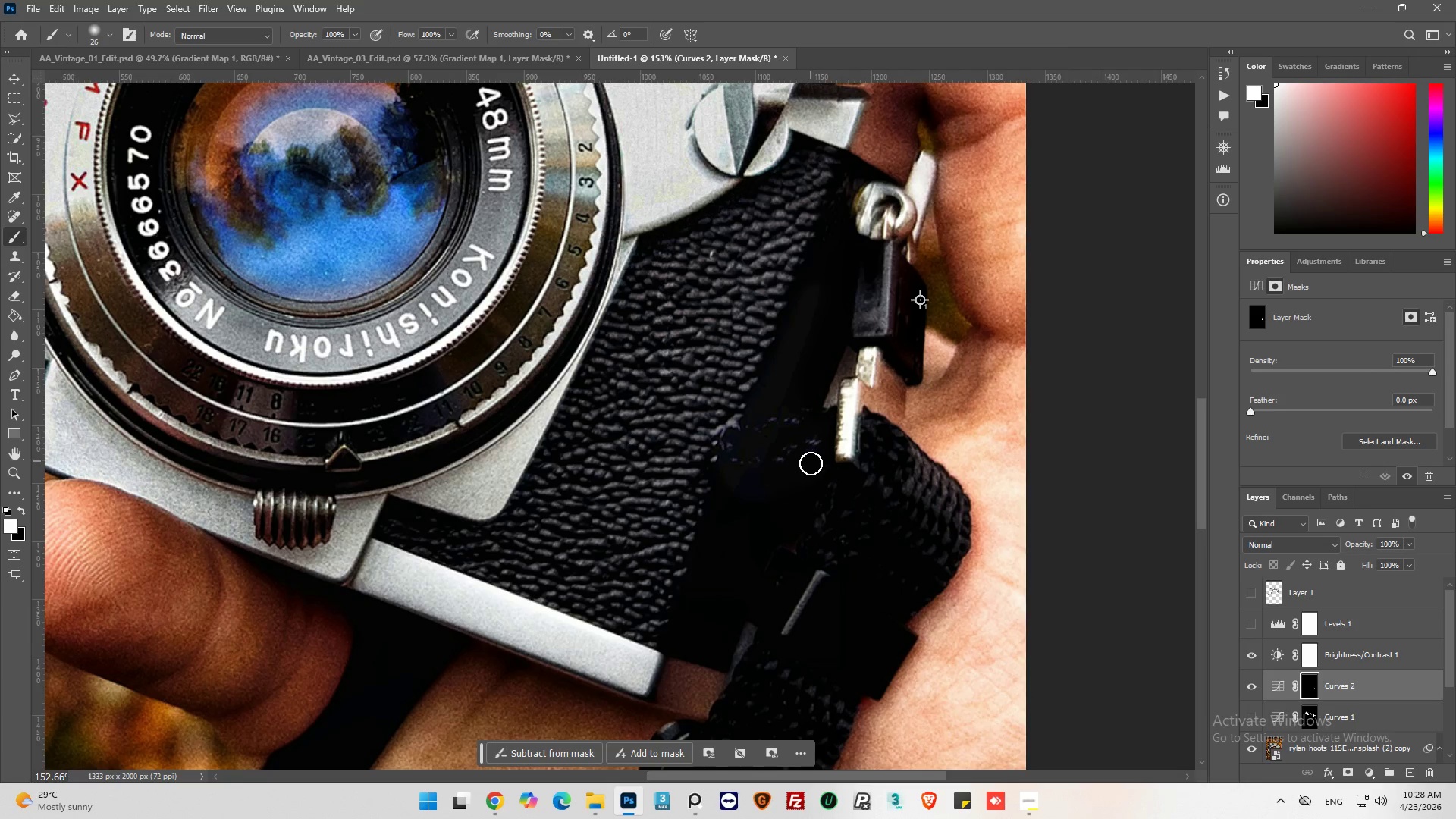 
left_click_drag(start_coordinate=[813, 458], to_coordinate=[775, 472])
 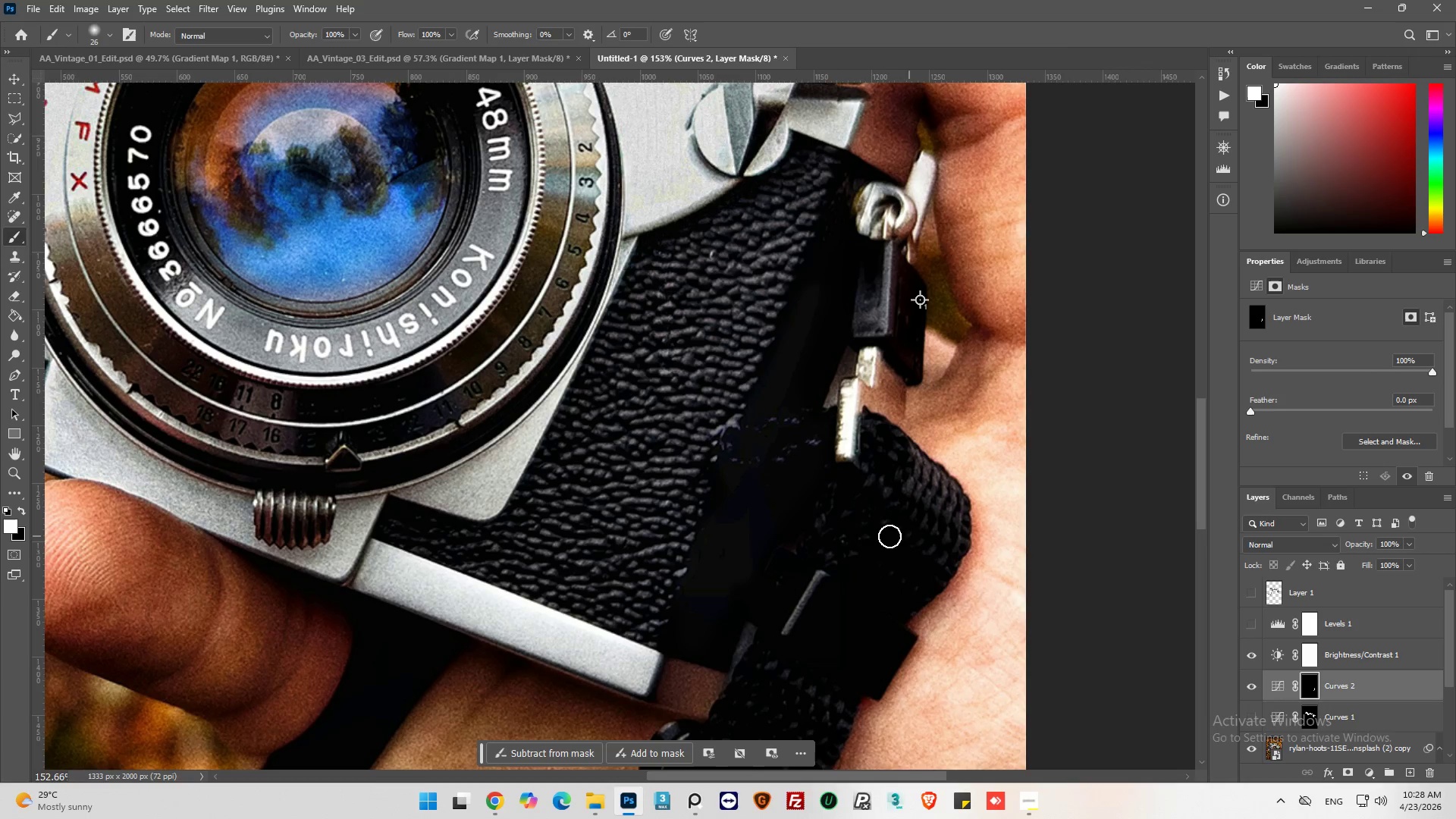 
left_click_drag(start_coordinate=[875, 538], to_coordinate=[891, 601])
 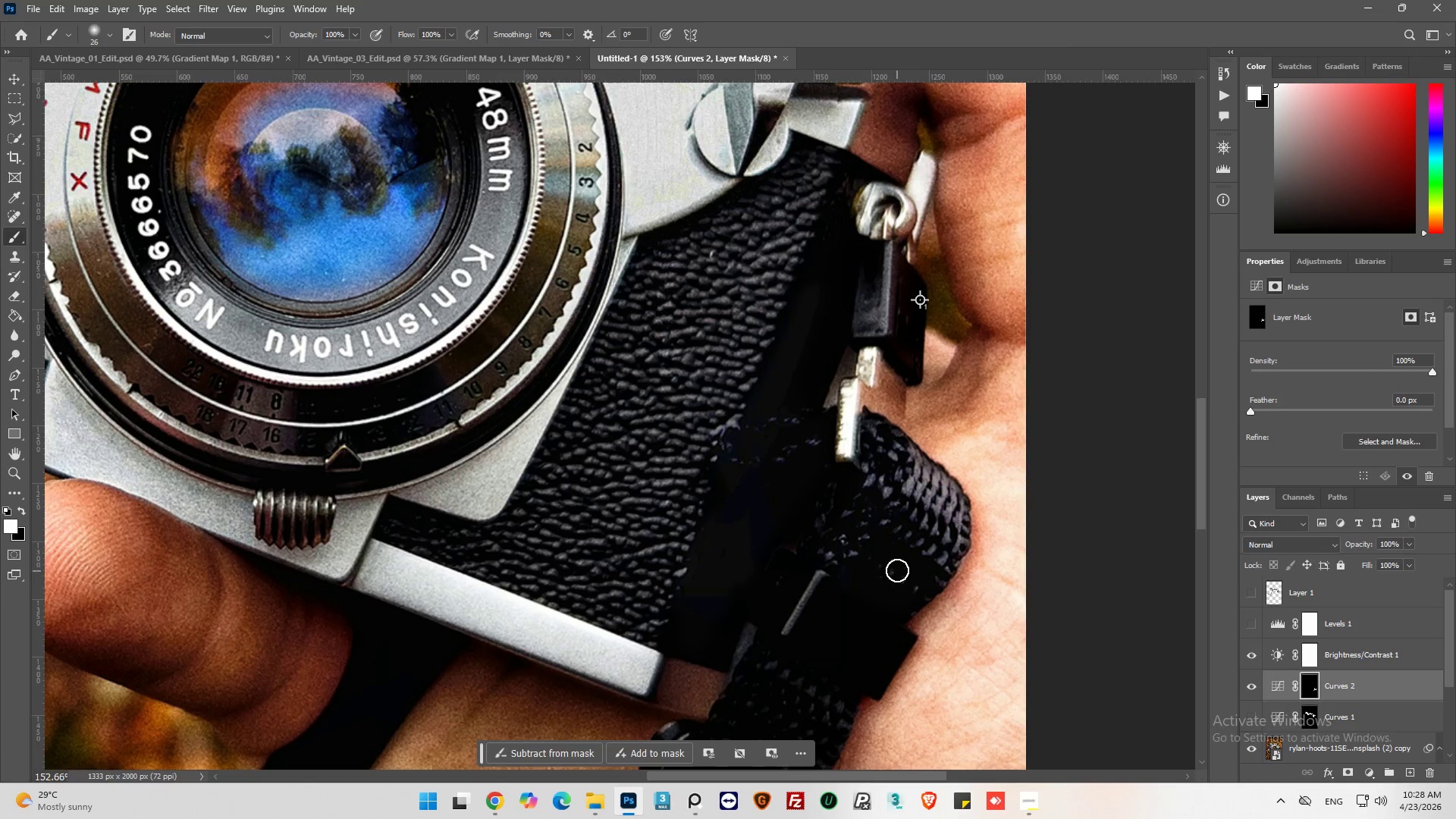 
key(Alt+AltLeft)
 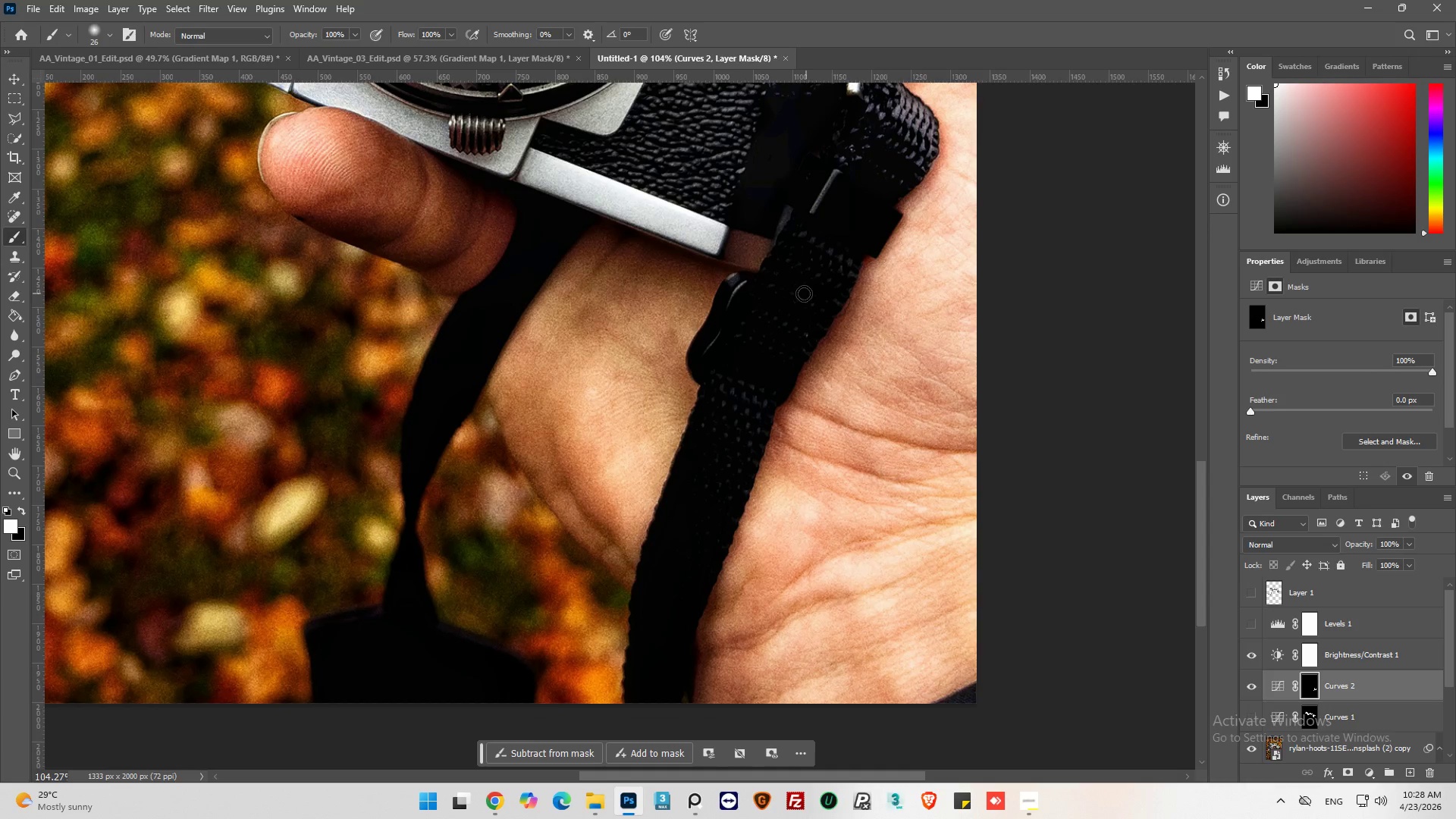 
scroll: coordinate [874, 423], scroll_direction: down, amount: 45.0
 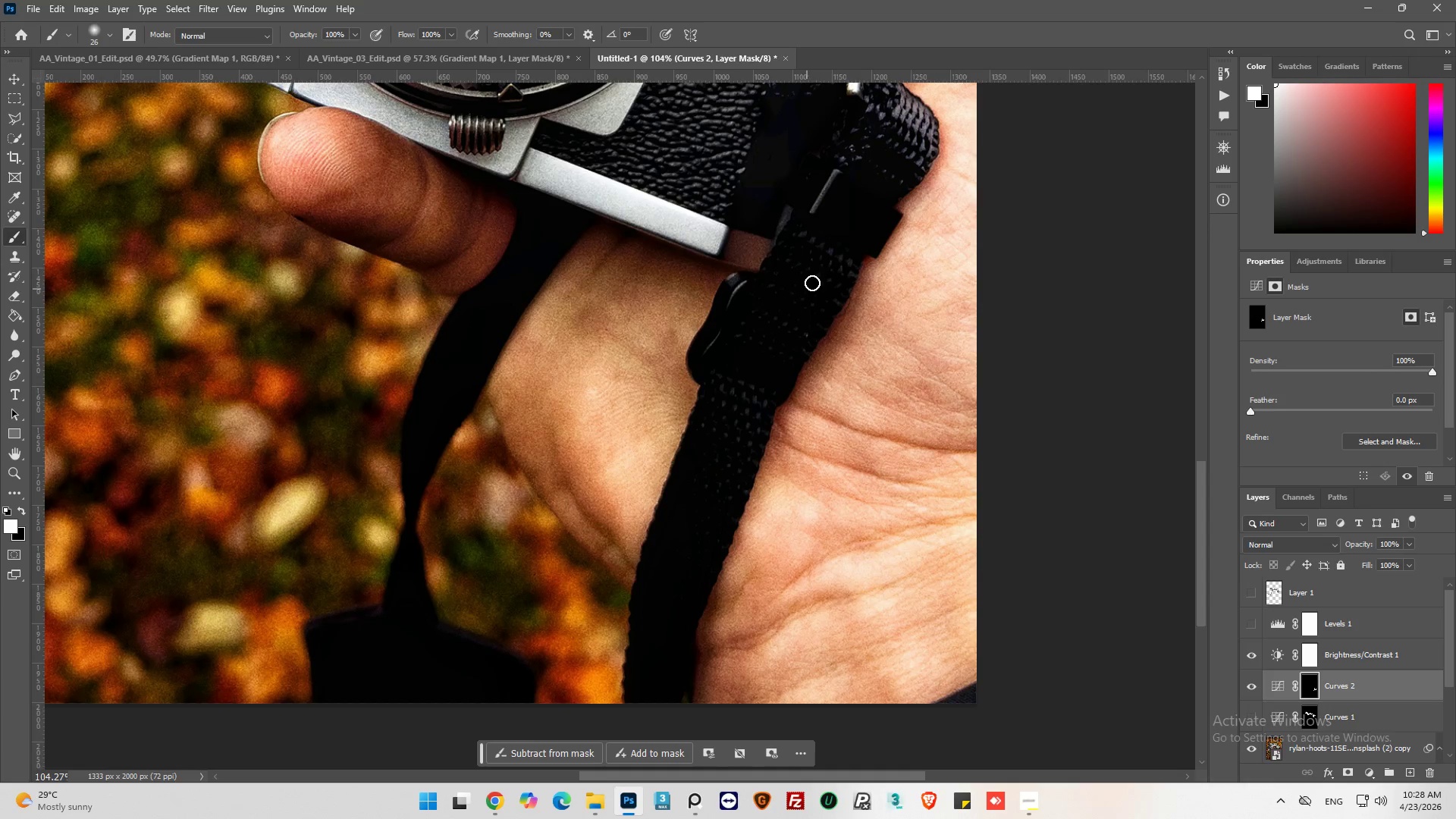 
left_click_drag(start_coordinate=[814, 277], to_coordinate=[725, 362])
 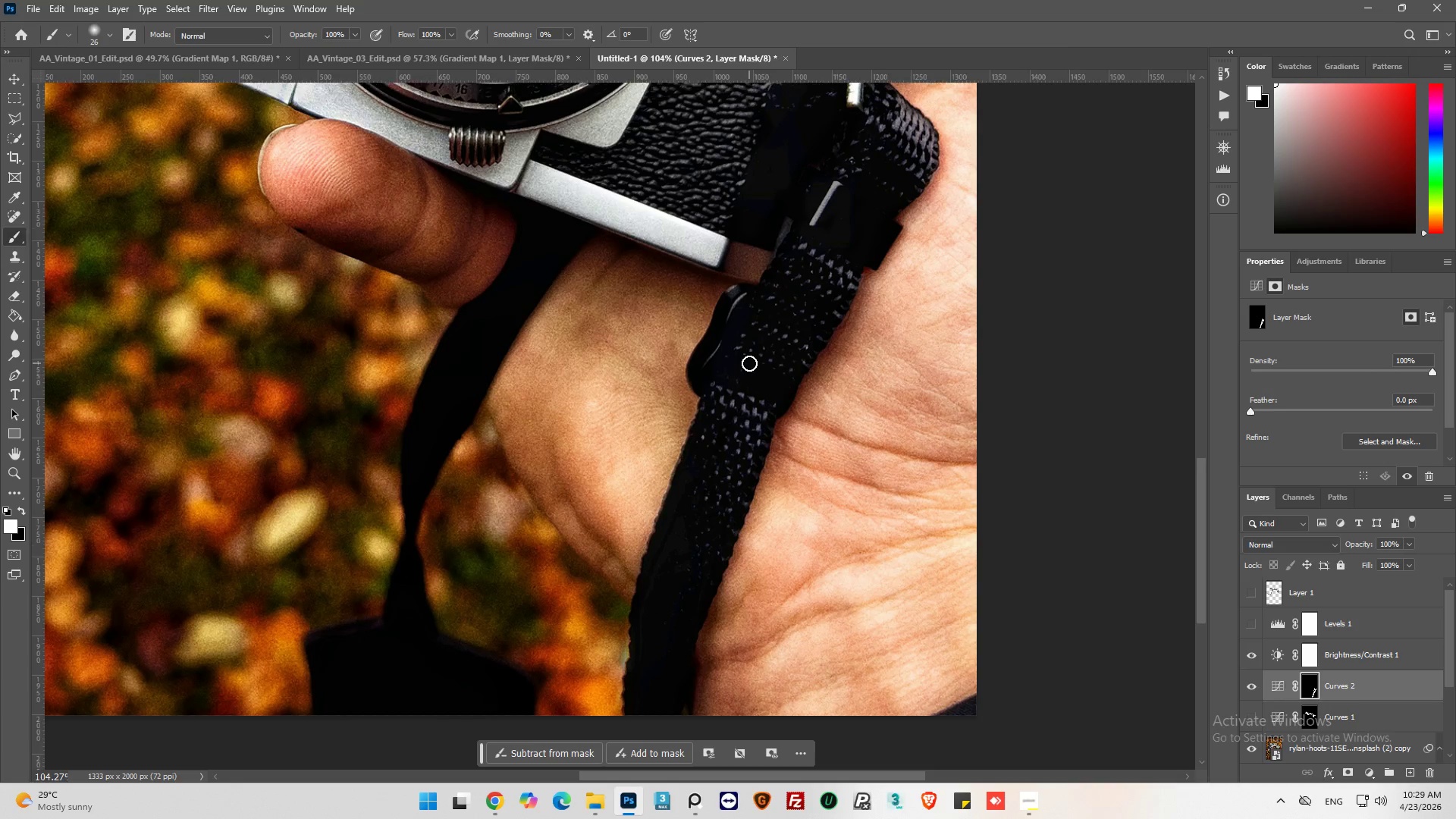 
hold_key(key=AltLeft, duration=0.44)
scroll: coordinate [755, 544], scroll_direction: up, amount: 21.0
 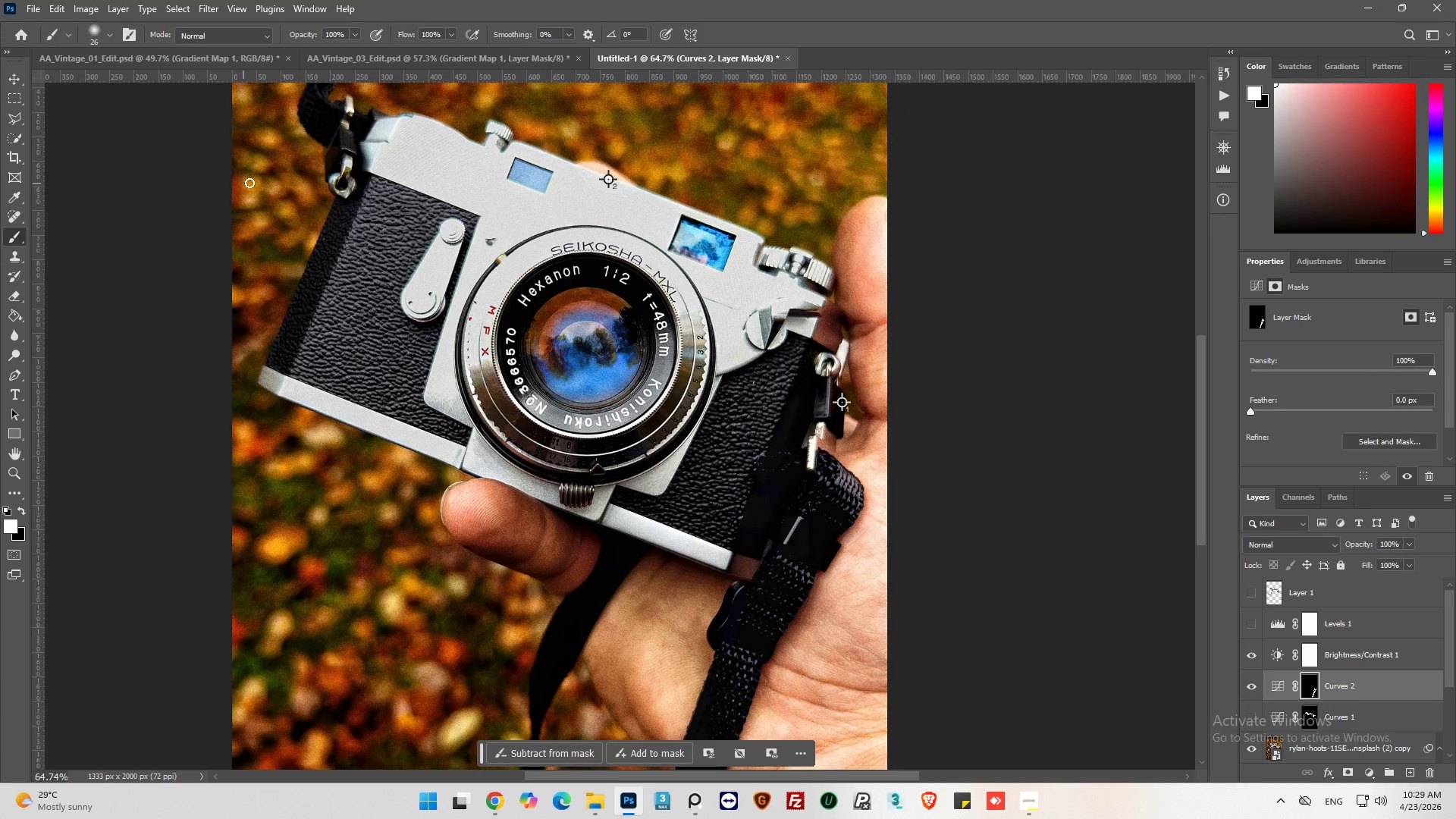 
hold_key(key=AltLeft, duration=0.62)
scroll: coordinate [321, 280], scroll_direction: up, amount: 15.0
 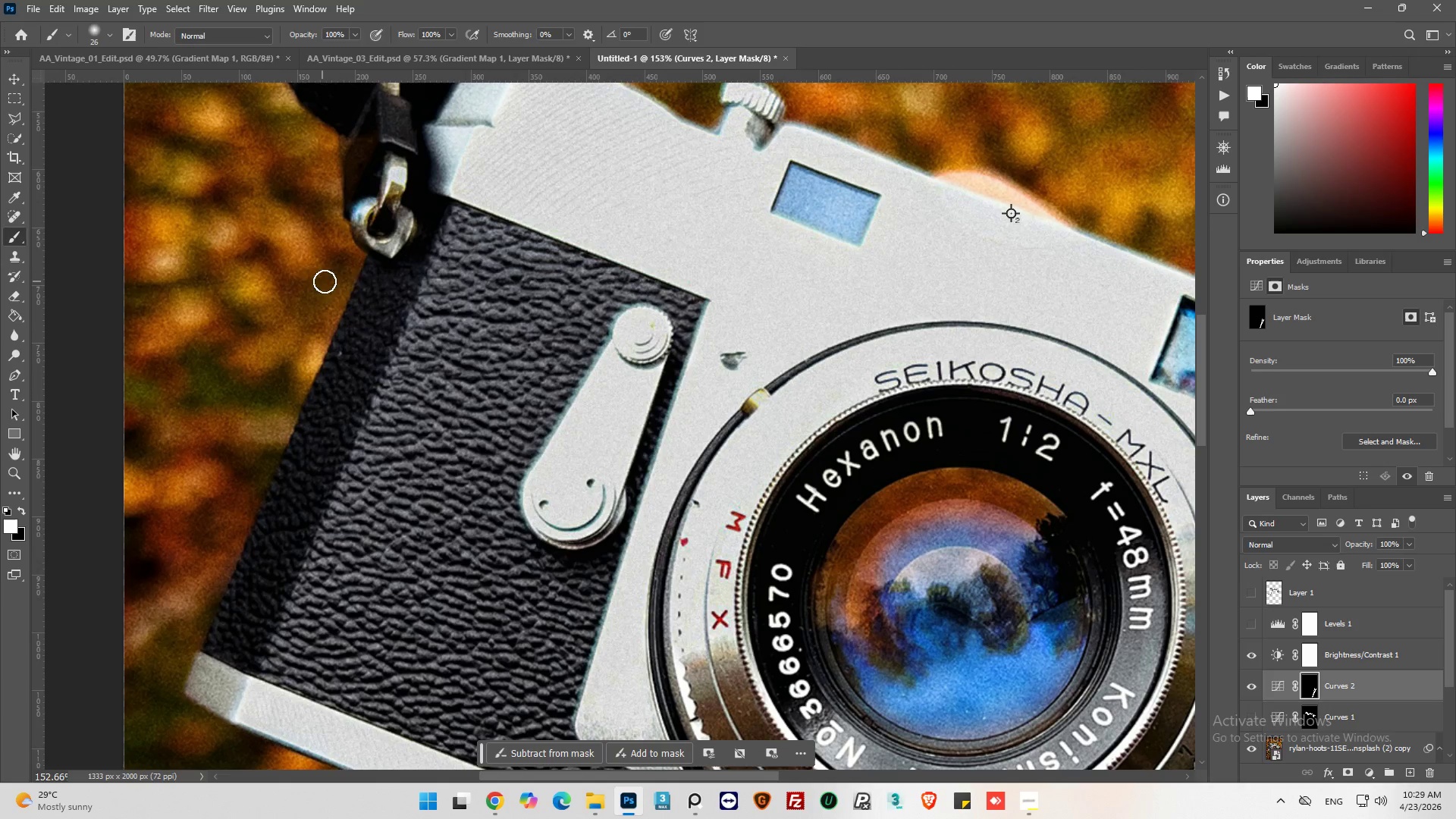 
double_click([339, 37])
 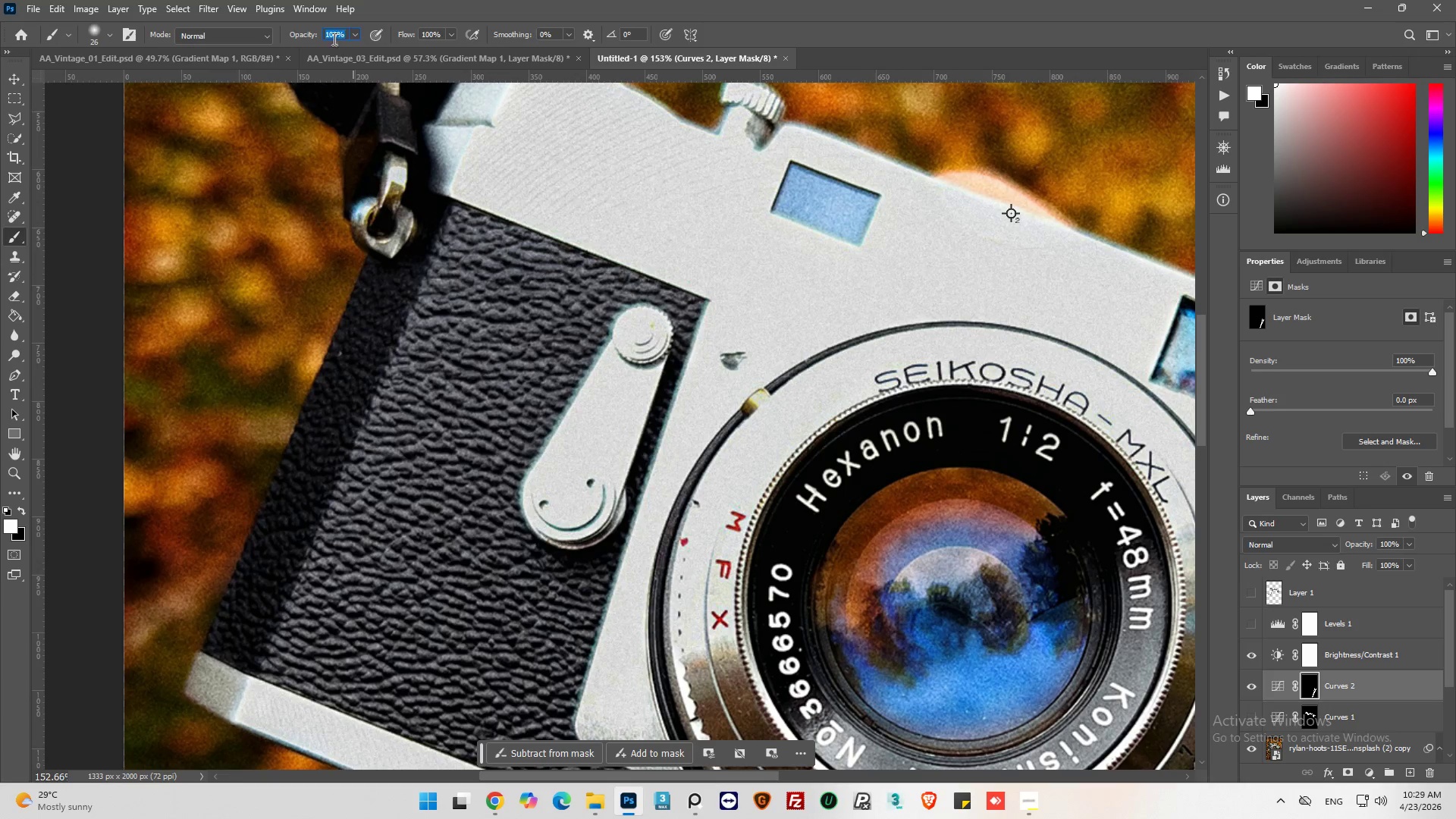 
type(50)
 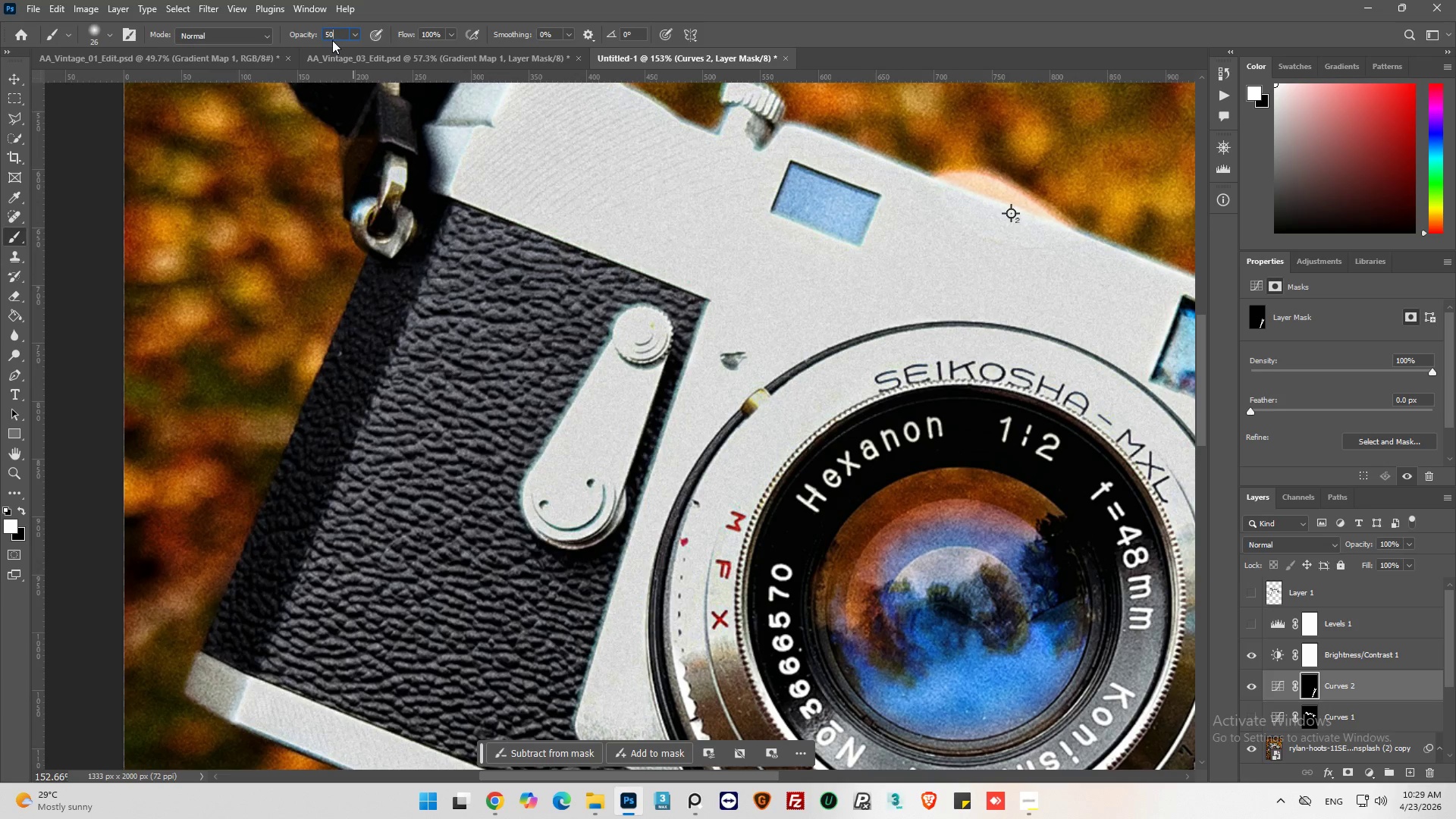 
key(Enter)
 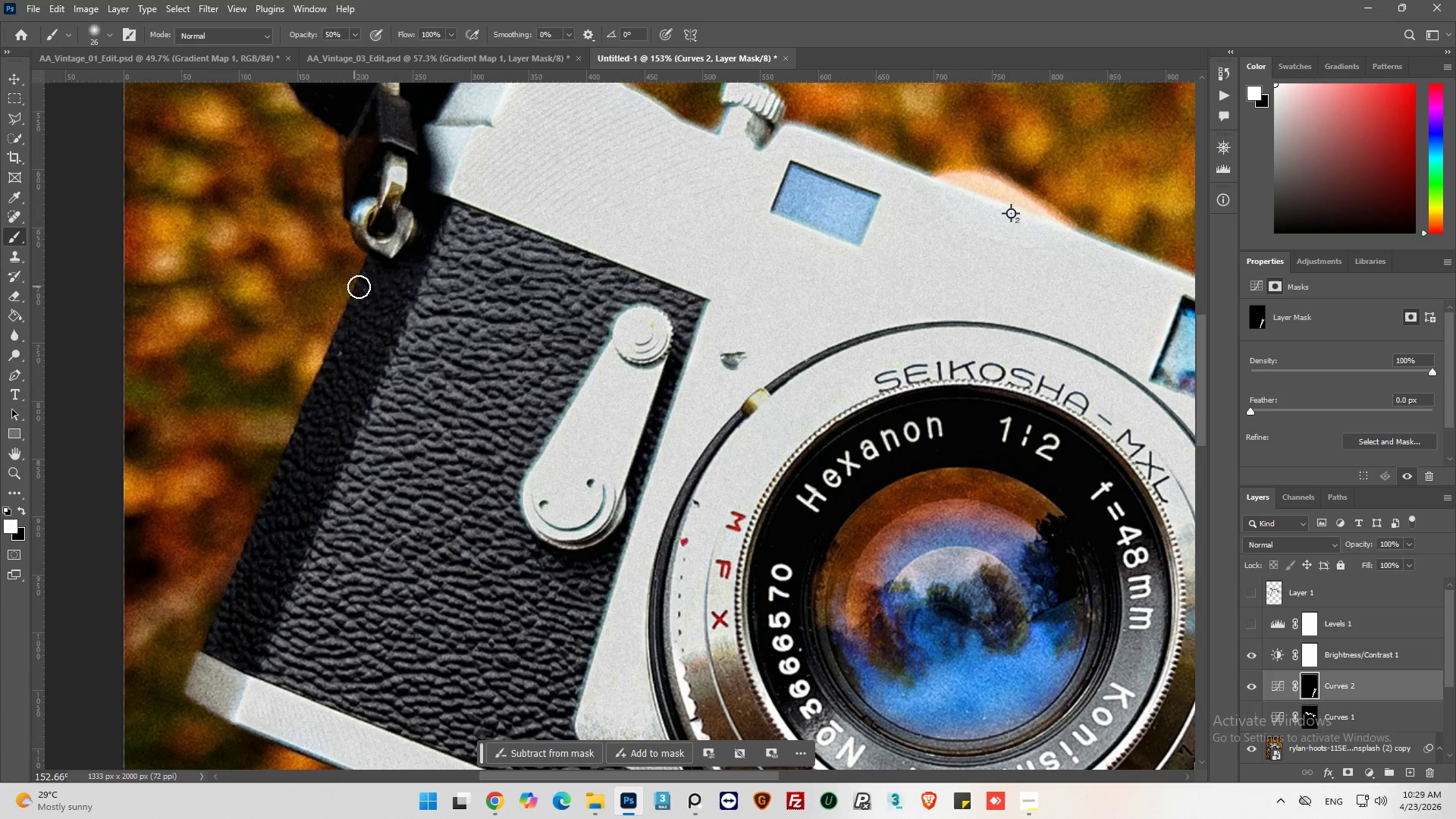 
left_click_drag(start_coordinate=[371, 283], to_coordinate=[431, 192])
 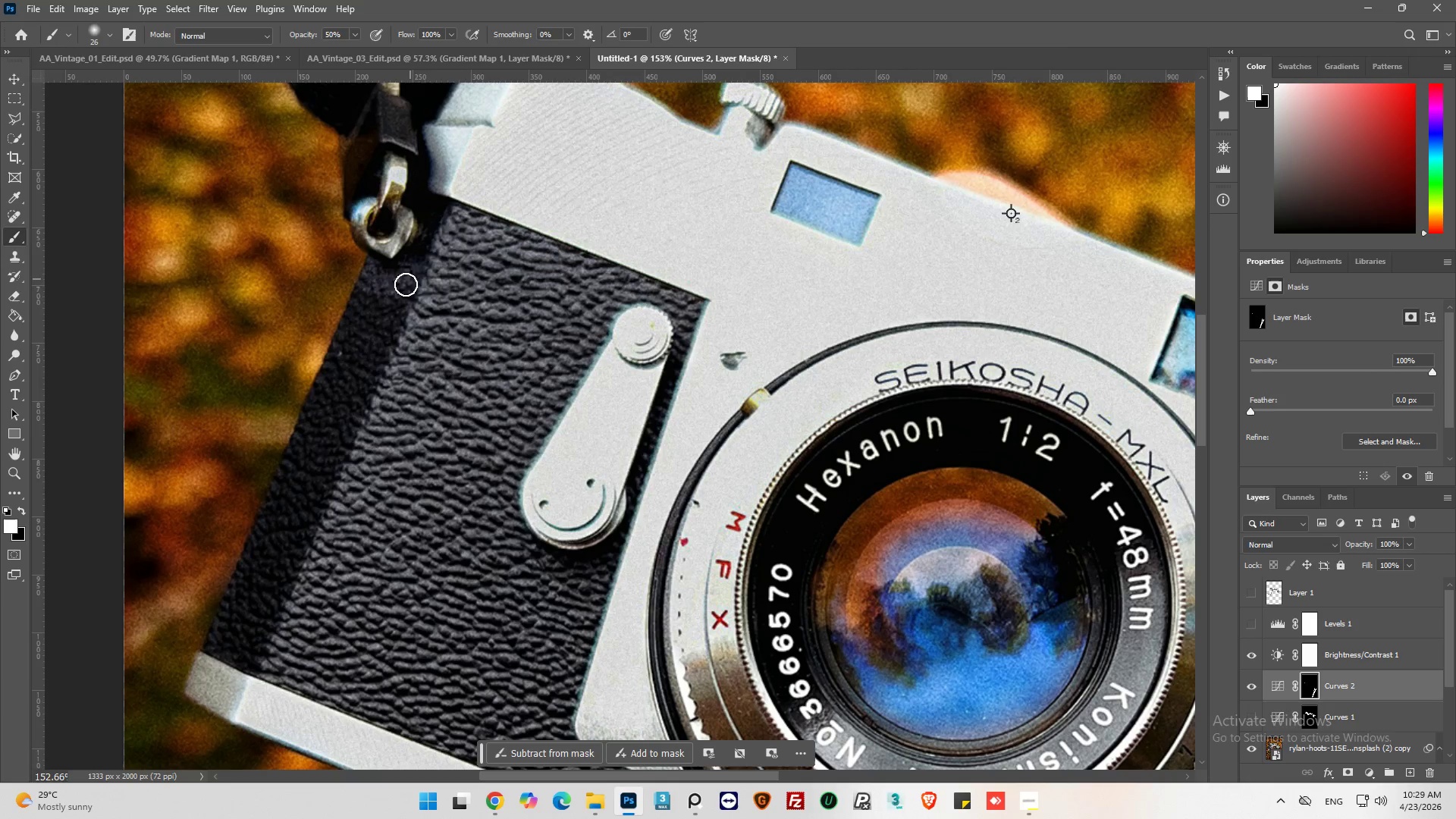 
left_click_drag(start_coordinate=[406, 286], to_coordinate=[374, 291])
 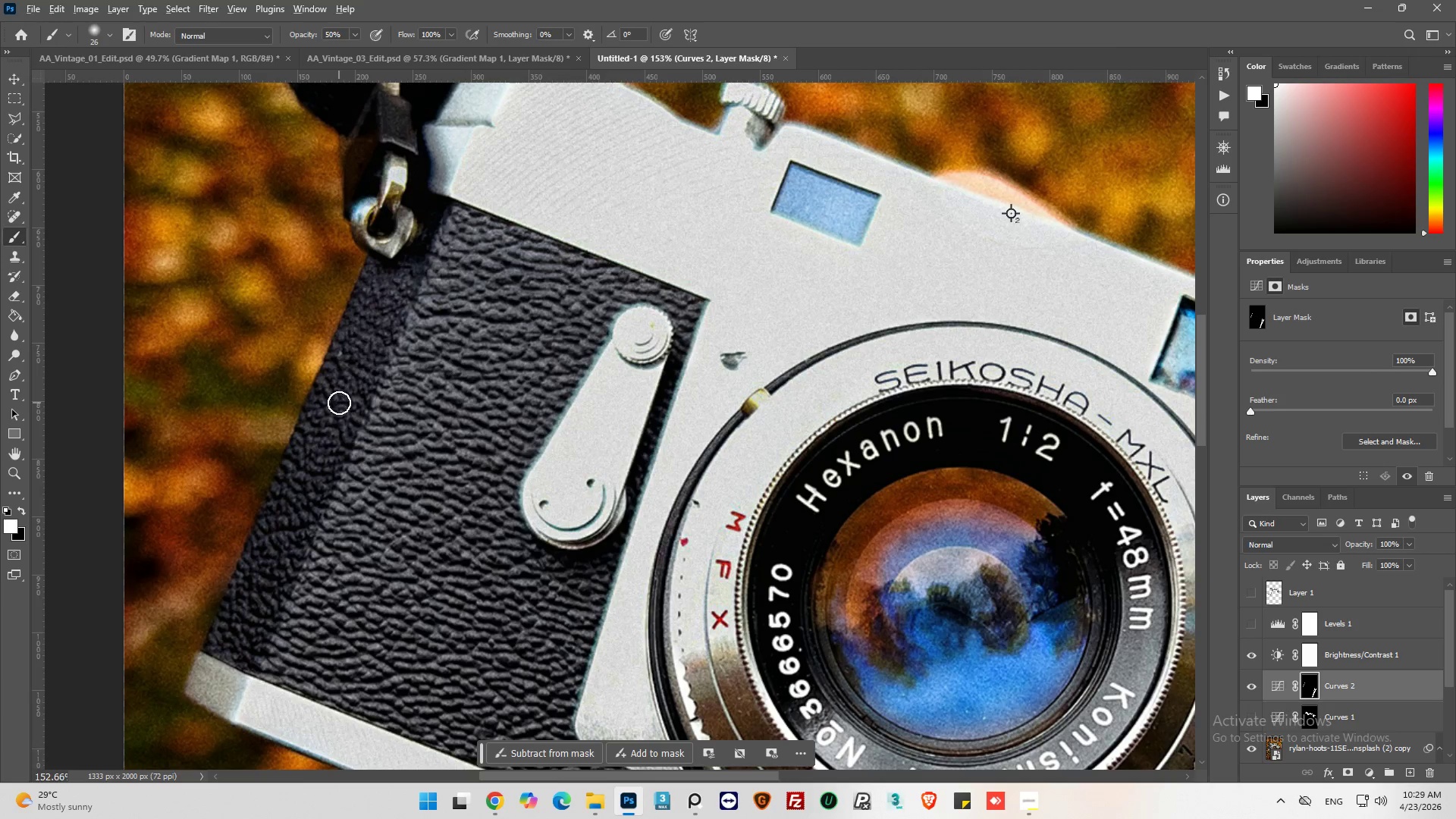 
hold_key(key=AltLeft, duration=0.31)
scroll: coordinate [338, 403], scroll_direction: down, amount: 11.0
 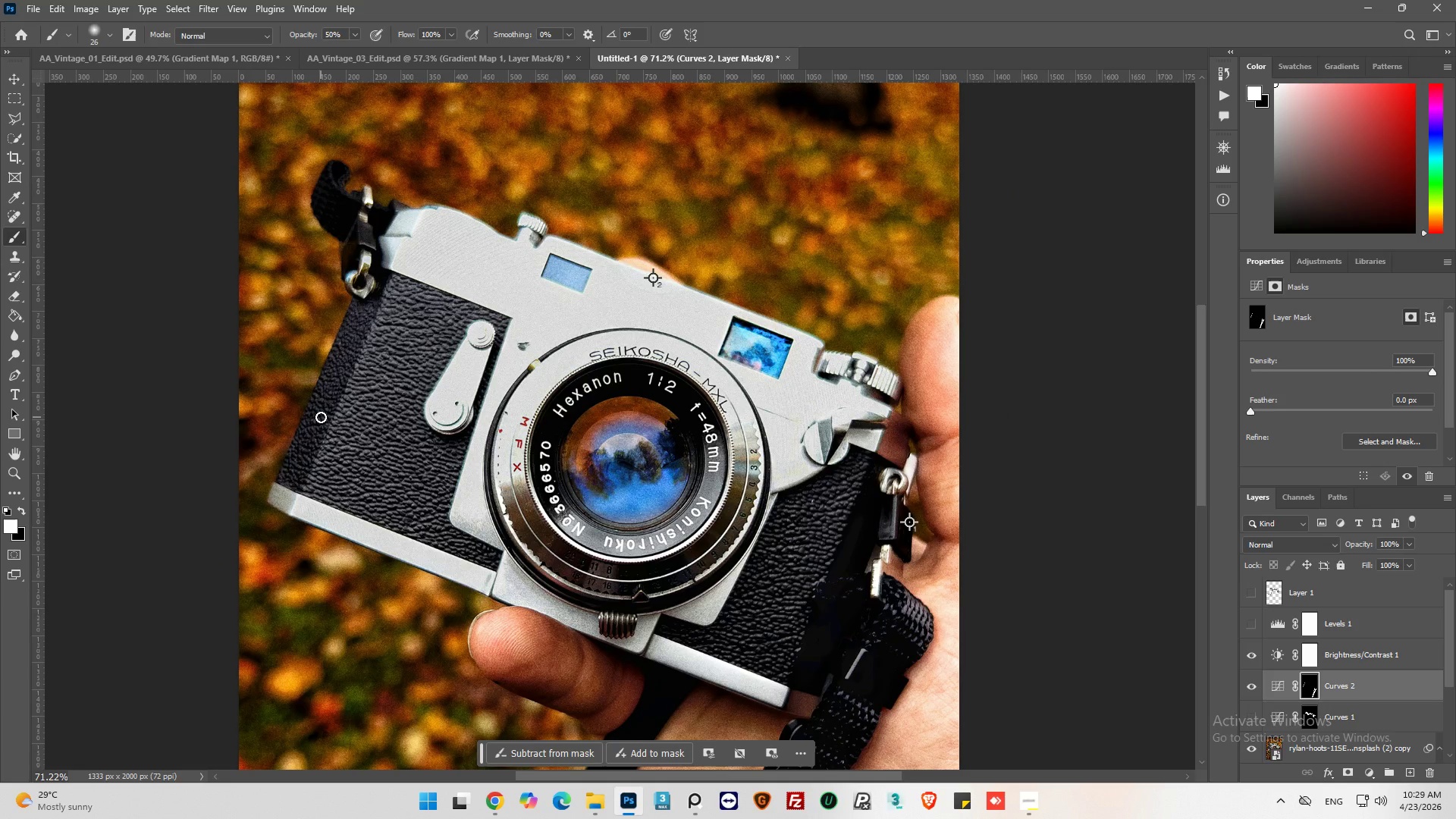 
hold_key(key=AltLeft, duration=0.34)
scroll: coordinate [282, 407], scroll_direction: up, amount: 4.0
 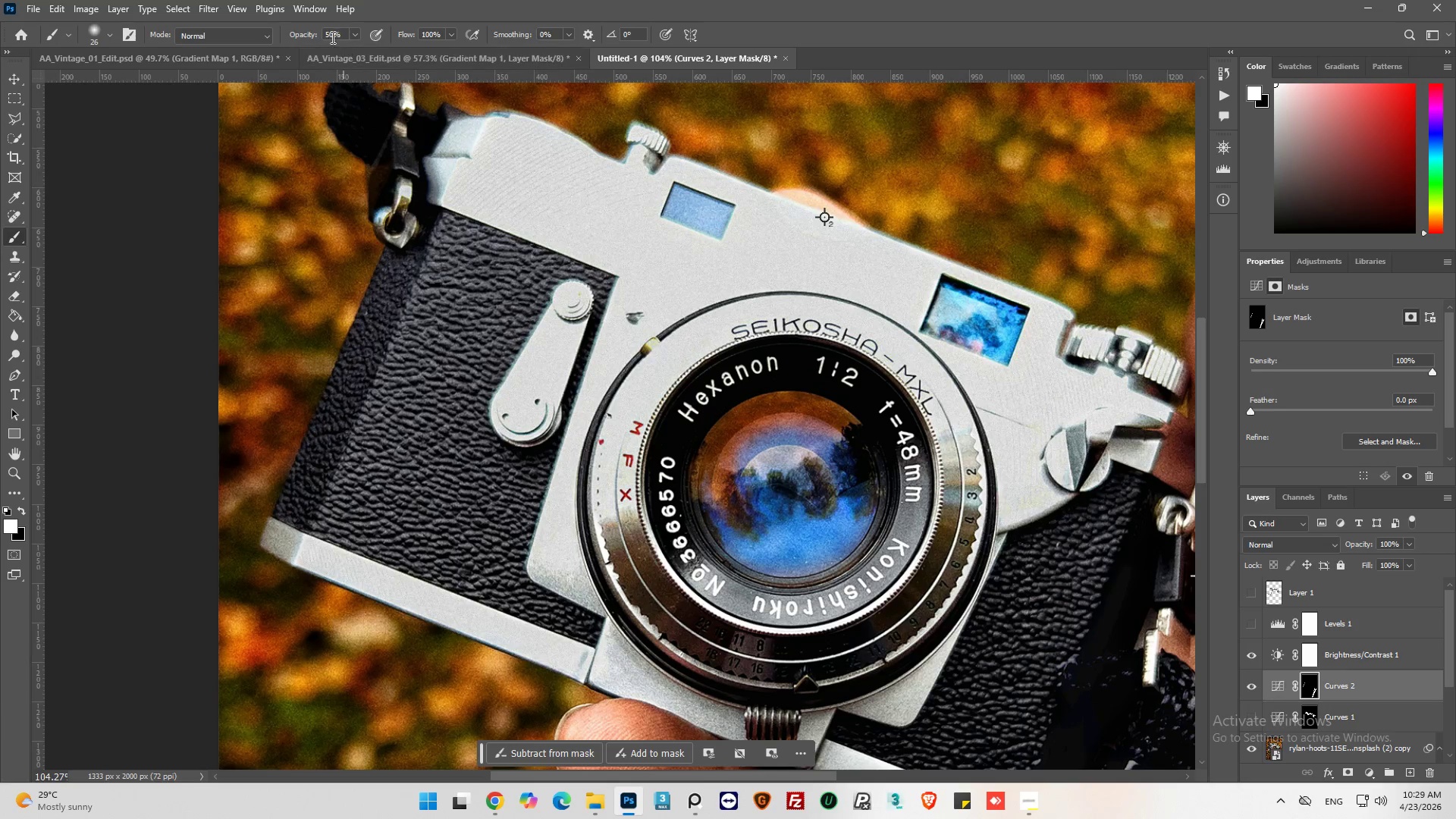 
double_click([331, 37])
 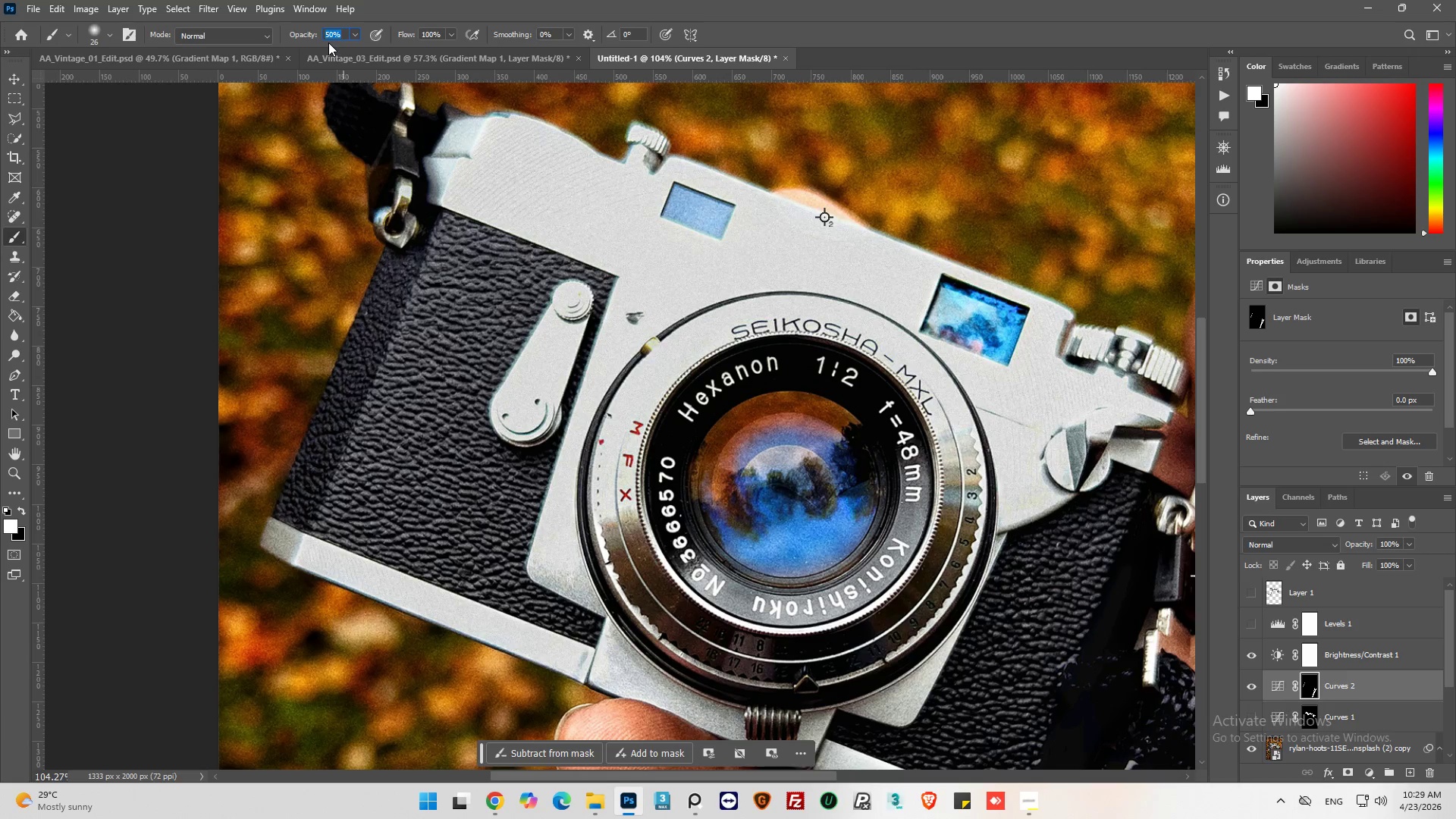 
key(2)
 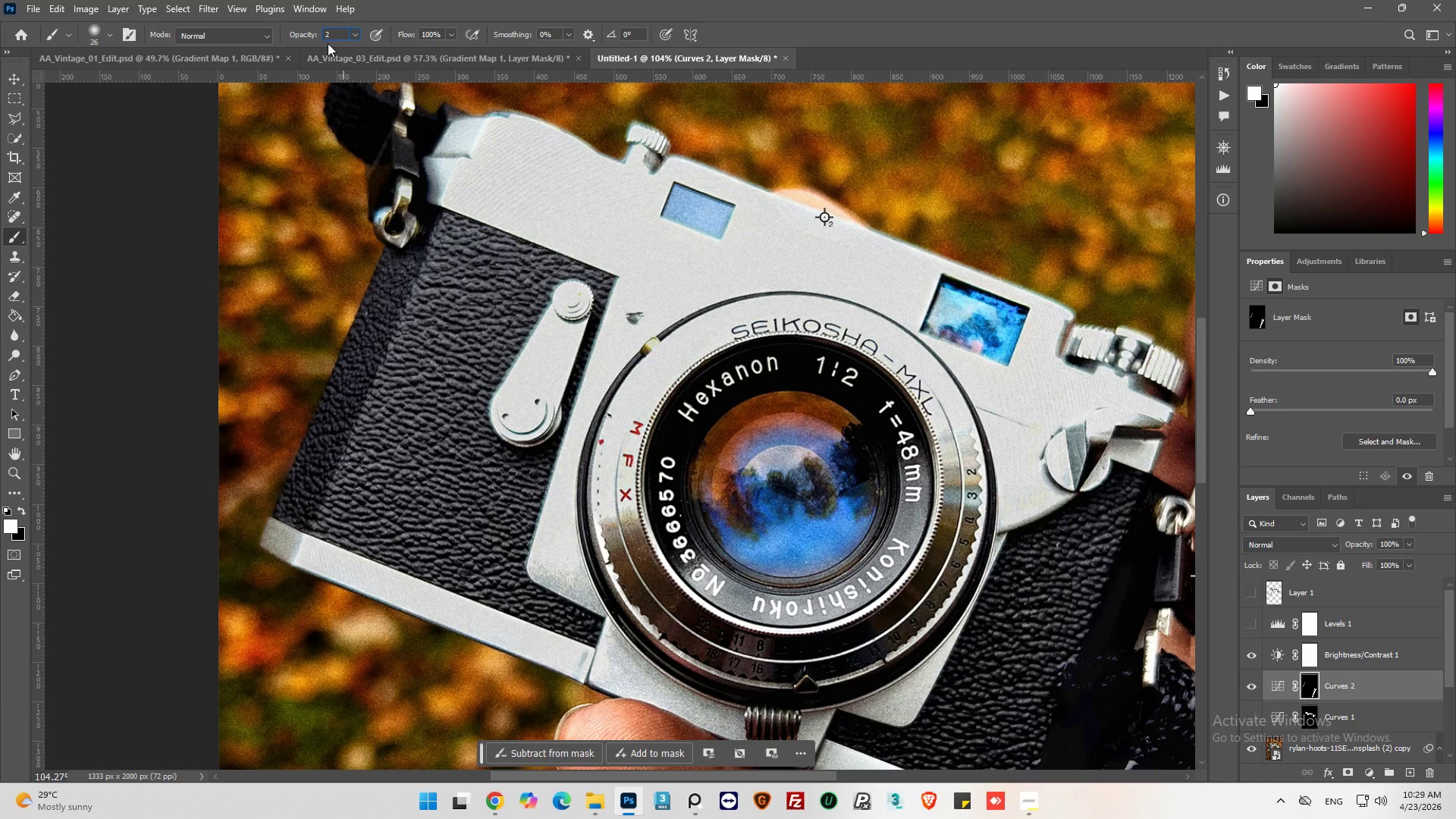 
key(5)
 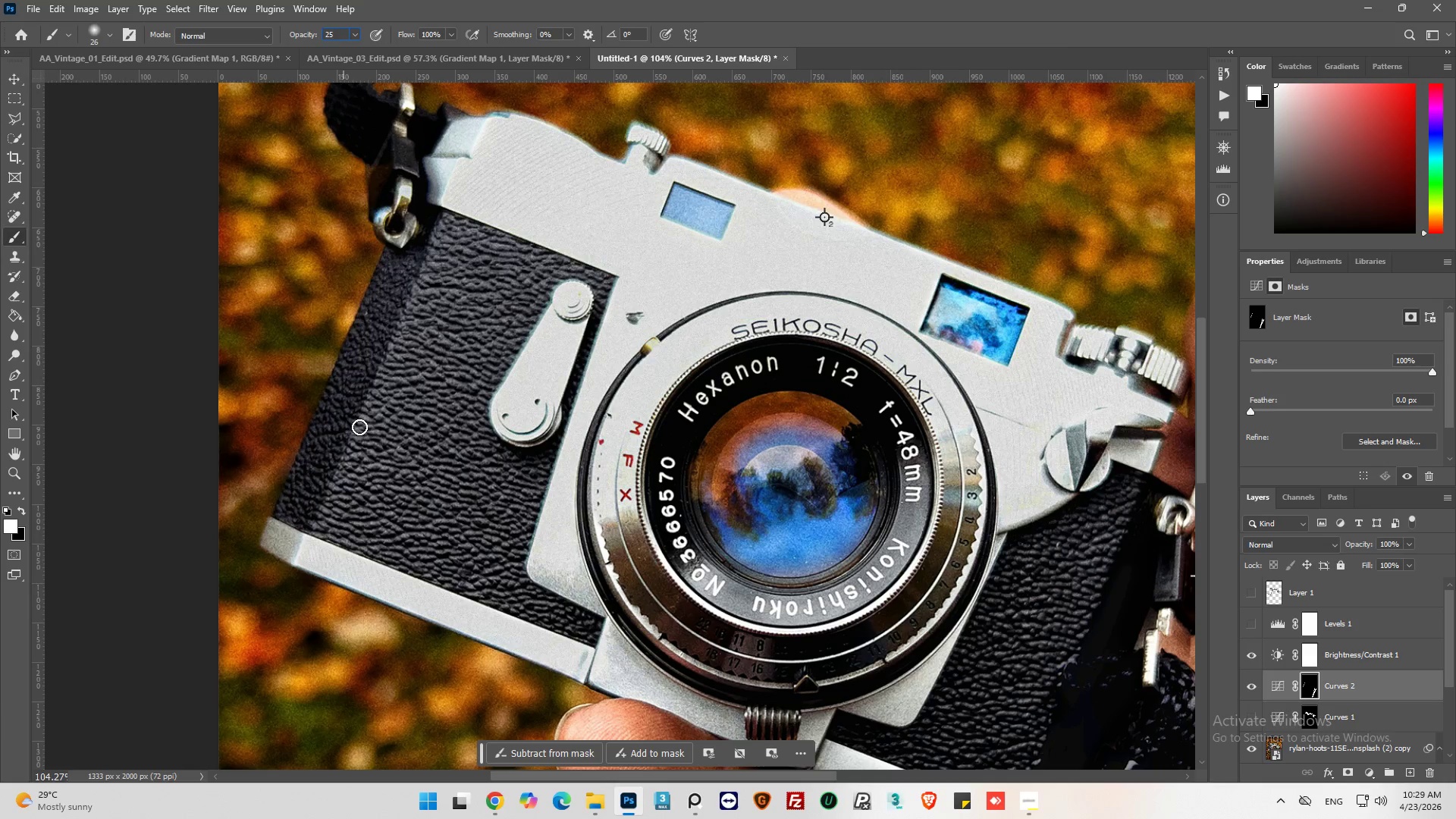 
scroll: coordinate [341, 427], scroll_direction: down, amount: 3.0
 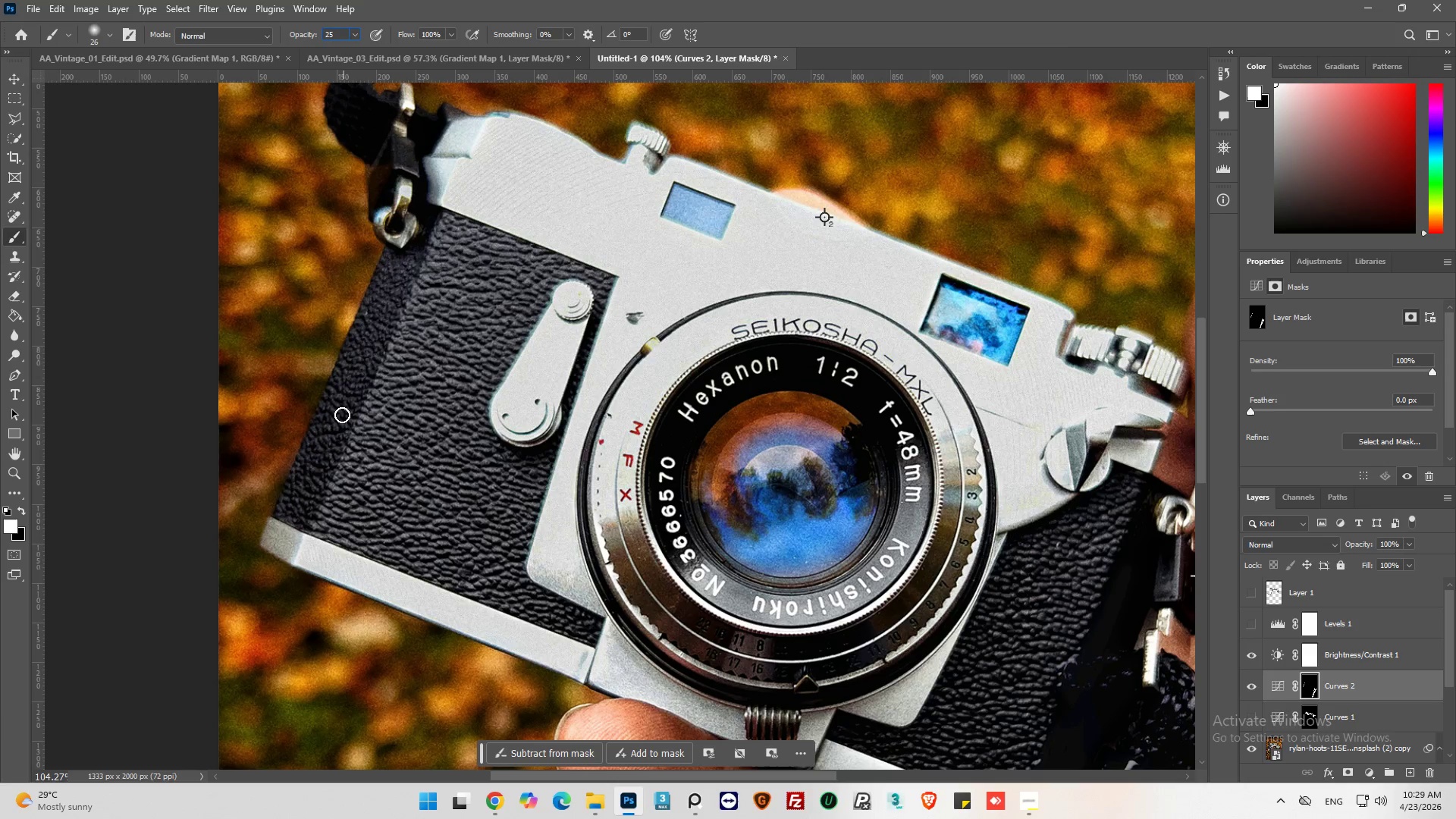 
key(X)
 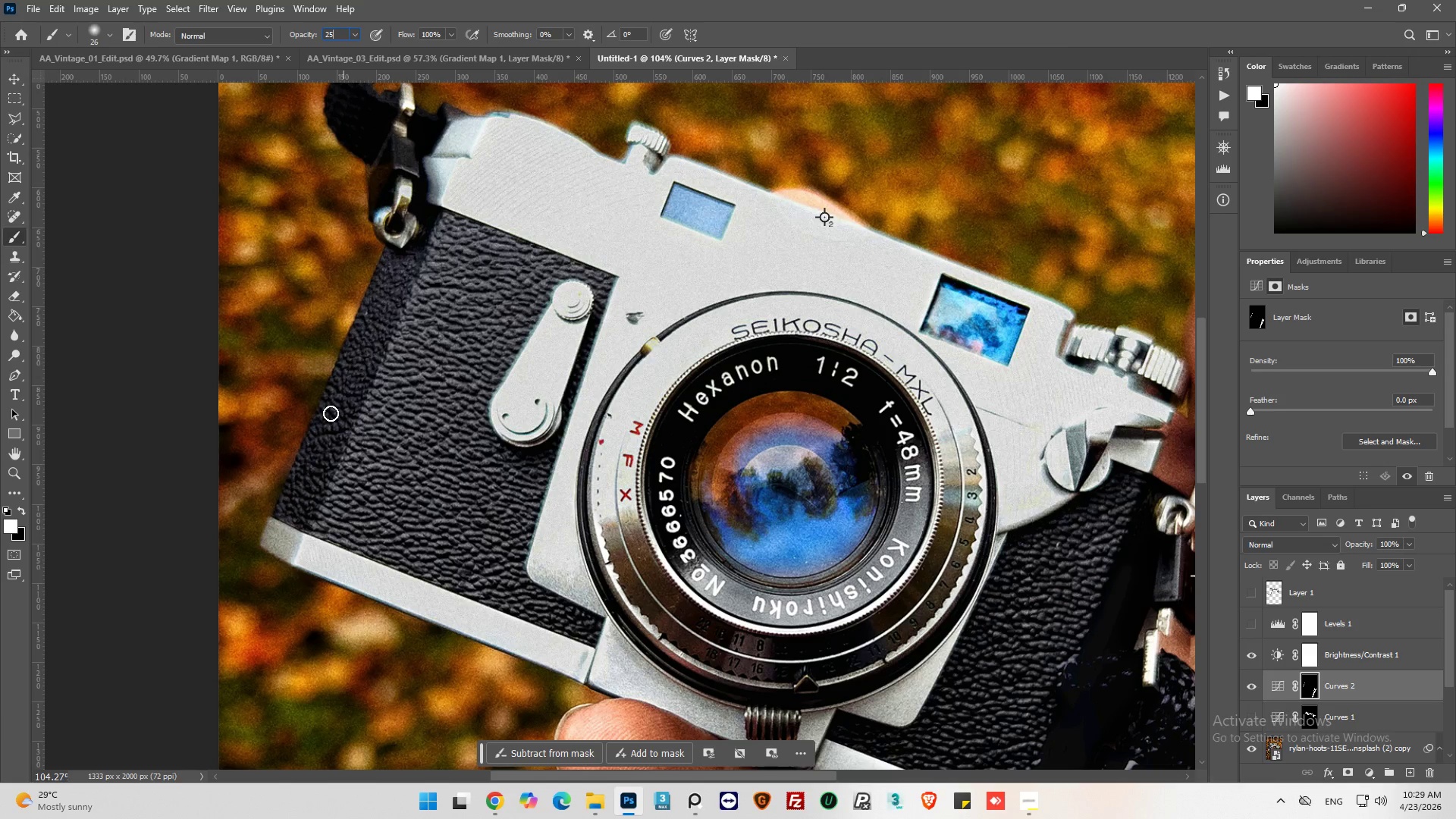 
key(Alt+AltLeft)
 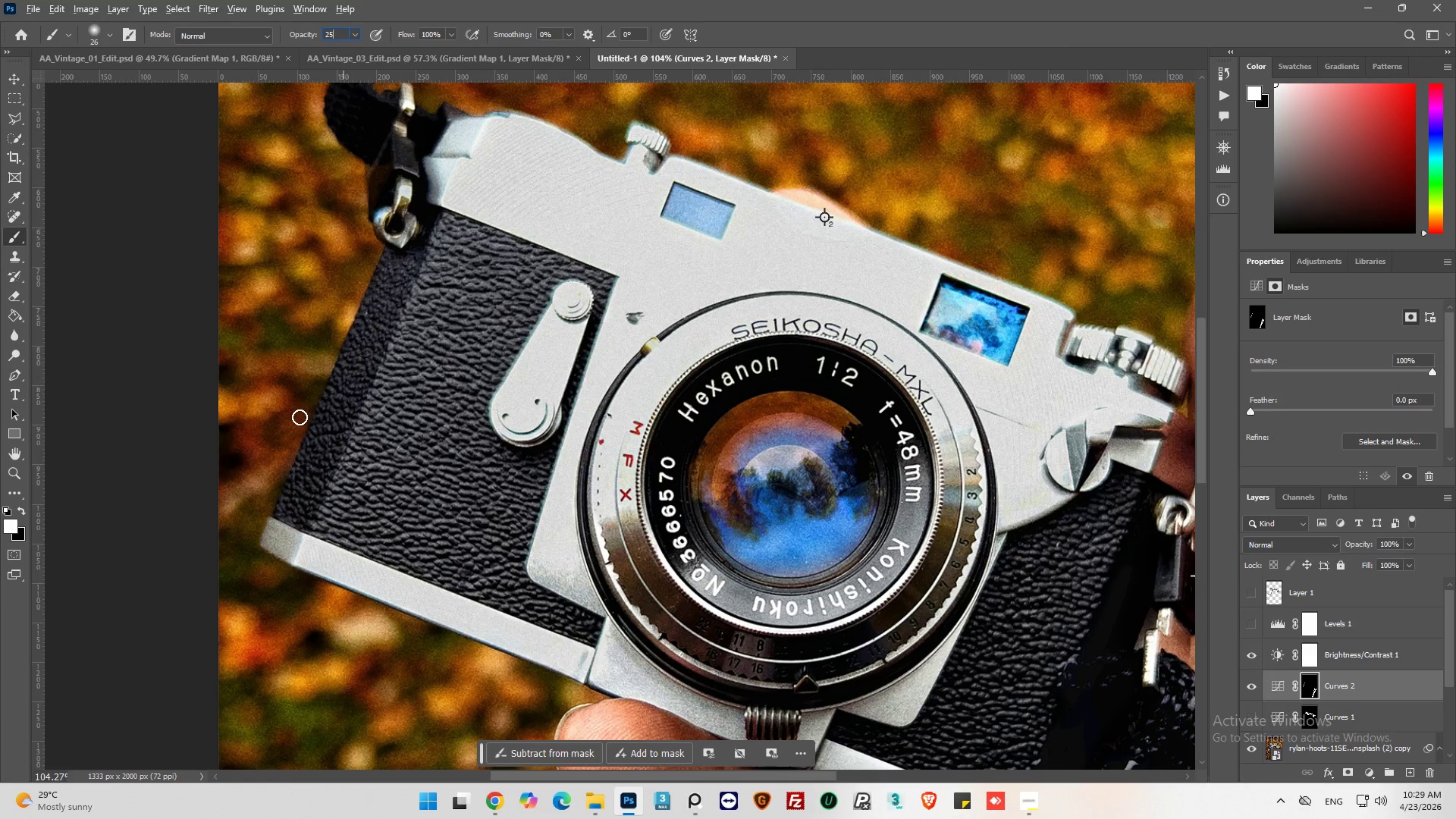 
key(X)
 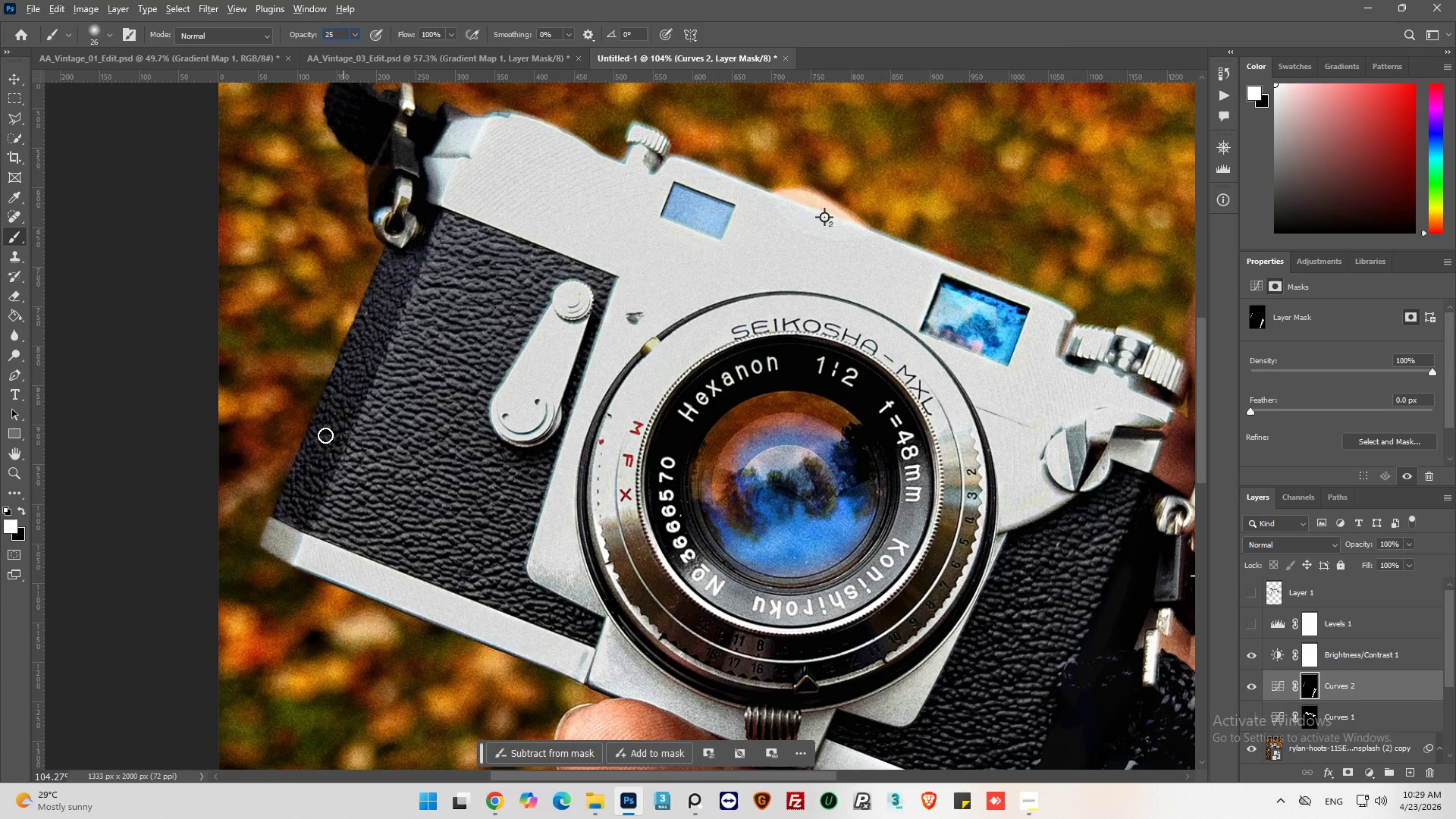 
left_click([325, 435])
 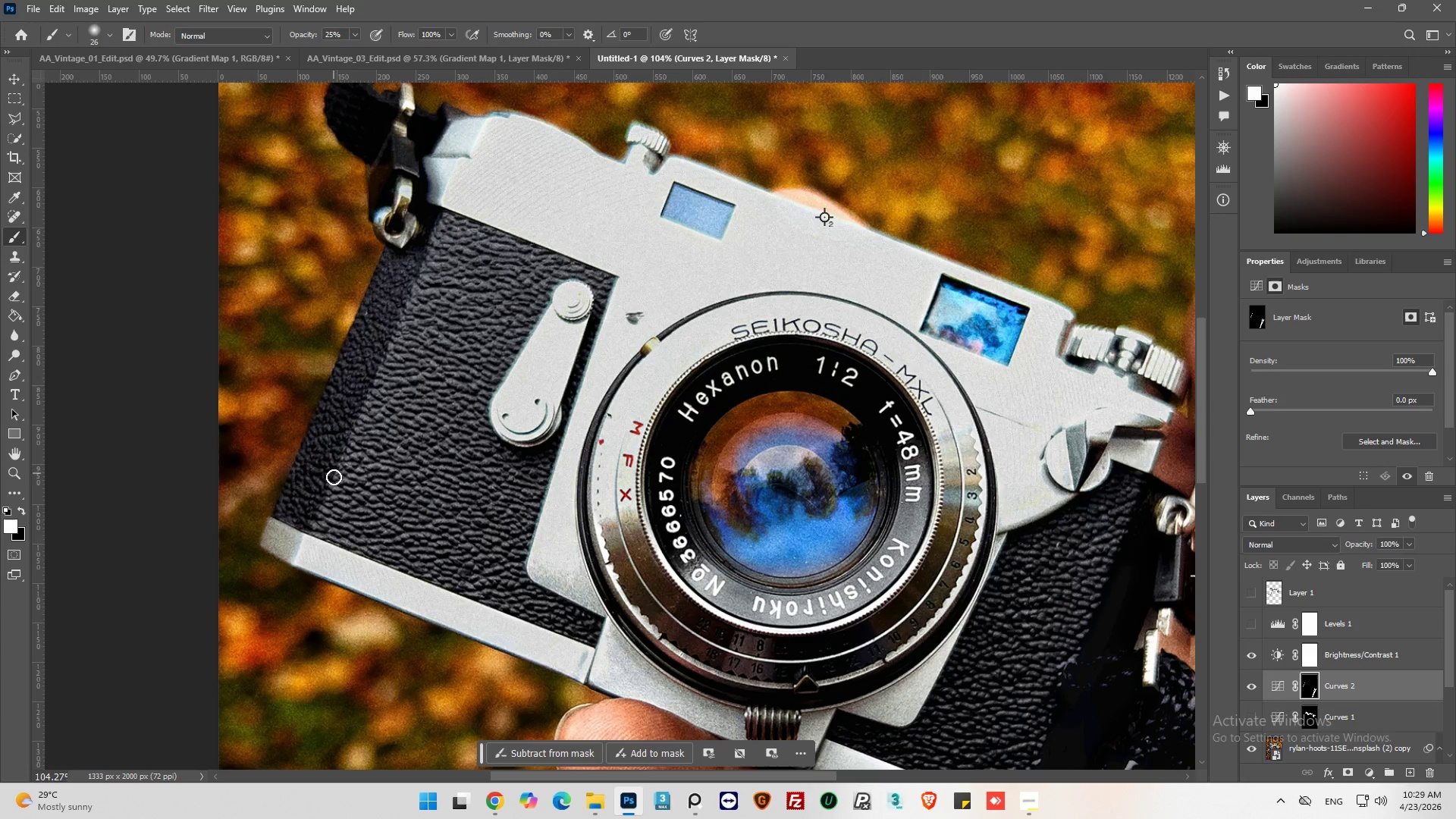 
key(X)
 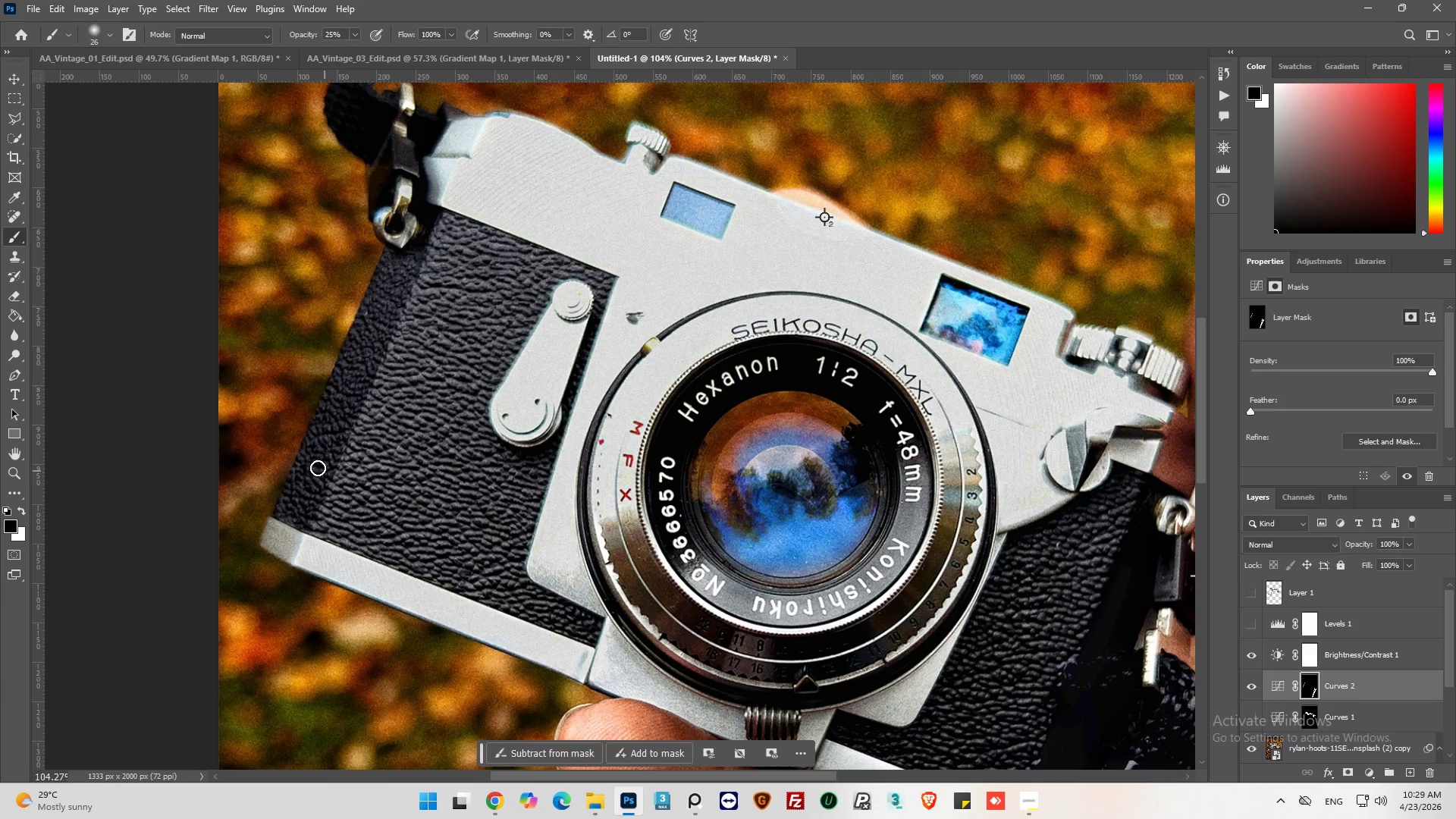 
key(Alt+AltLeft)
 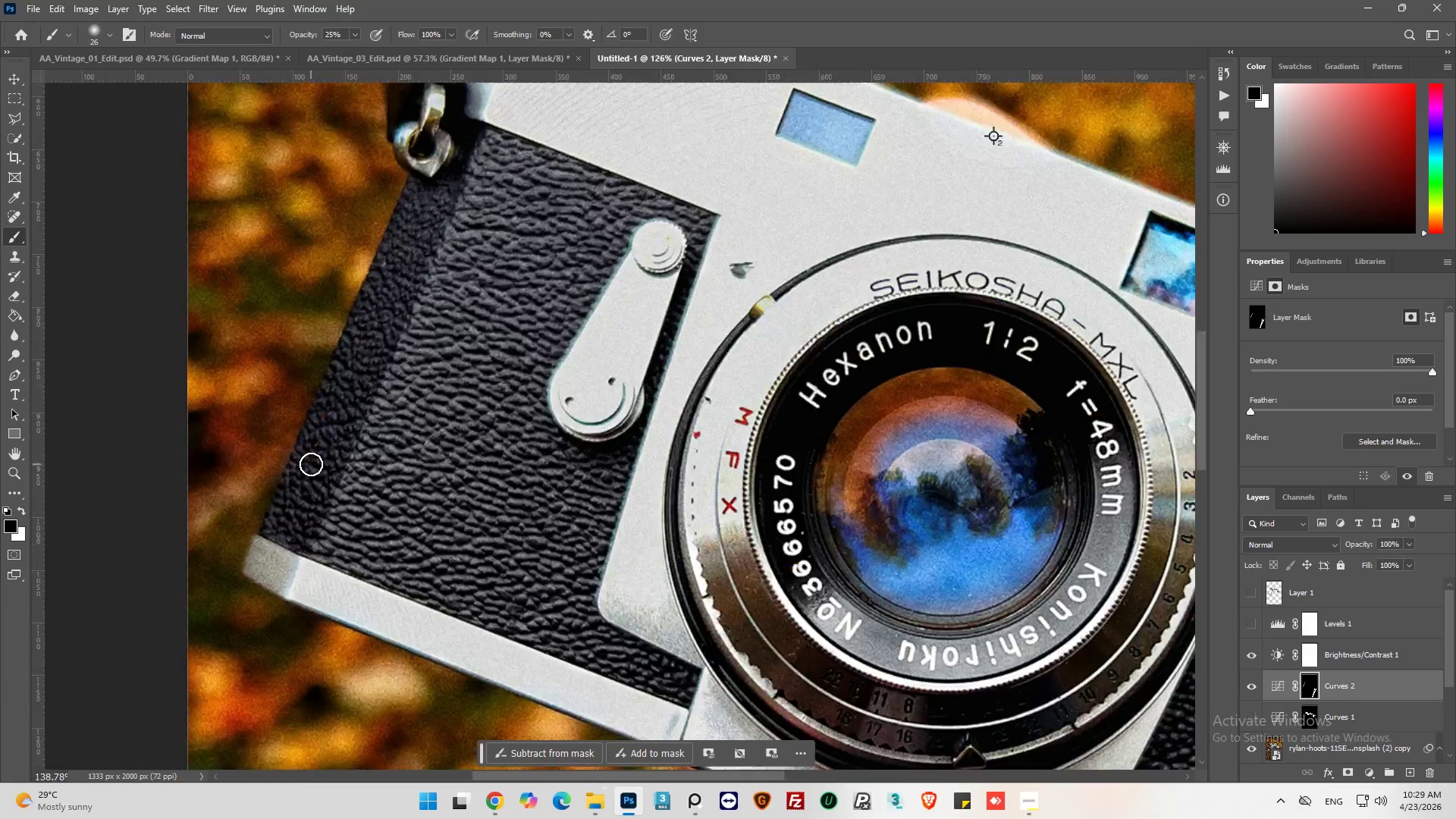 
scroll: coordinate [312, 463], scroll_direction: up, amount: 6.0
 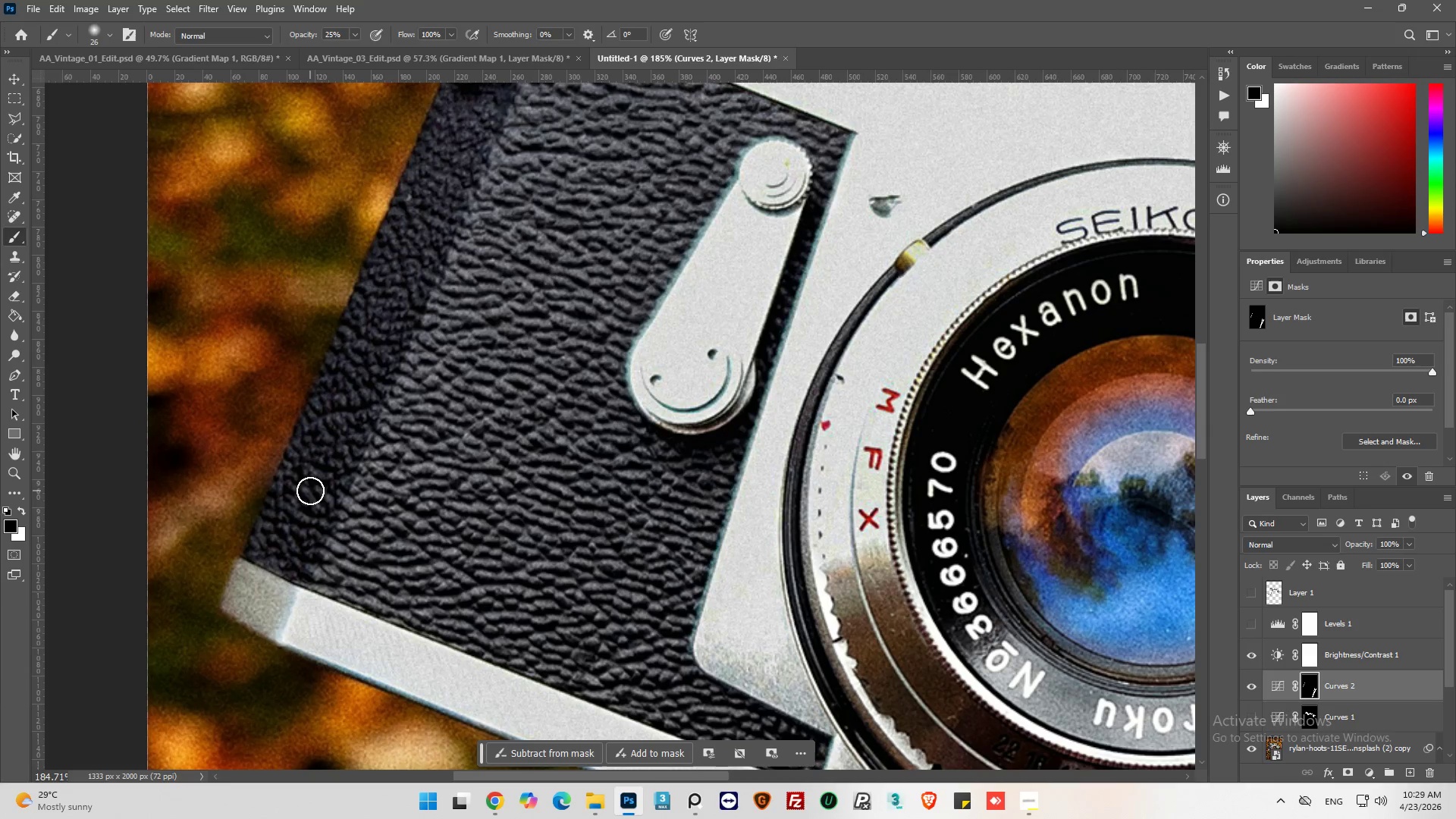 
left_click_drag(start_coordinate=[310, 491], to_coordinate=[413, 267])
 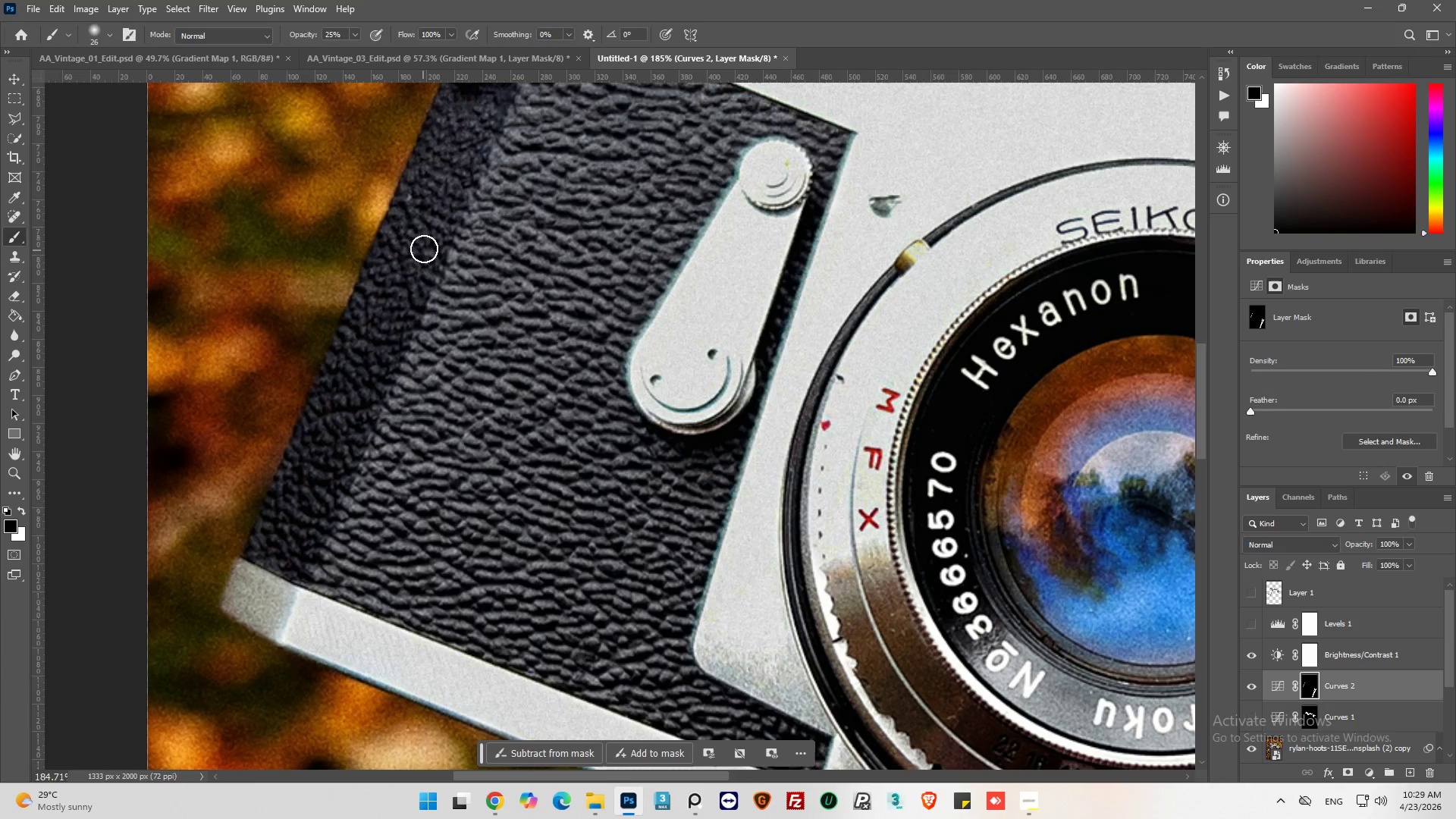 
left_click_drag(start_coordinate=[424, 249], to_coordinate=[472, 163])
 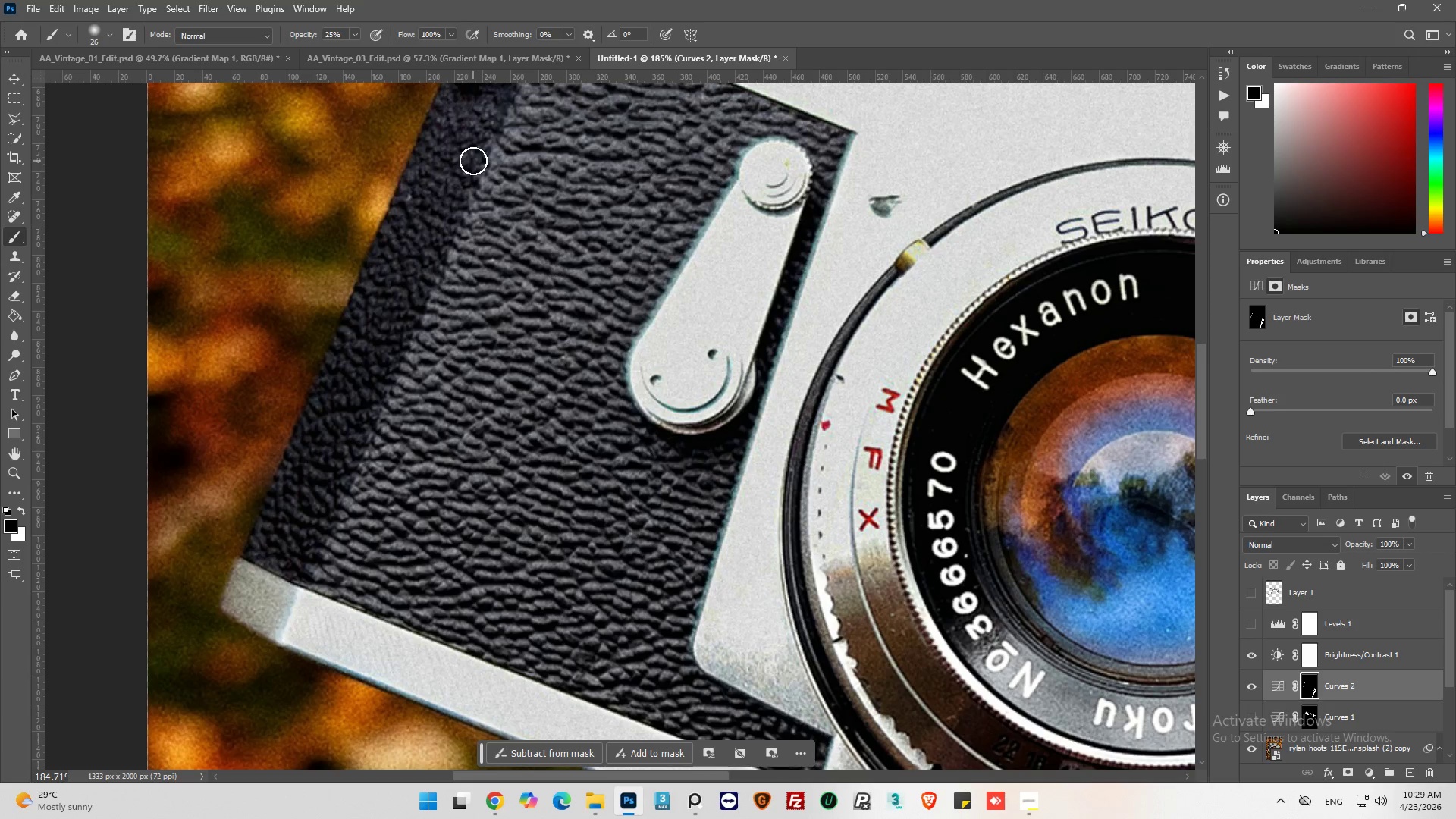 
left_click_drag(start_coordinate=[468, 246], to_coordinate=[391, 338])
 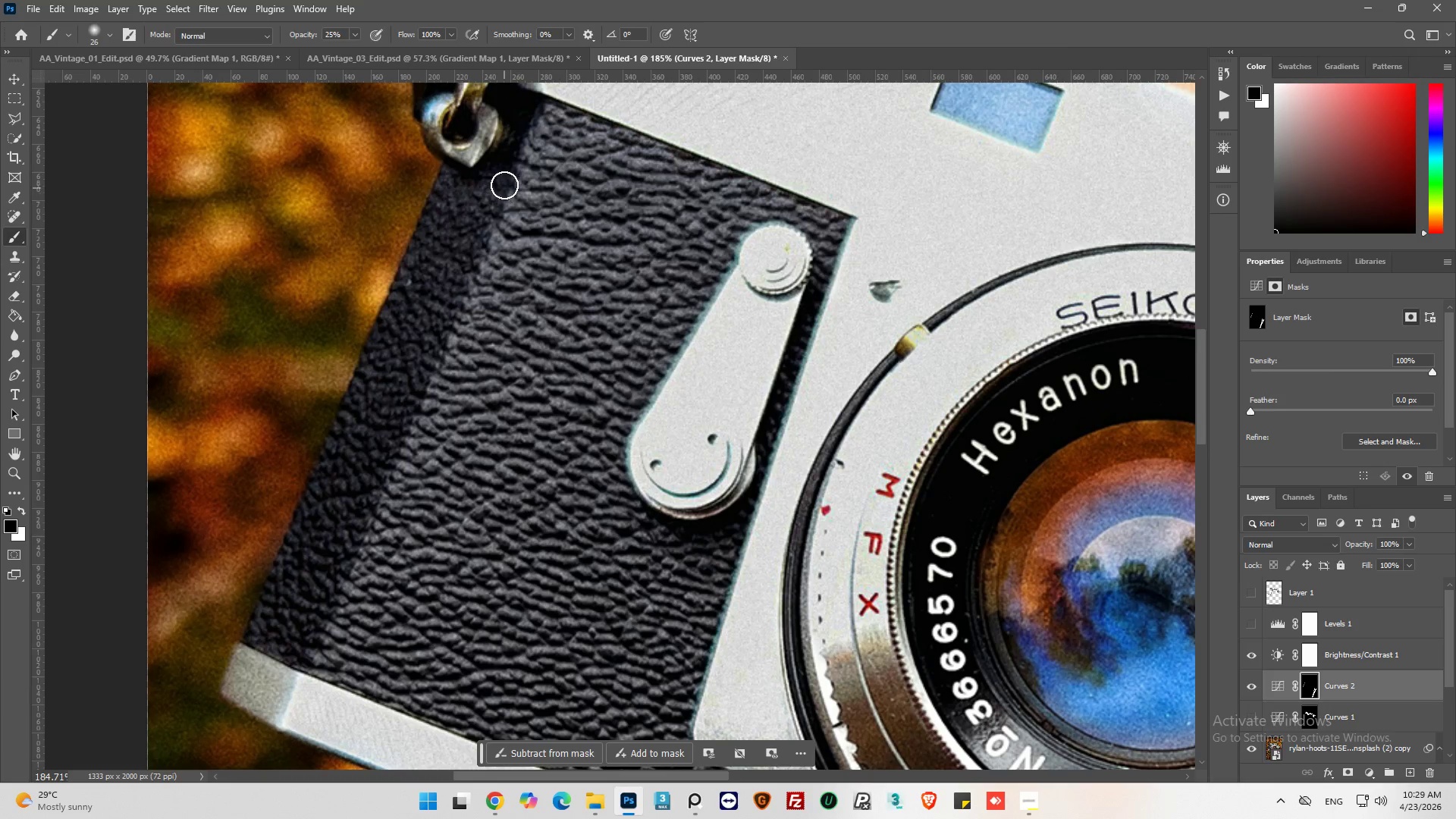 
scroll: coordinate [473, 161], scroll_direction: up, amount: 7.0
 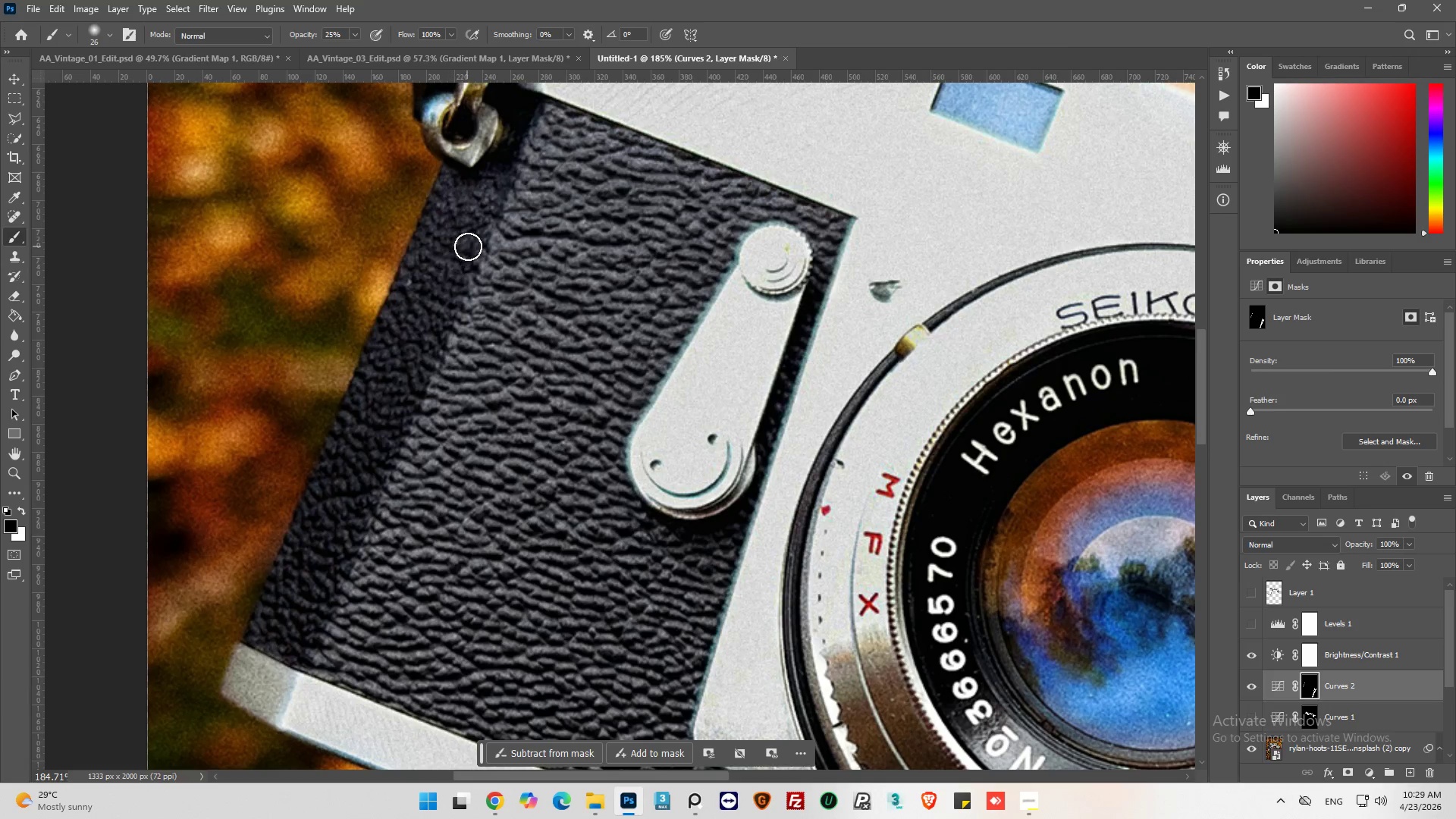 
left_click_drag(start_coordinate=[504, 185], to_coordinate=[382, 340])
 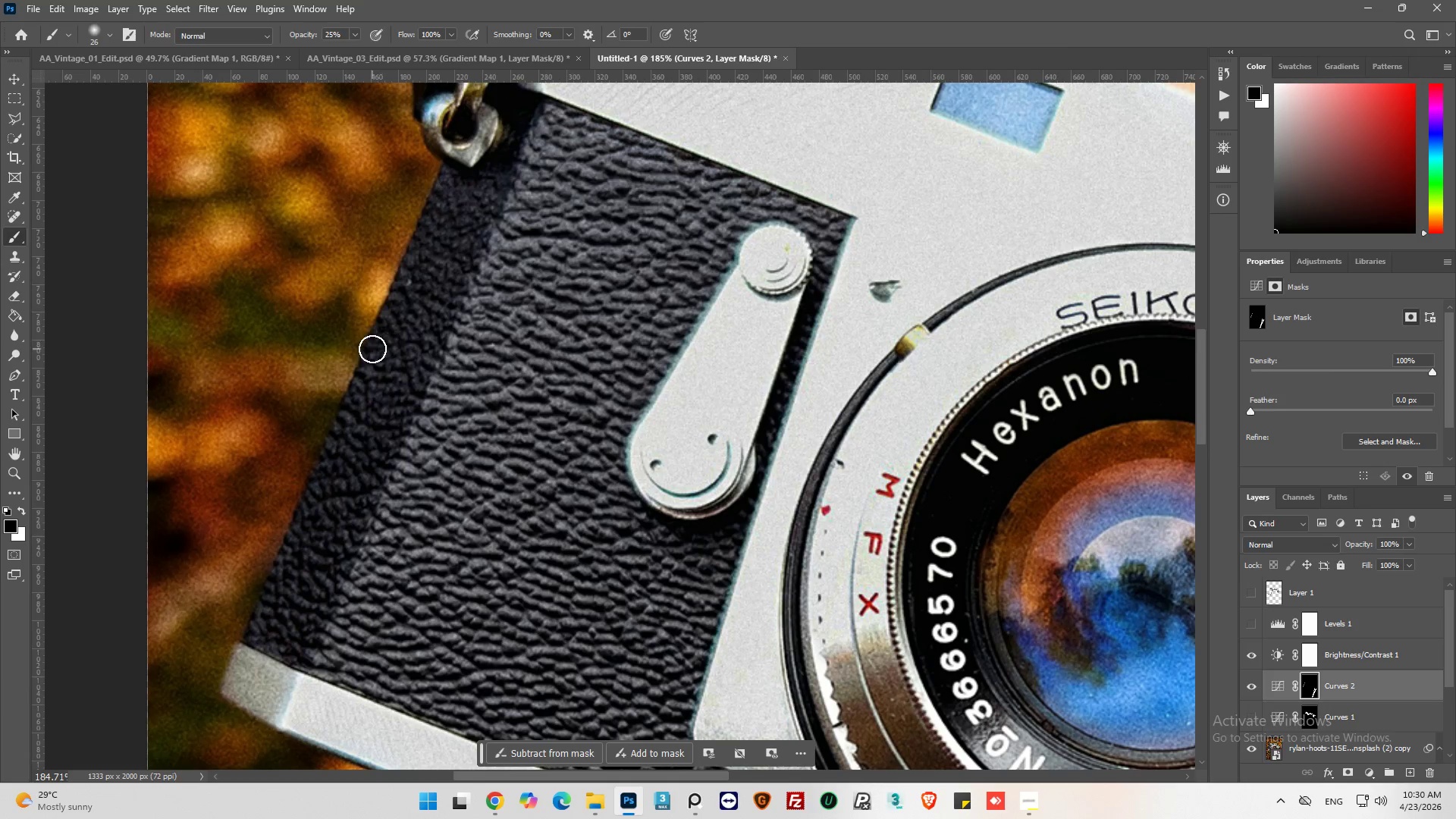 
key(Alt+AltLeft)
 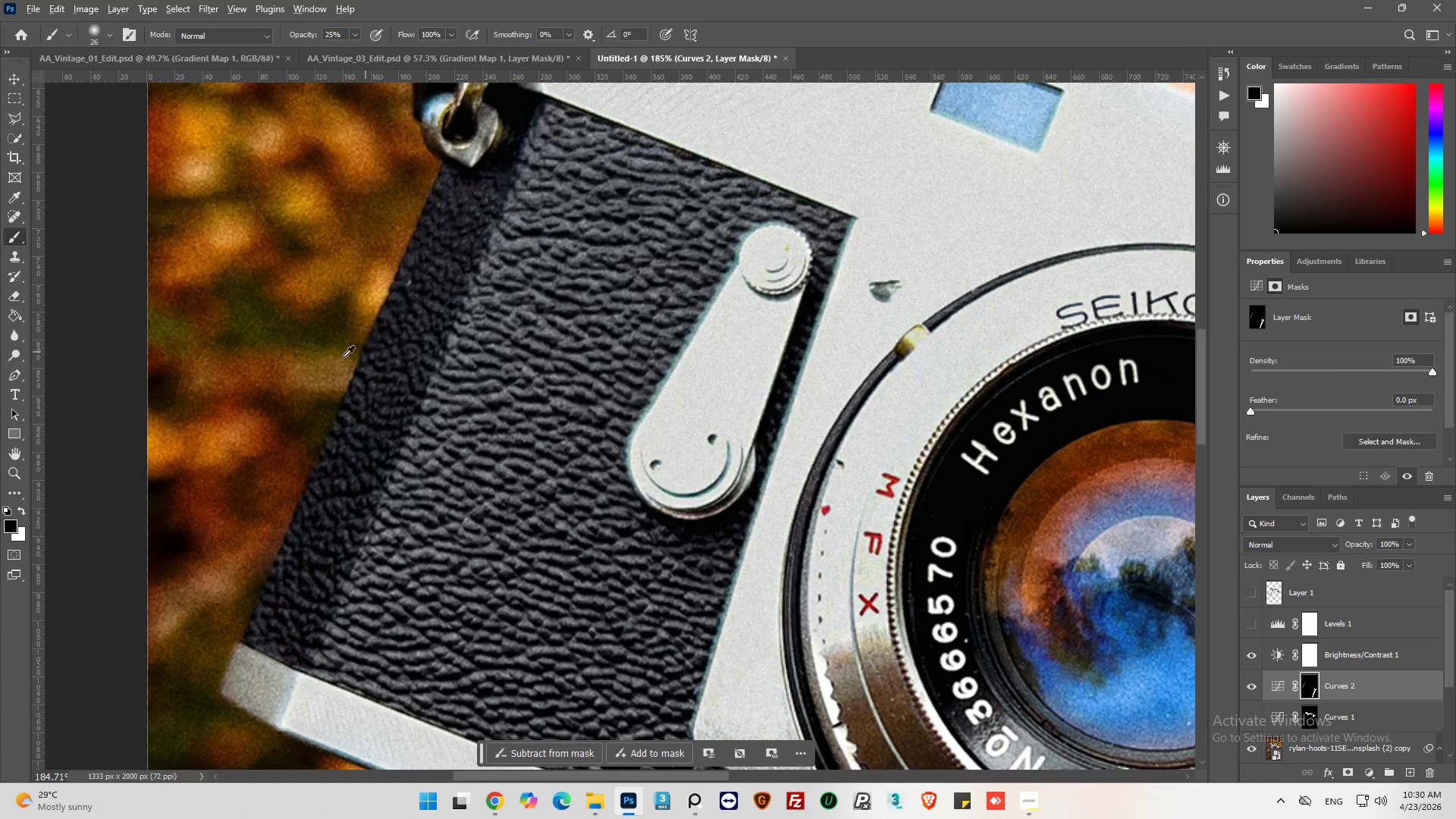 
hold_key(key=AltLeft, duration=0.52)
 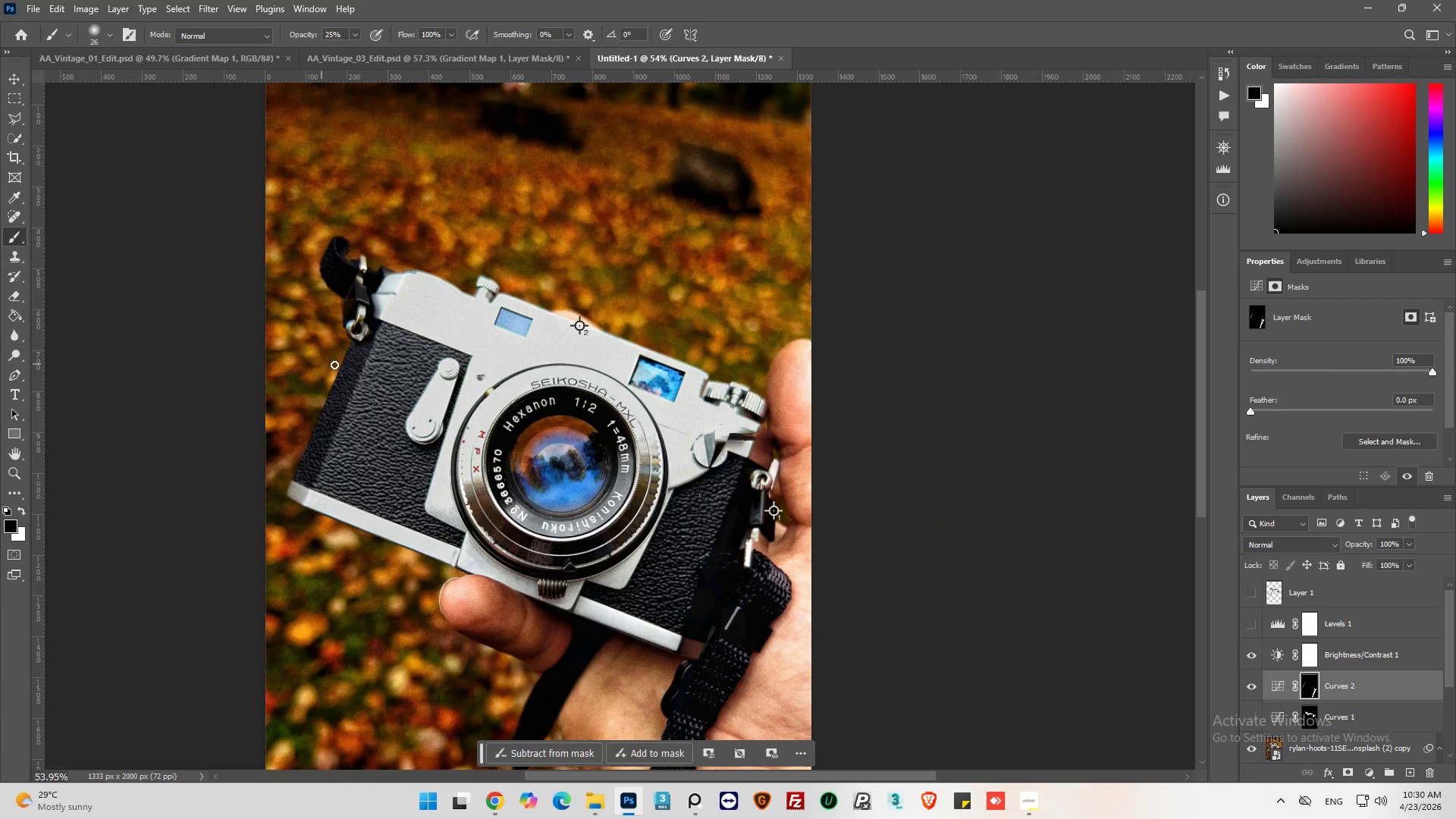 
scroll: coordinate [317, 352], scroll_direction: down, amount: 14.0
 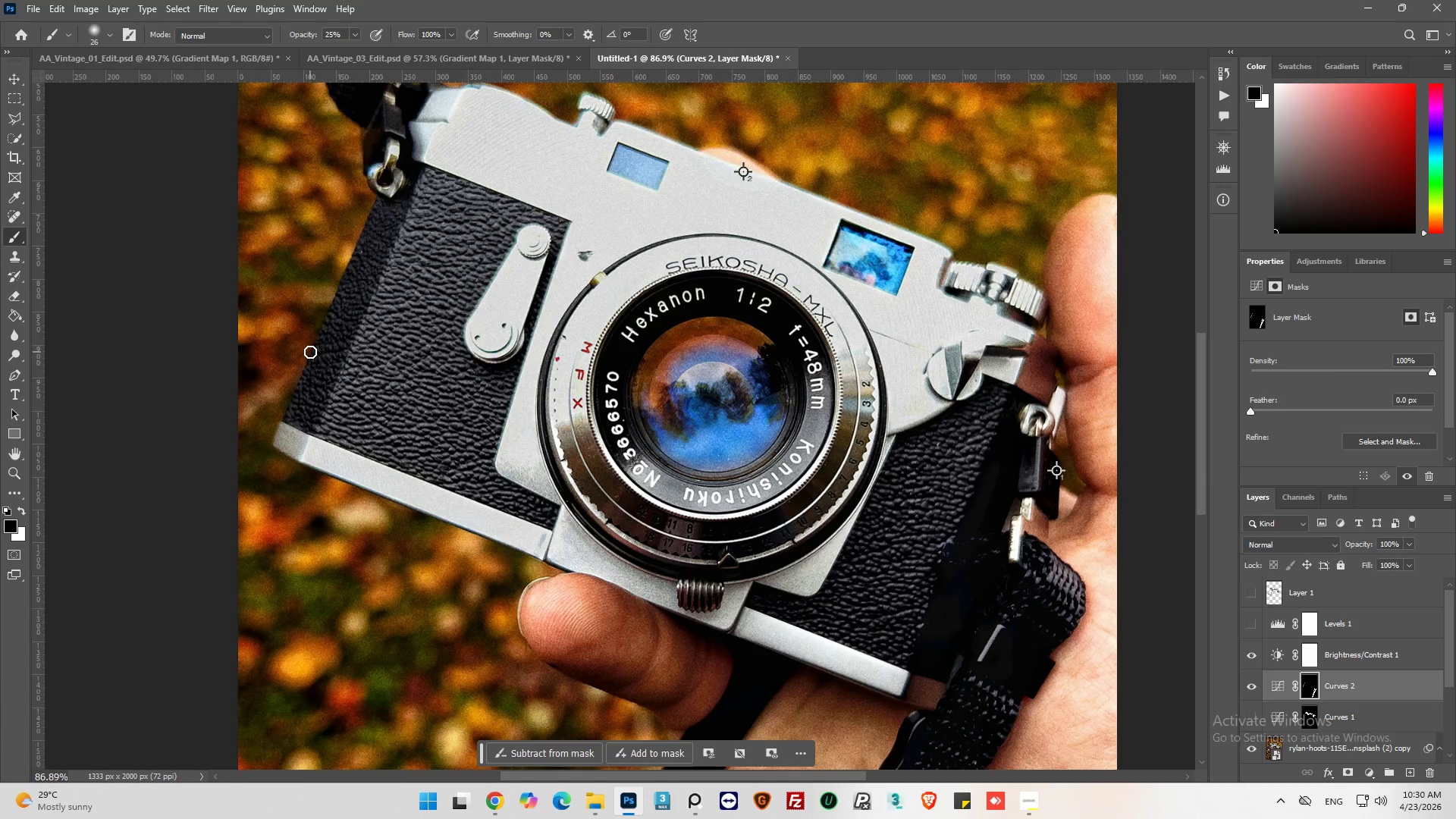 
hold_key(key=AltLeft, duration=0.72)
 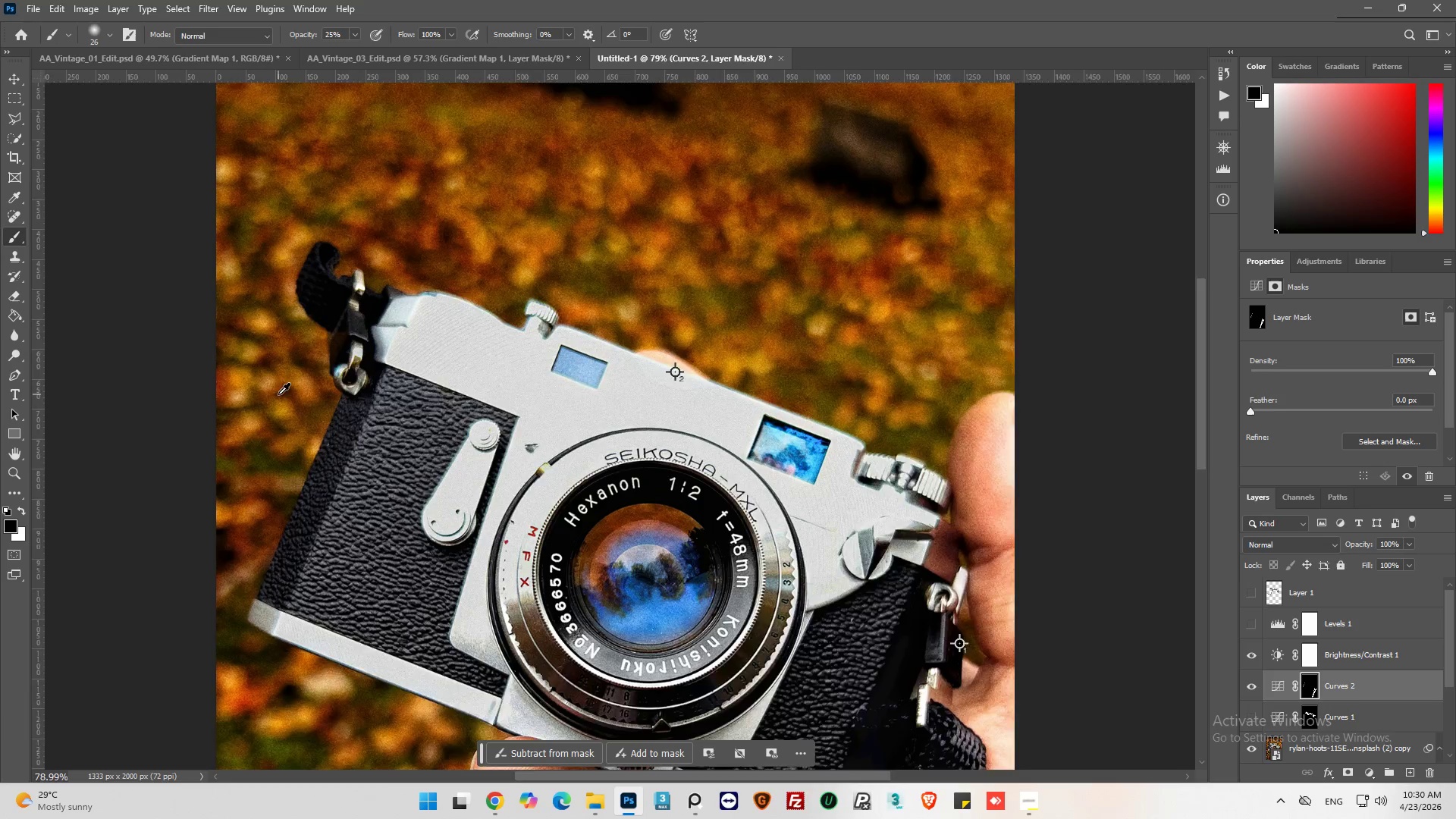 
scroll: coordinate [334, 365], scroll_direction: up, amount: 6.0
 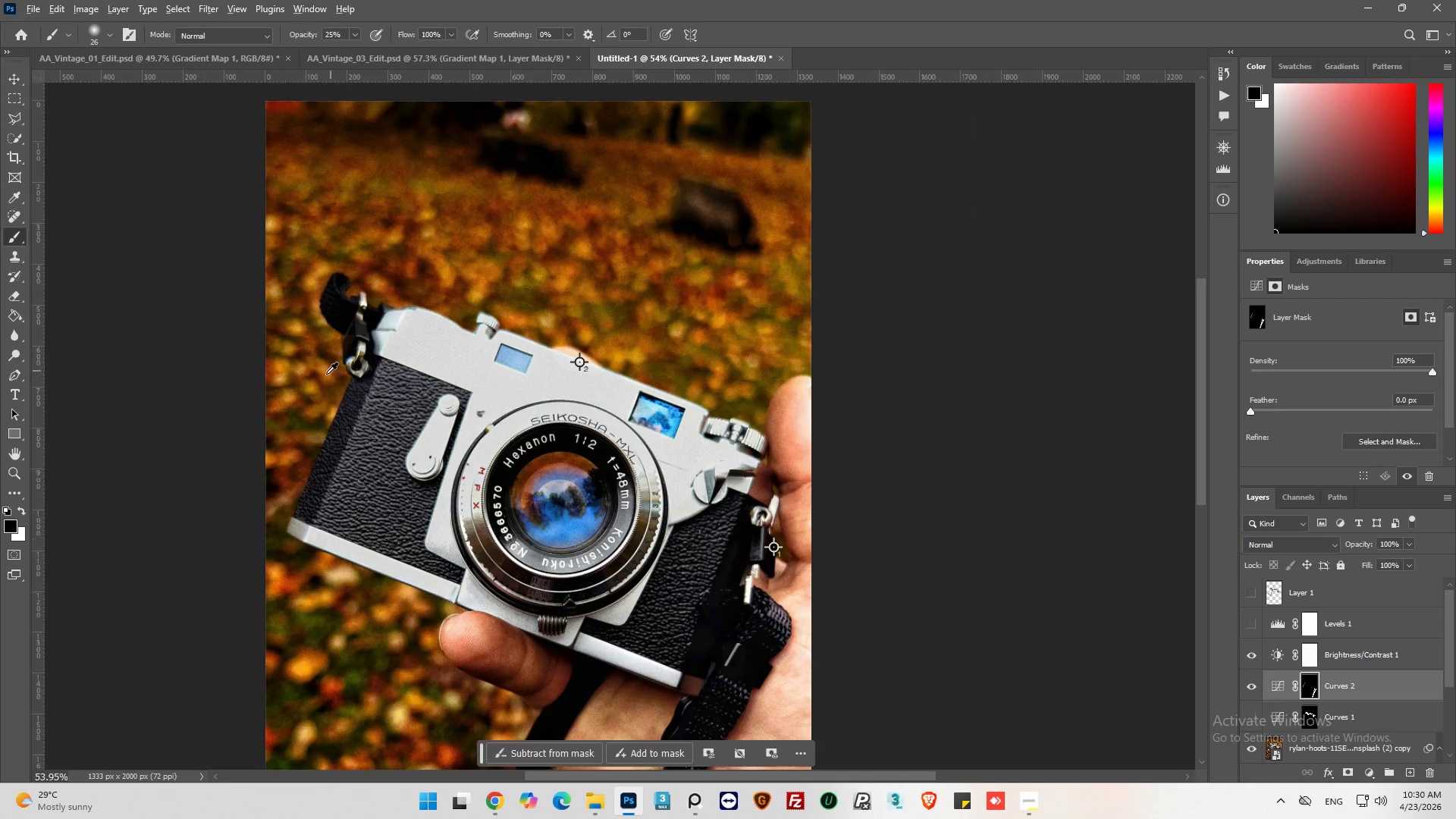 
key(Alt+AltLeft)
 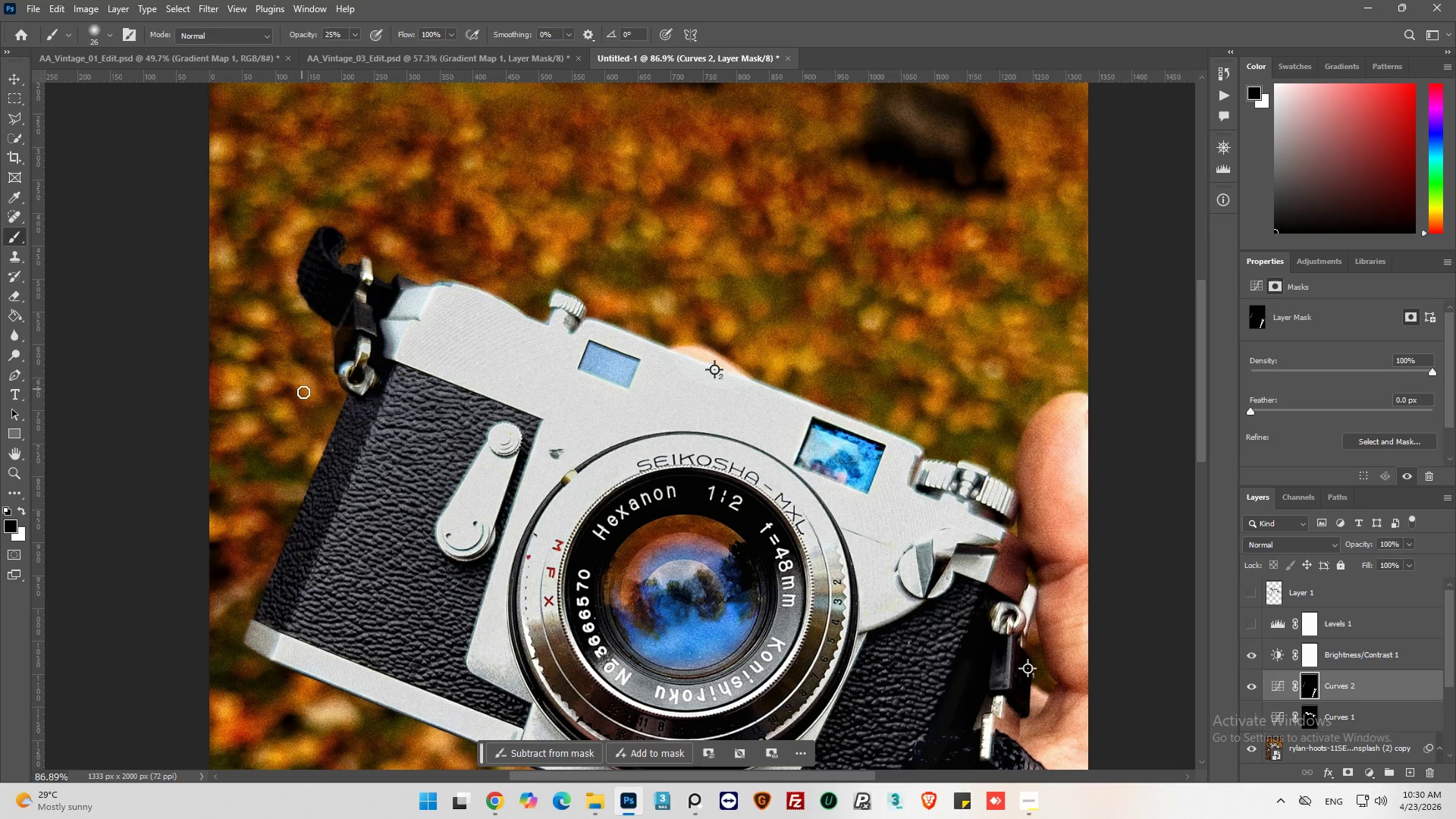 
scroll: coordinate [278, 394], scroll_direction: up, amount: 7.0
 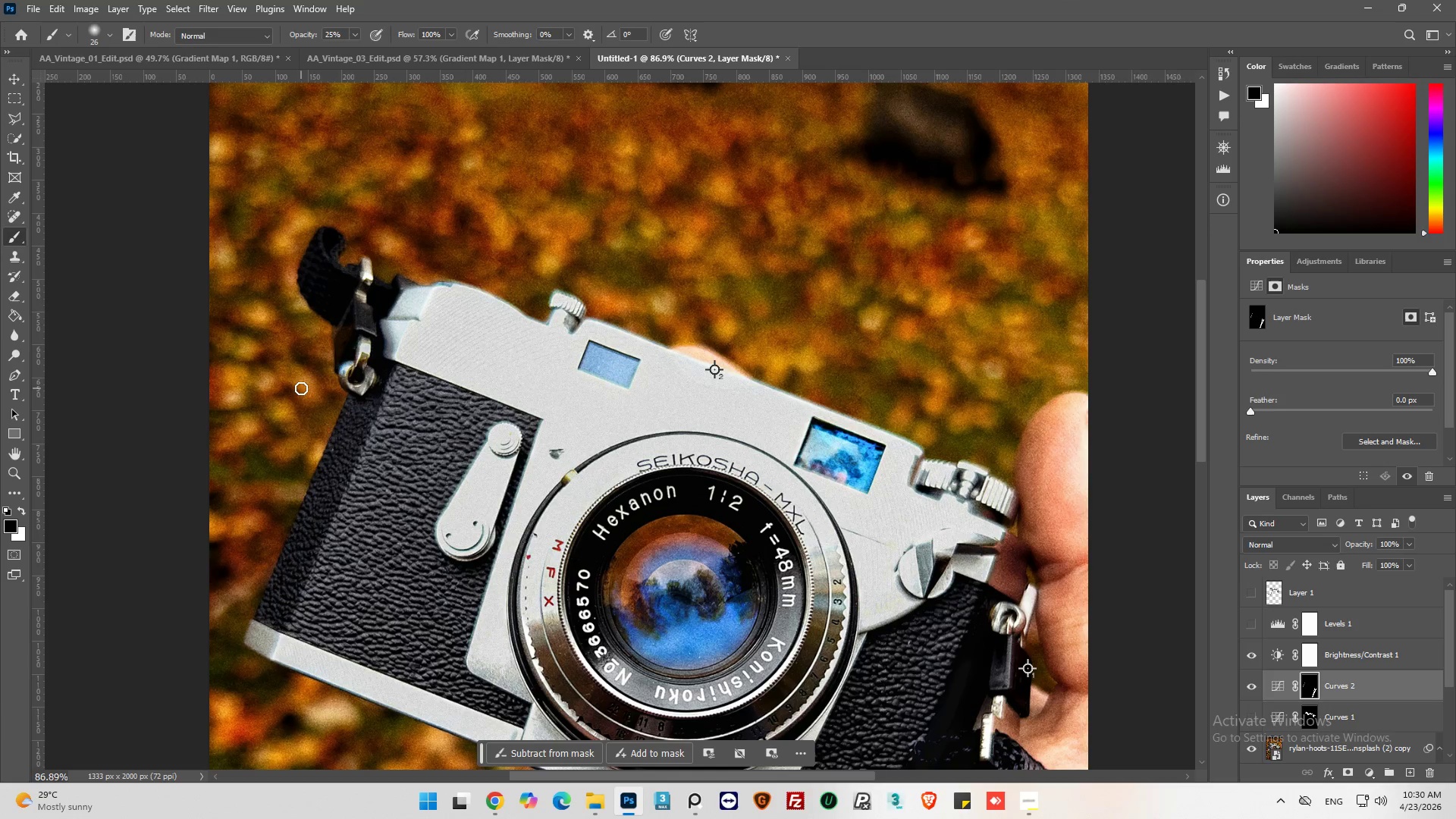 
key(Alt+AltLeft)
 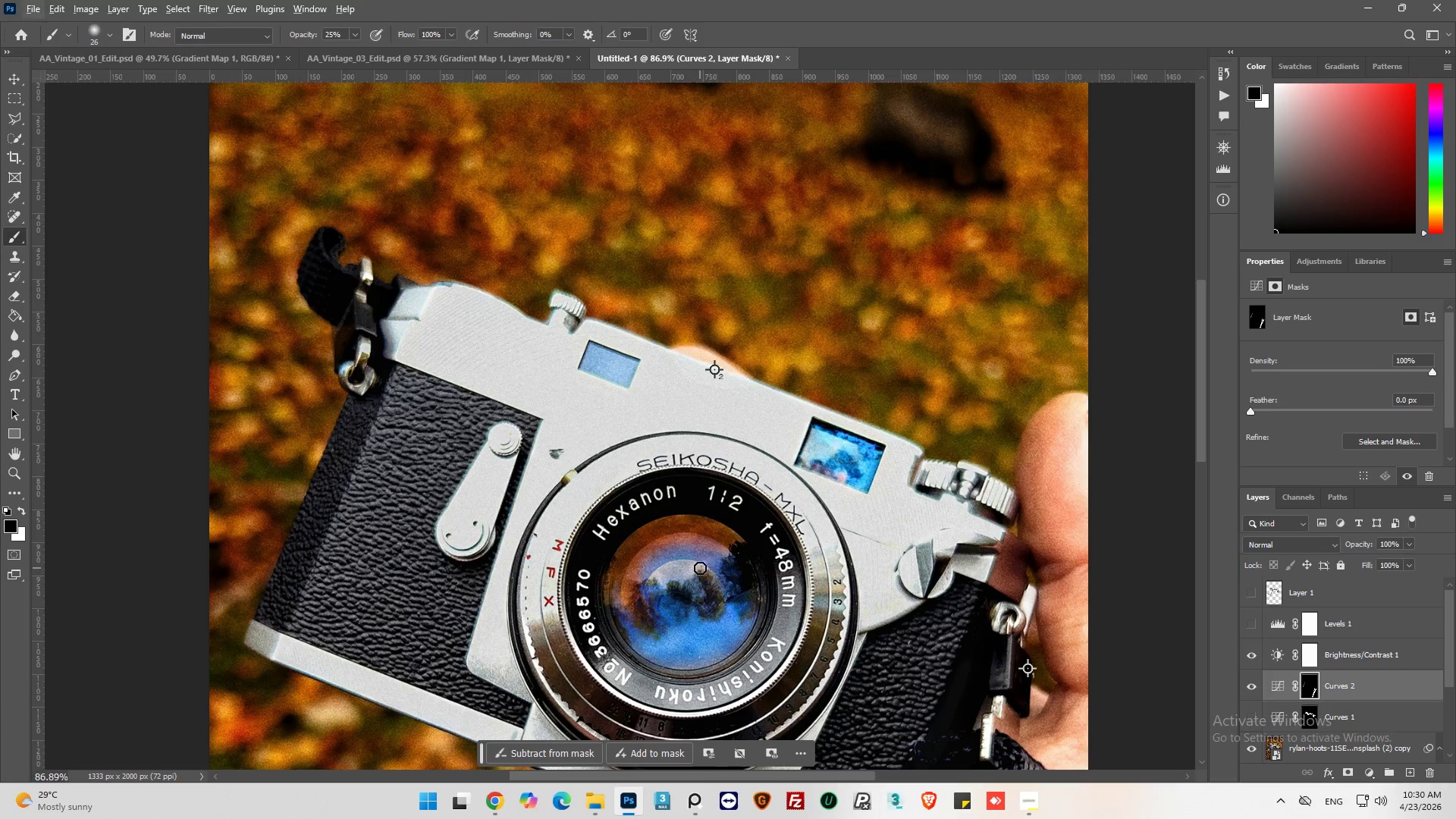 
hold_key(key=AltLeft, duration=0.39)
scroll: coordinate [702, 568], scroll_direction: none, amount: 0.0
 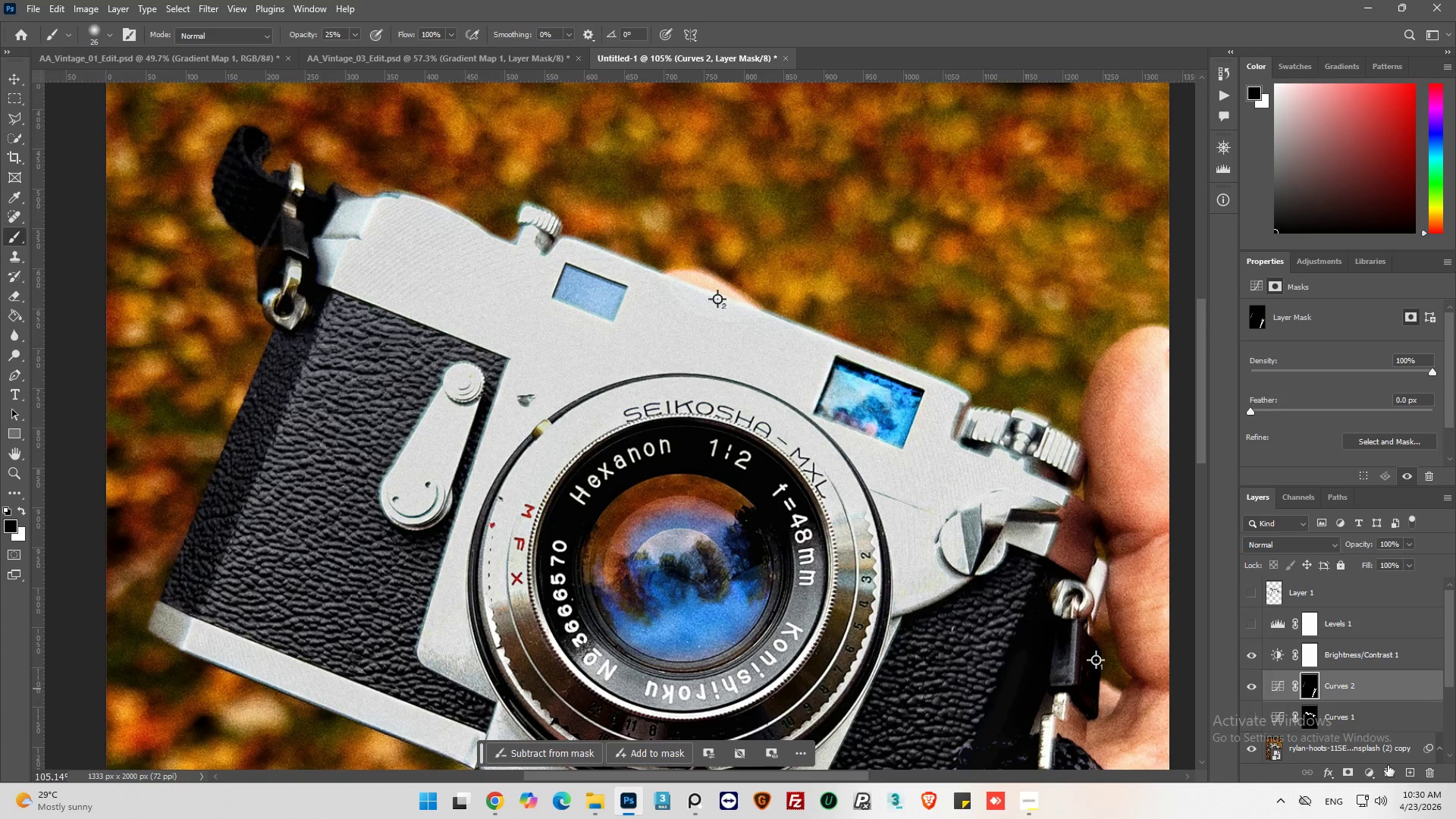 
key(Control+I)
 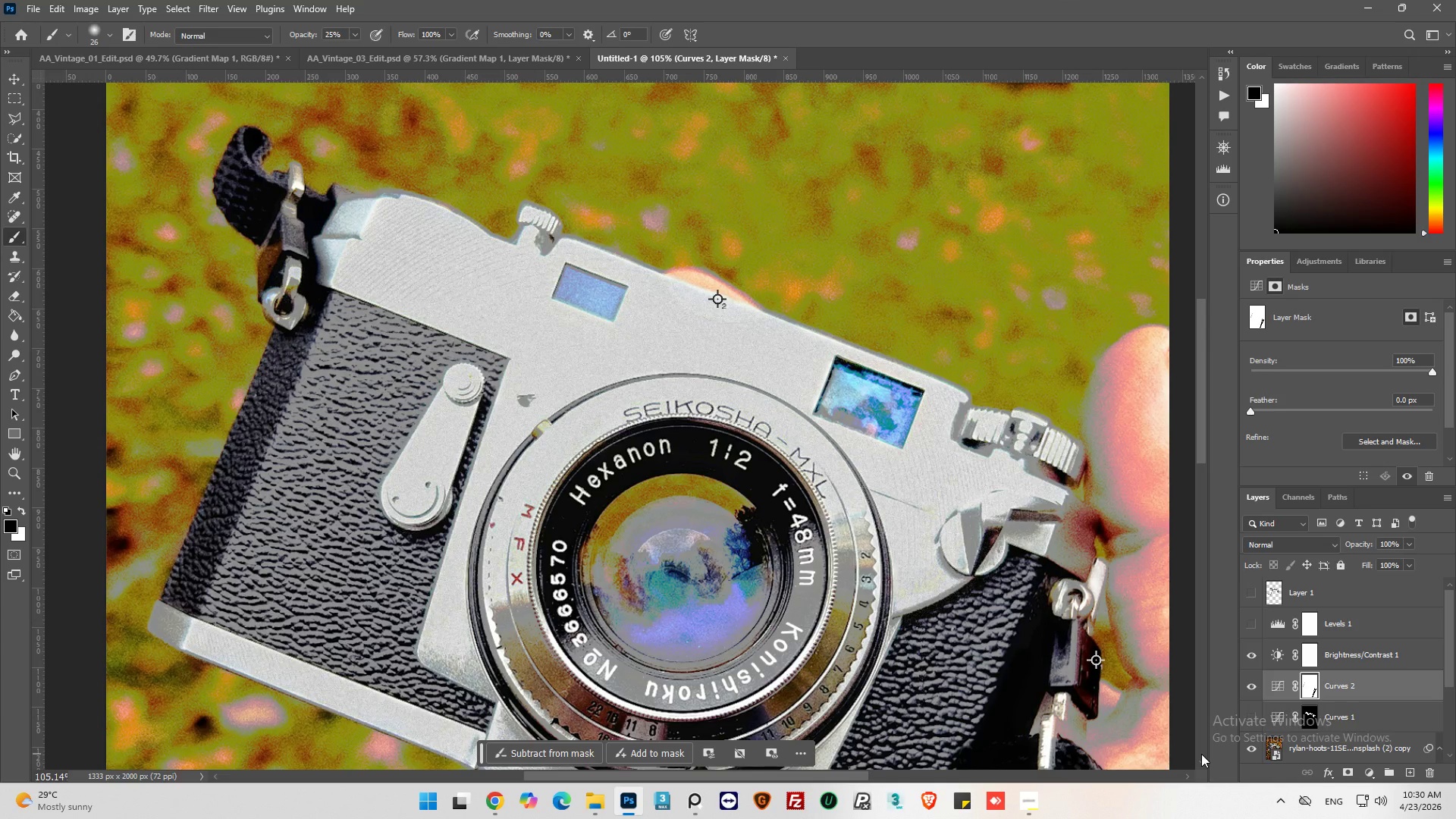 
key(Control+I)
 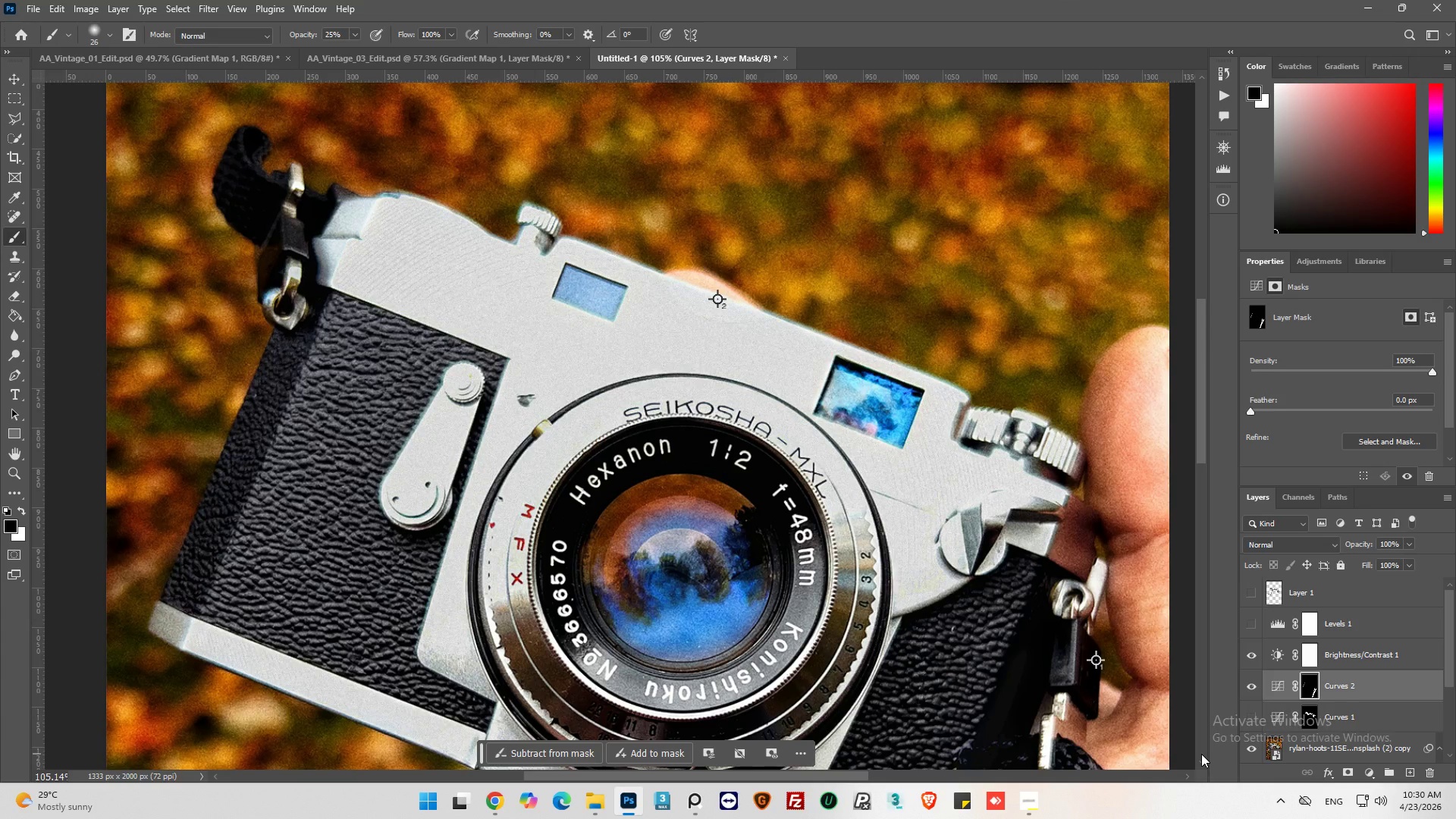 
key(Control+I)
 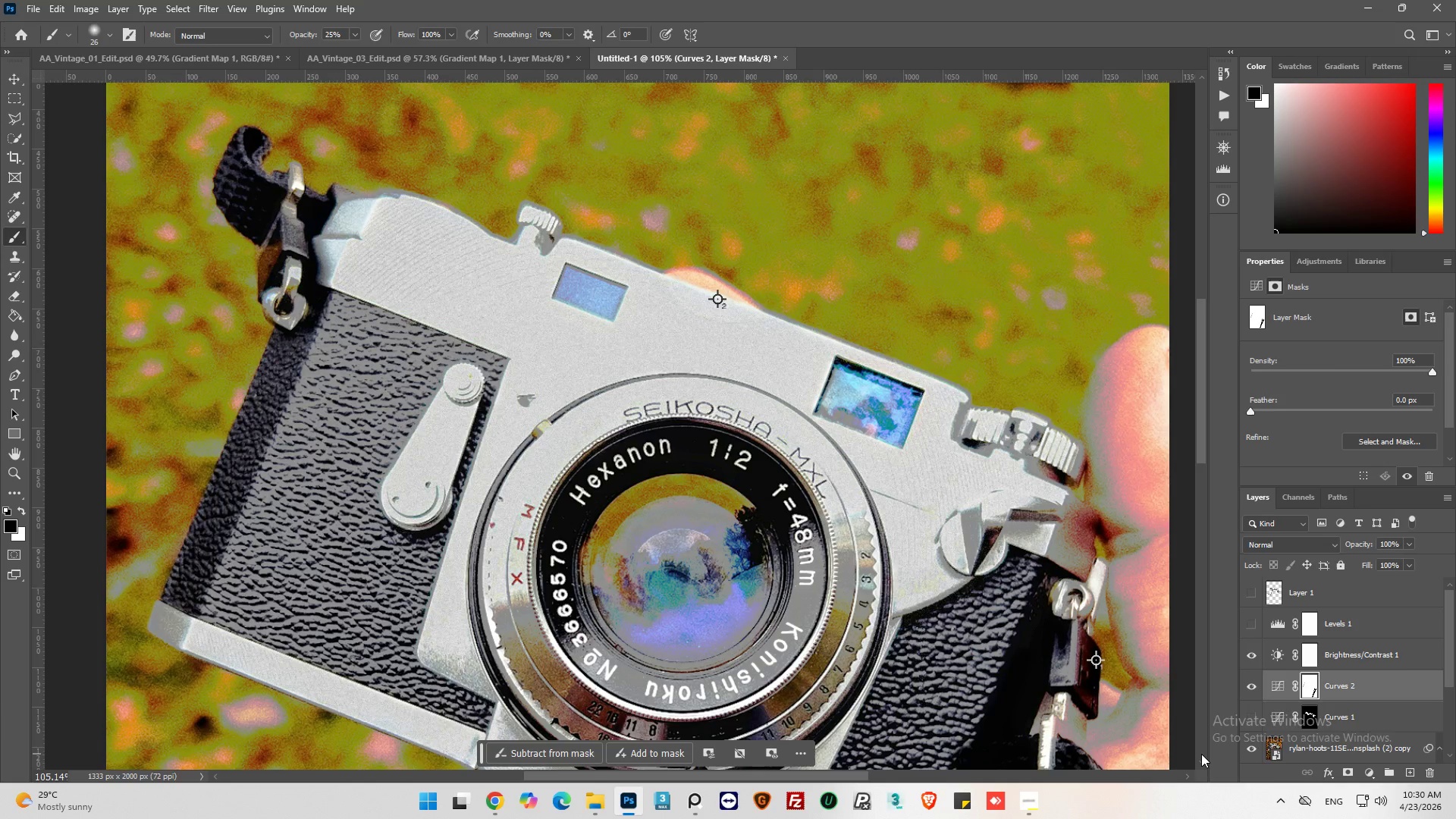 
key(Control+I)
 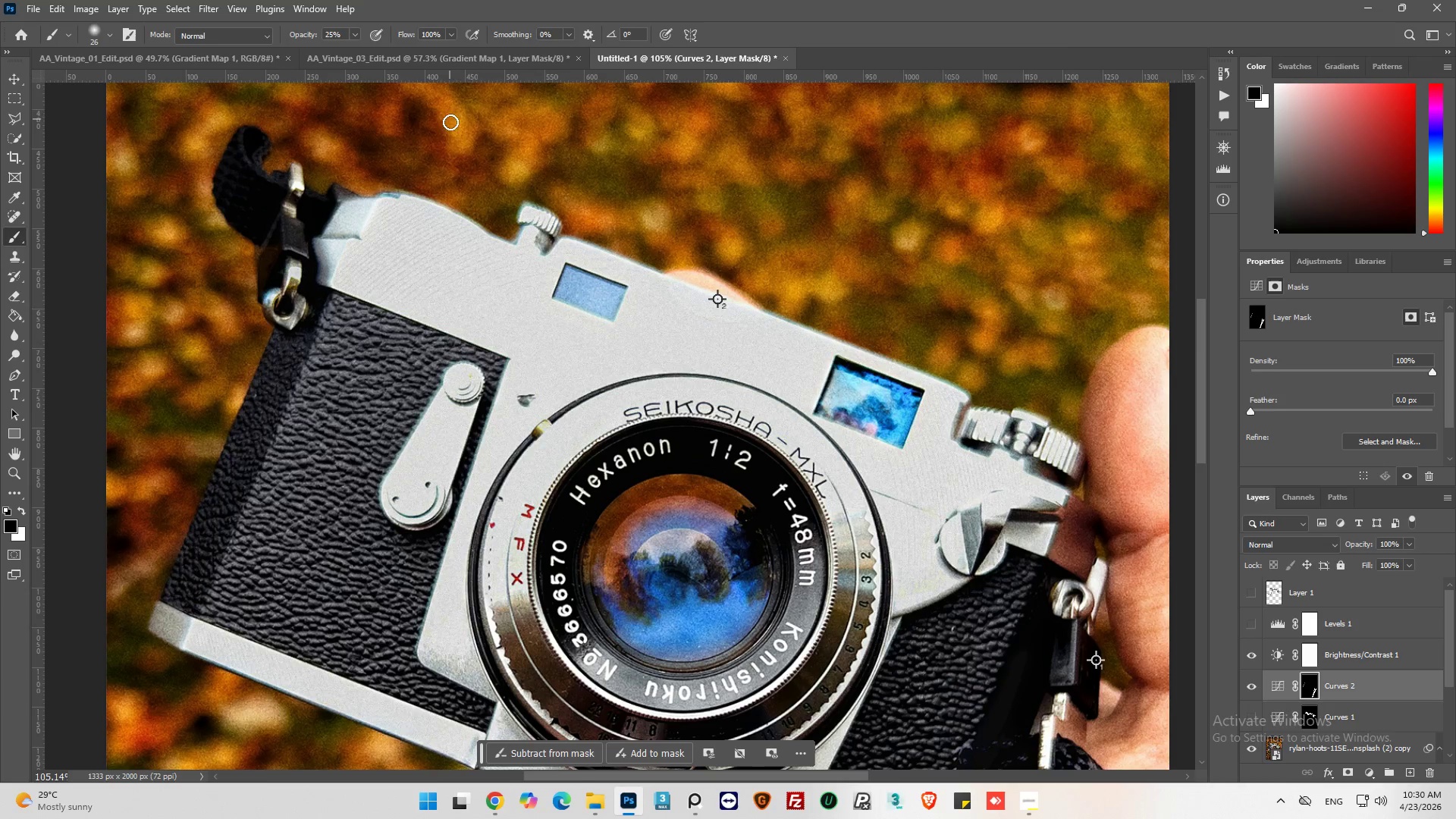 
left_click([328, 30])
 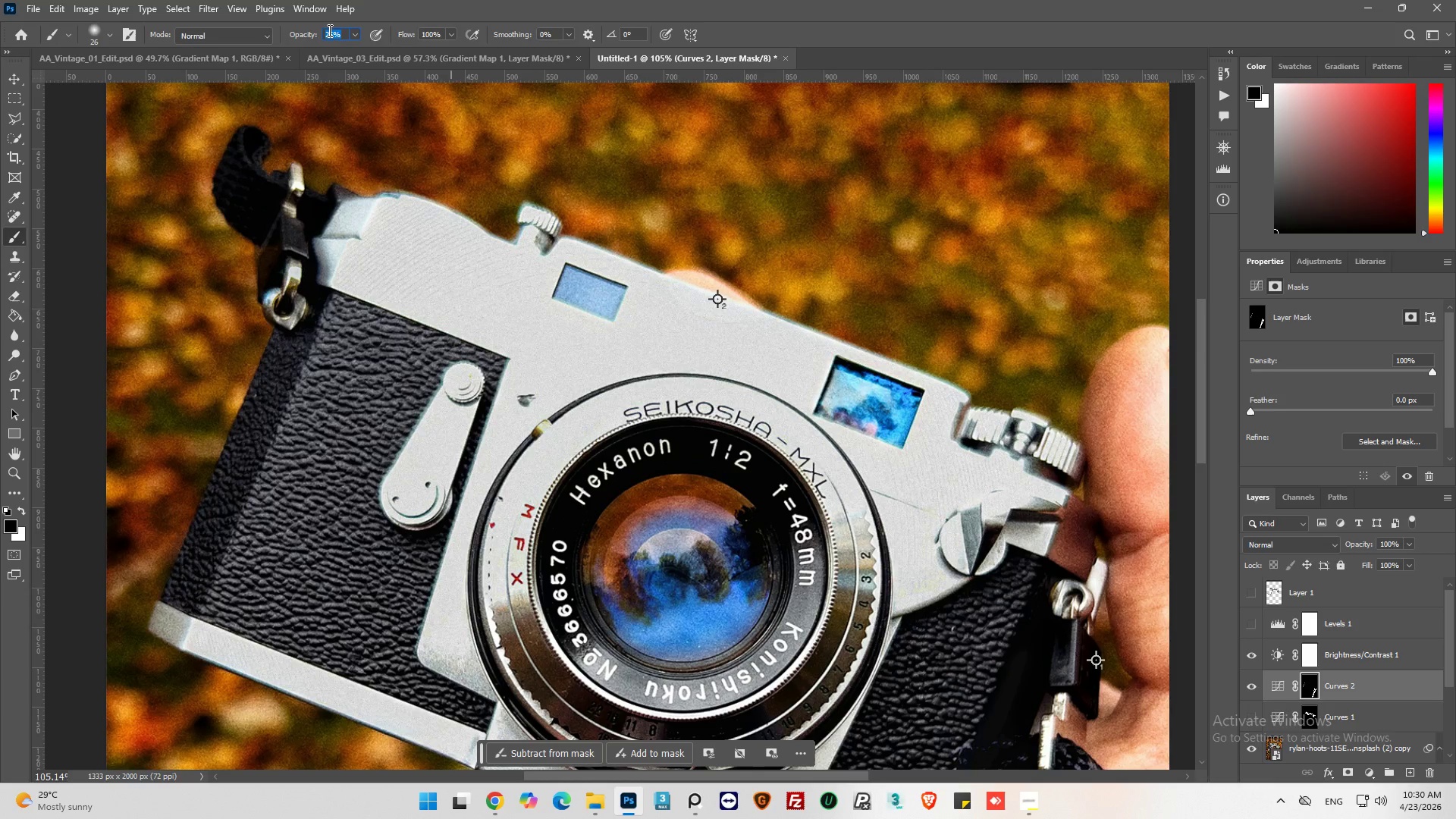 
type(100)
 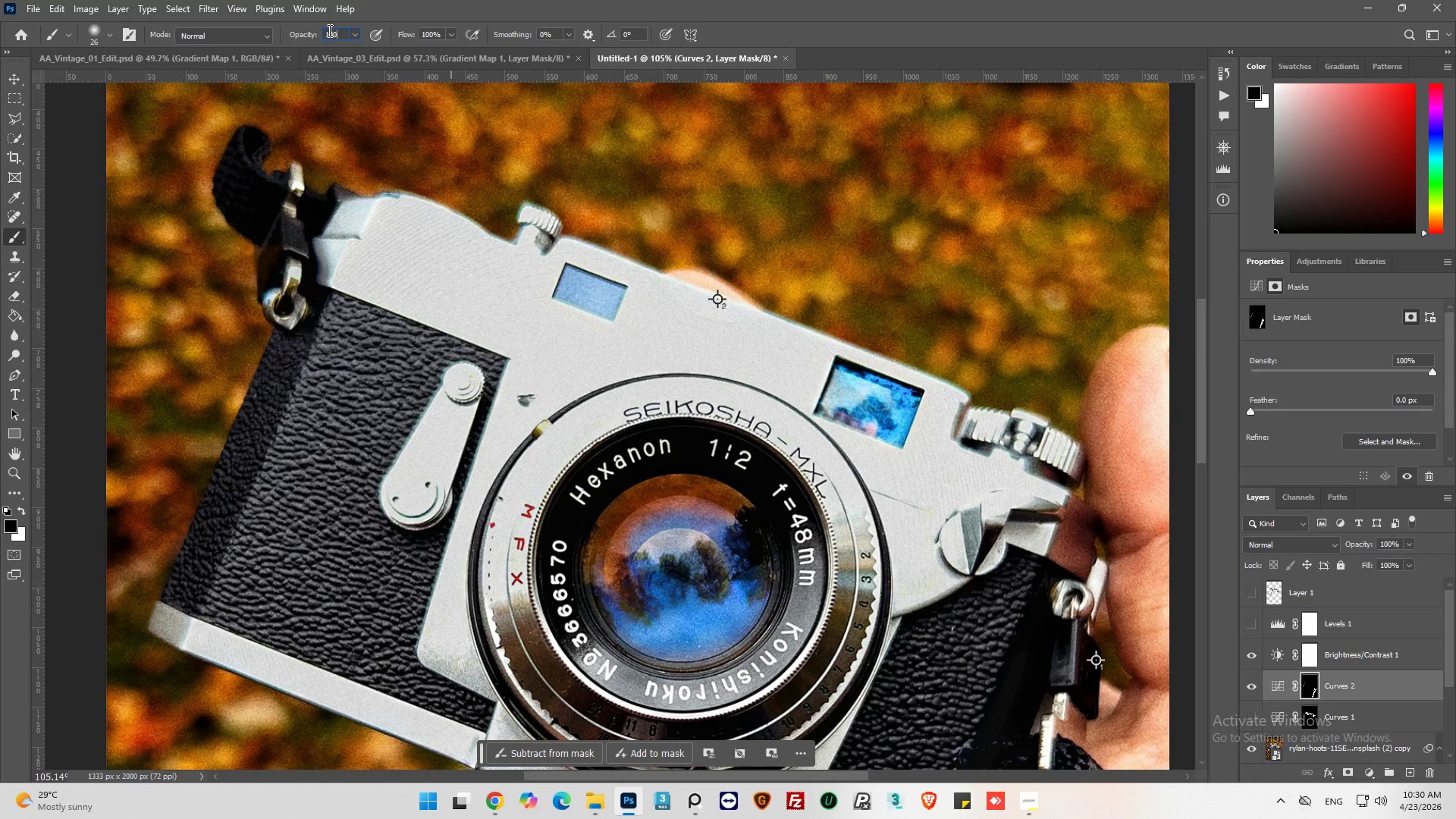 
key(Enter)
 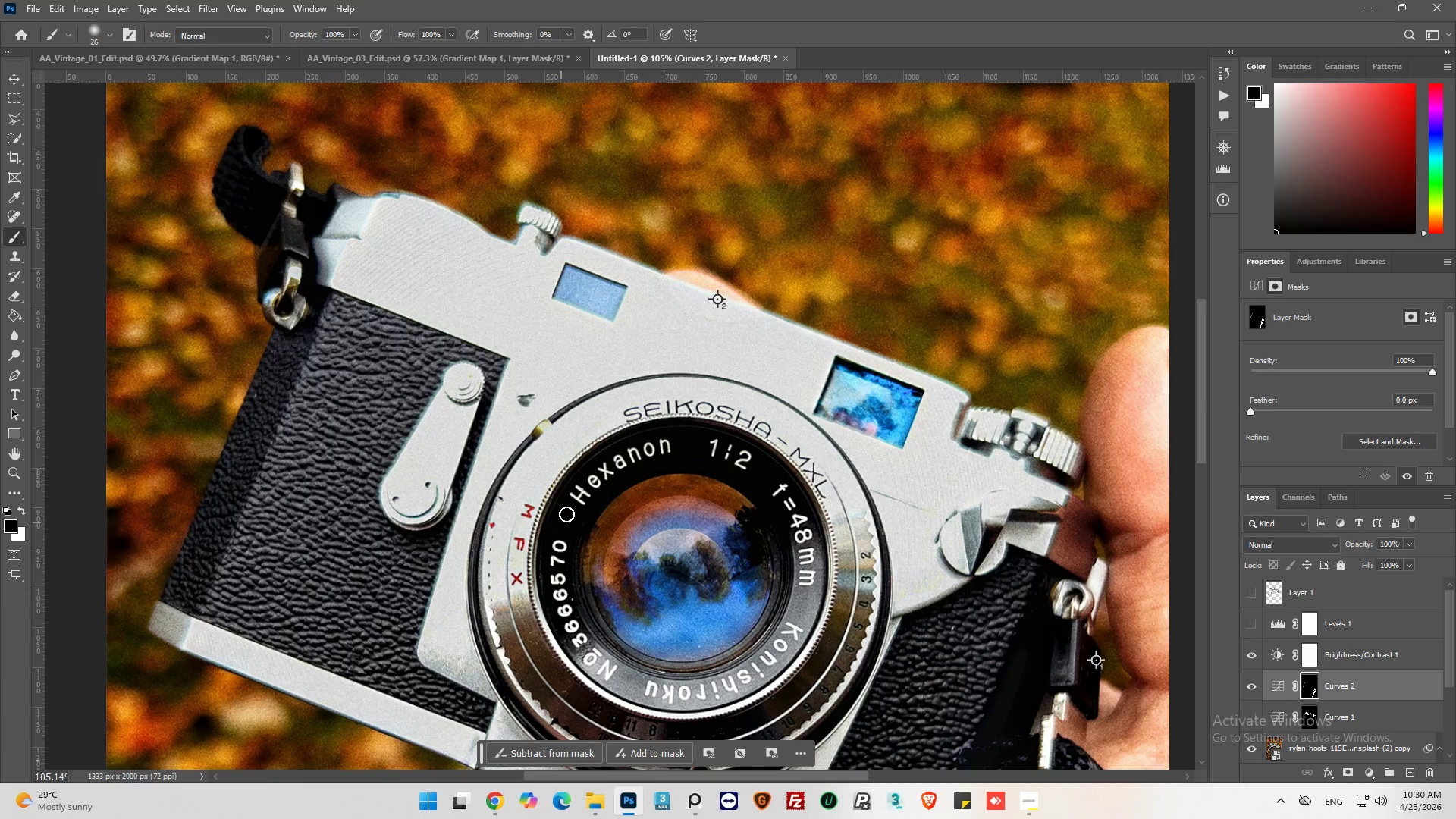 
hold_key(key=AltLeft, duration=0.41)
scroll: coordinate [576, 497], scroll_direction: up, amount: 2.0
 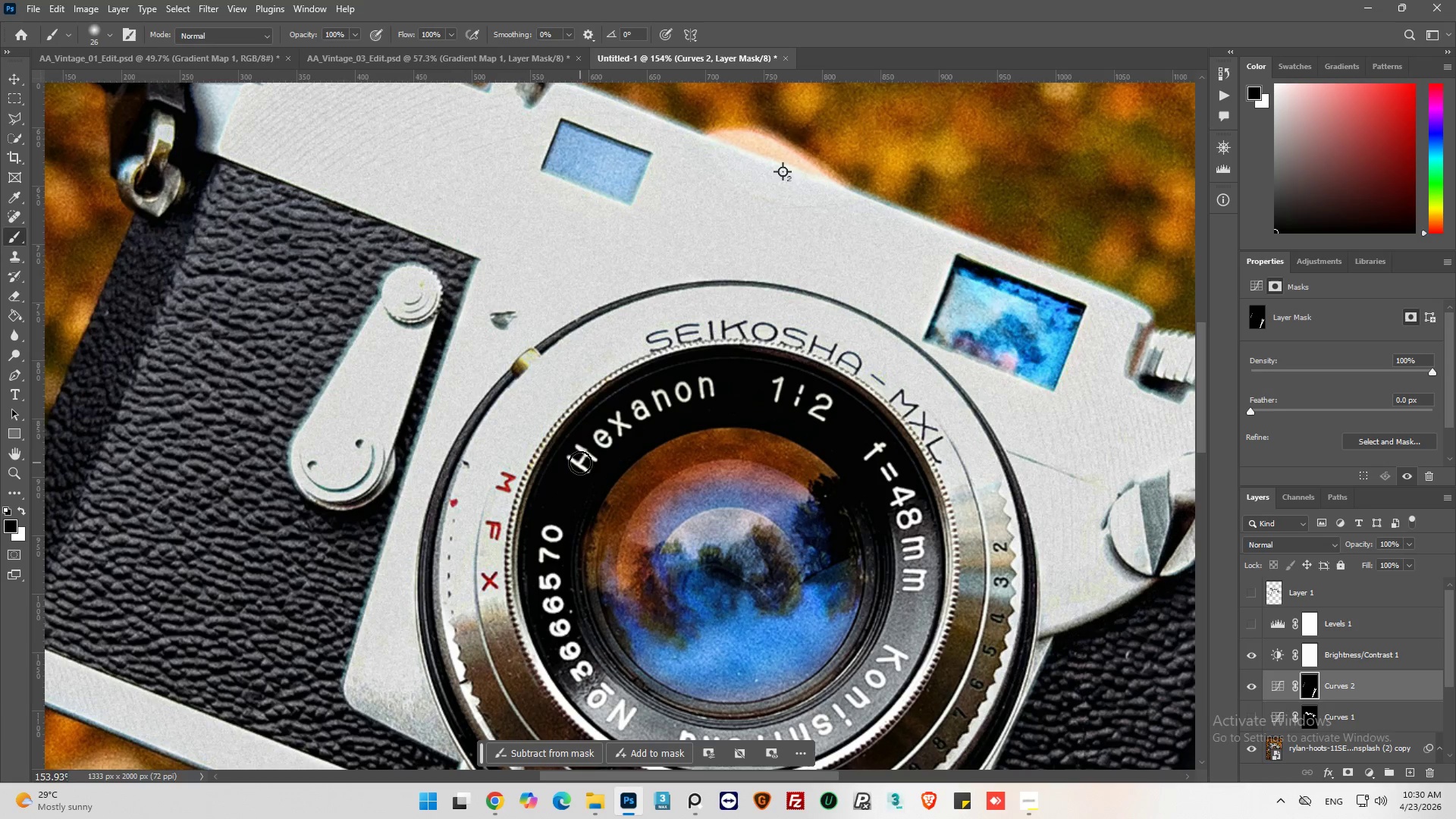 
key(X)
 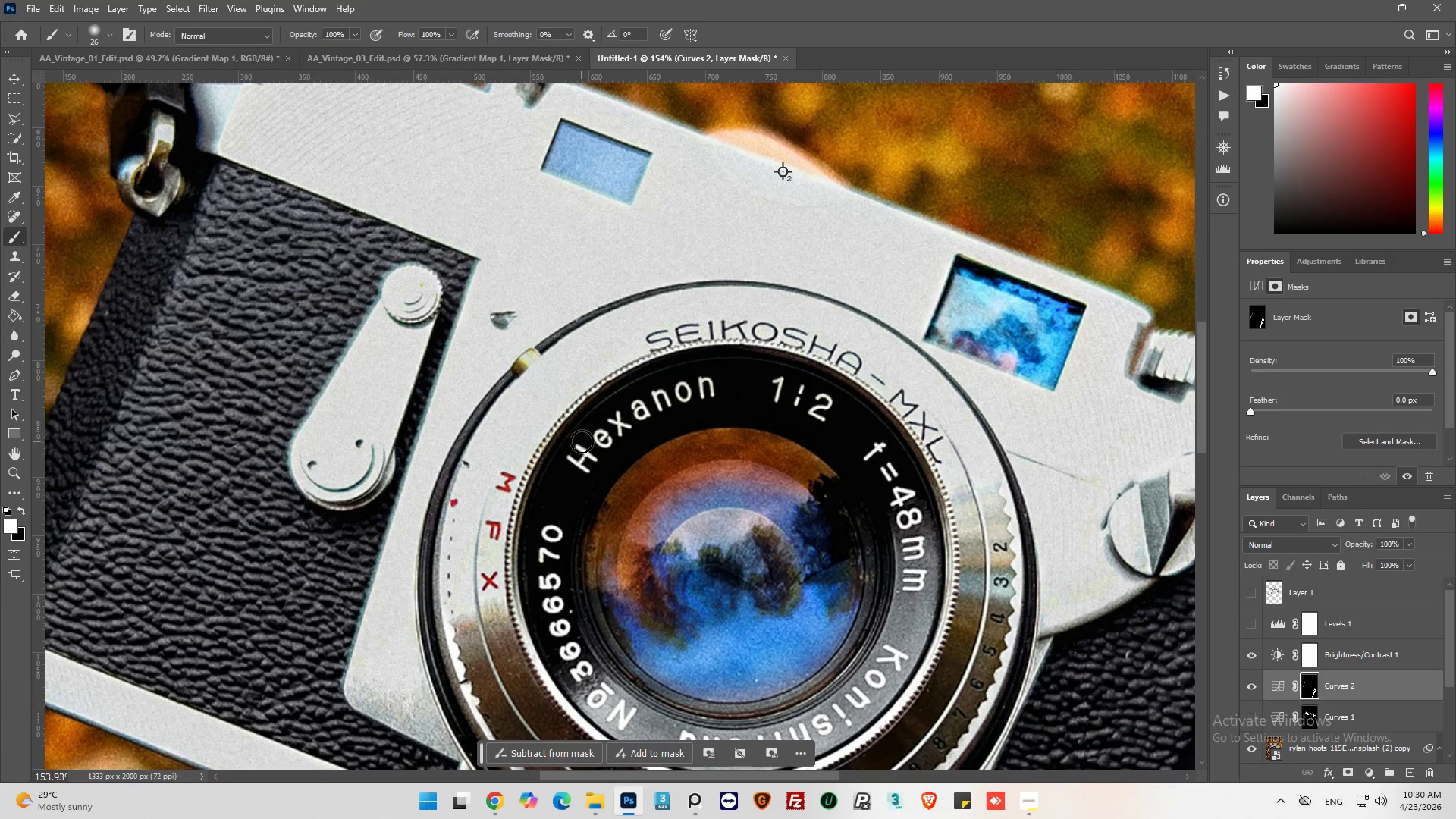 
left_click_drag(start_coordinate=[581, 440], to_coordinate=[853, 402])
 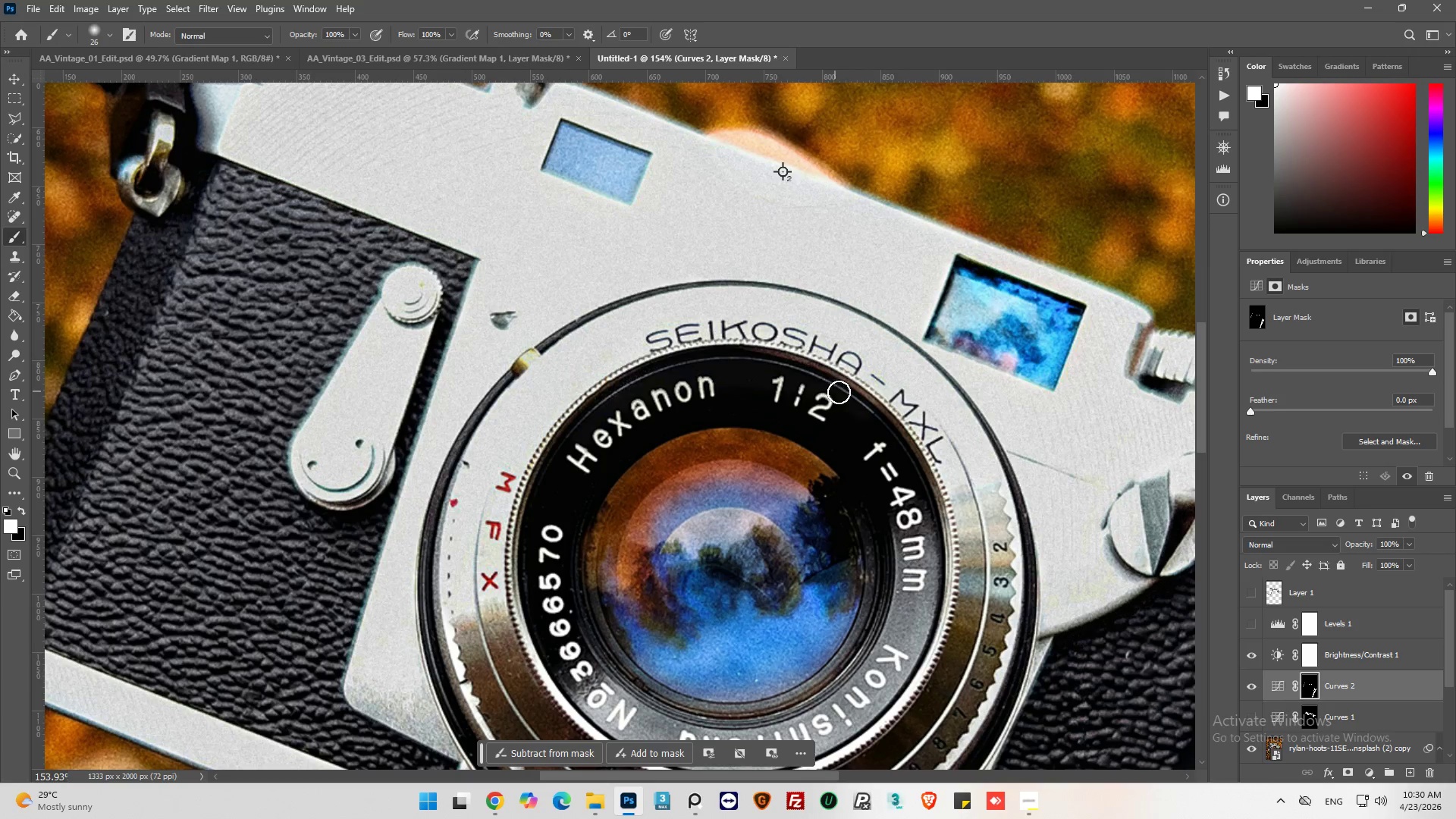 
left_click_drag(start_coordinate=[835, 391], to_coordinate=[739, 399])
 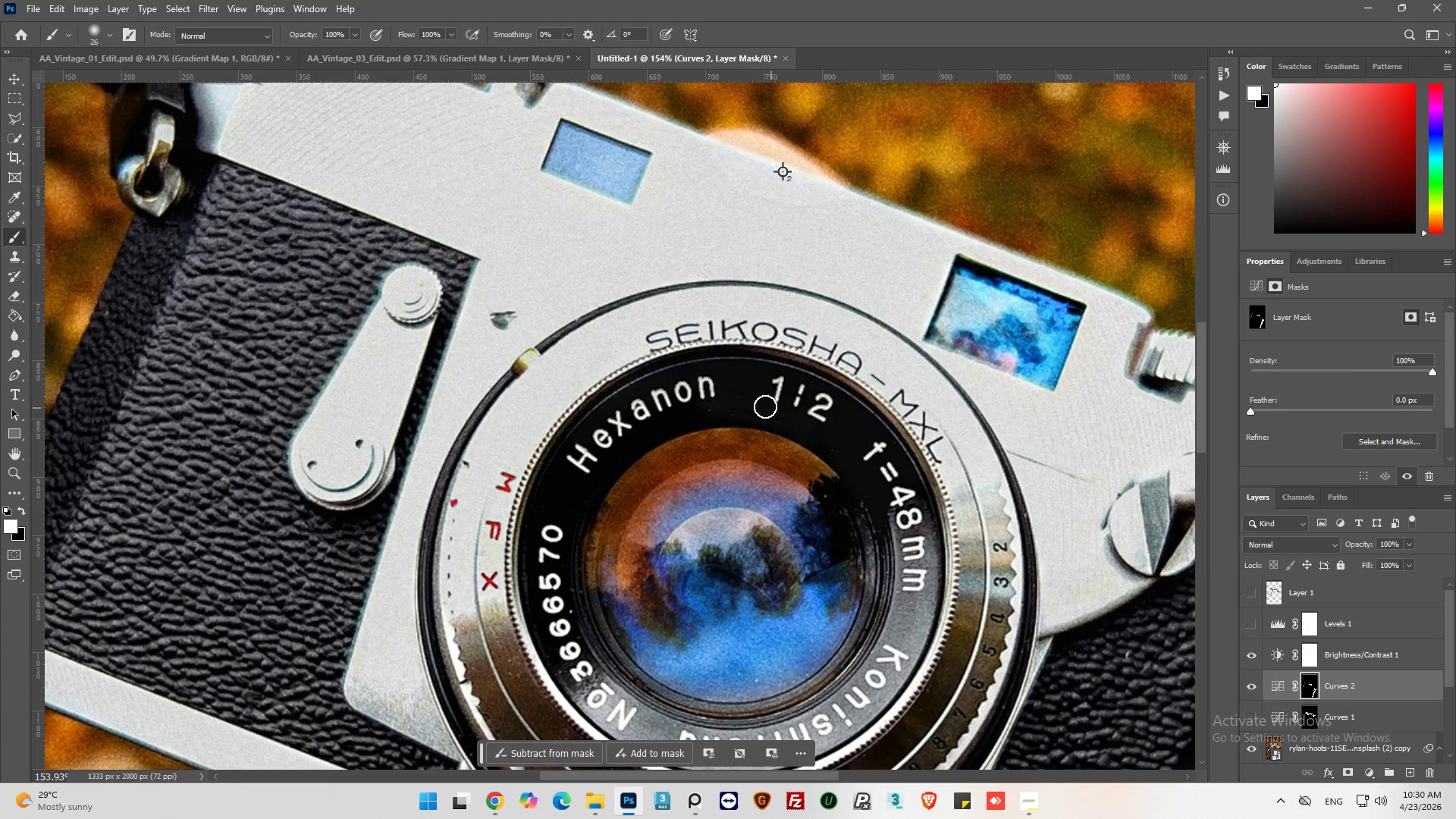 
left_click_drag(start_coordinate=[763, 406], to_coordinate=[682, 401])
 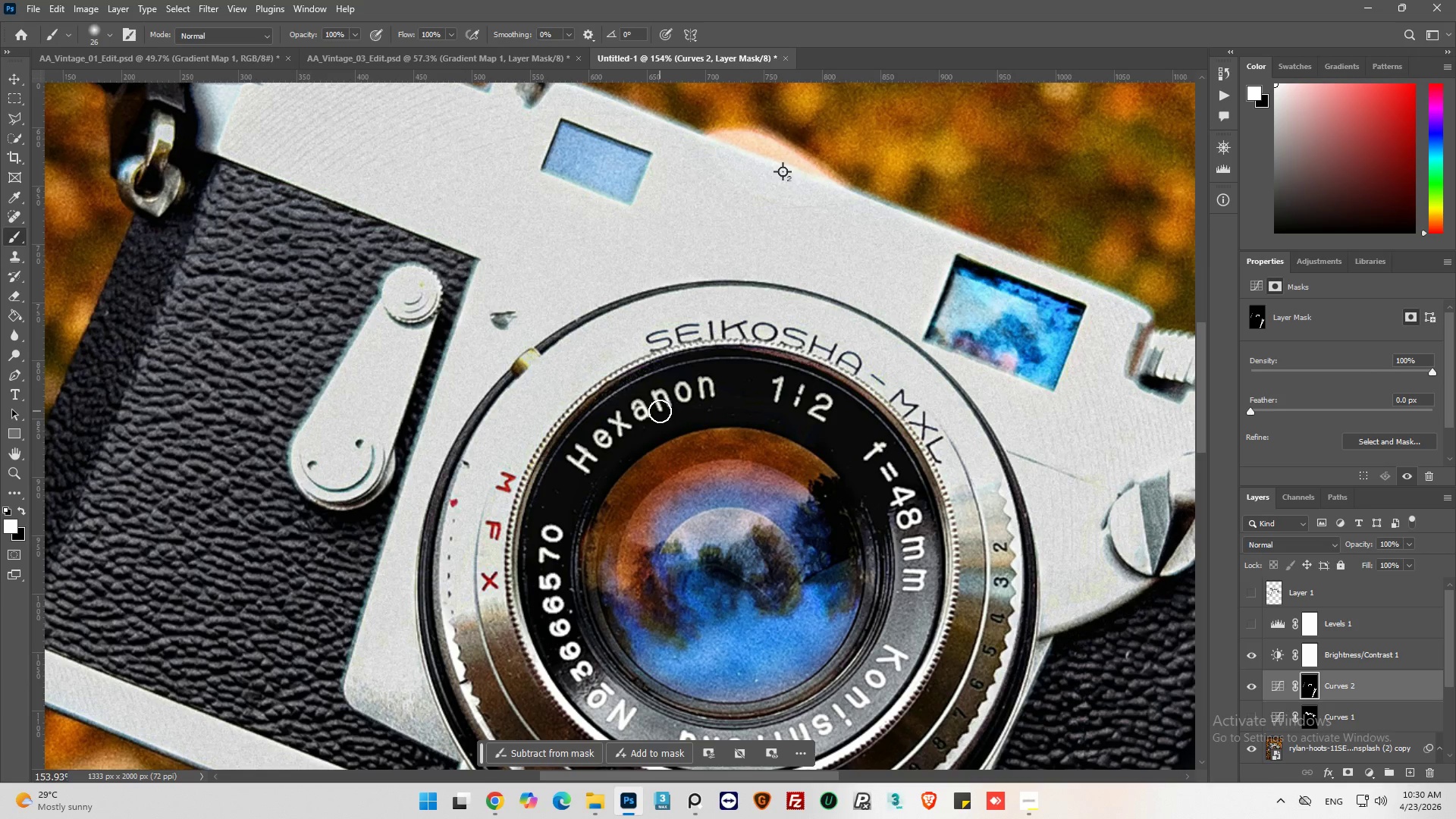 
scroll: coordinate [657, 416], scroll_direction: down, amount: 5.0
 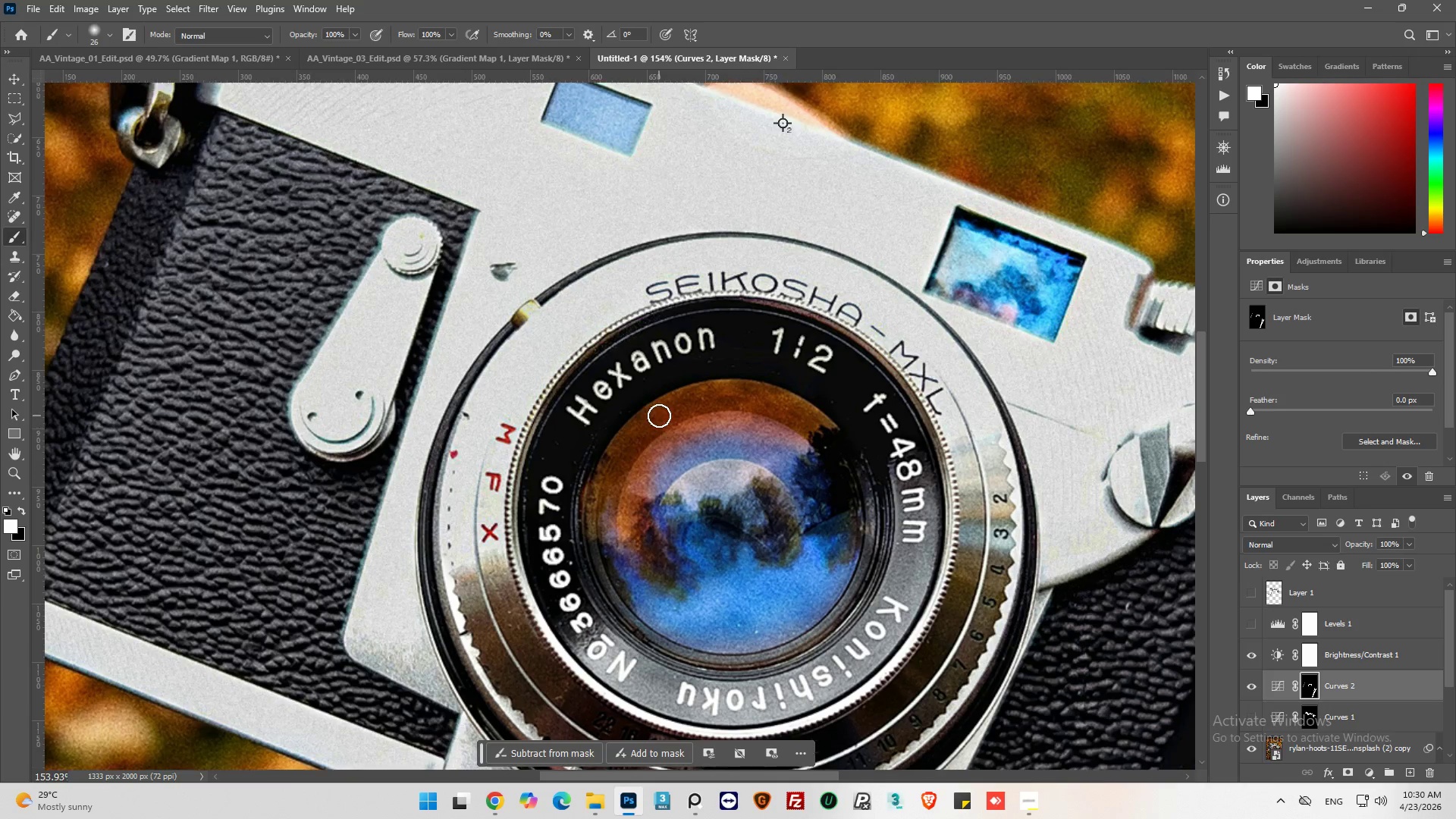 
key(Alt+AltLeft)
 